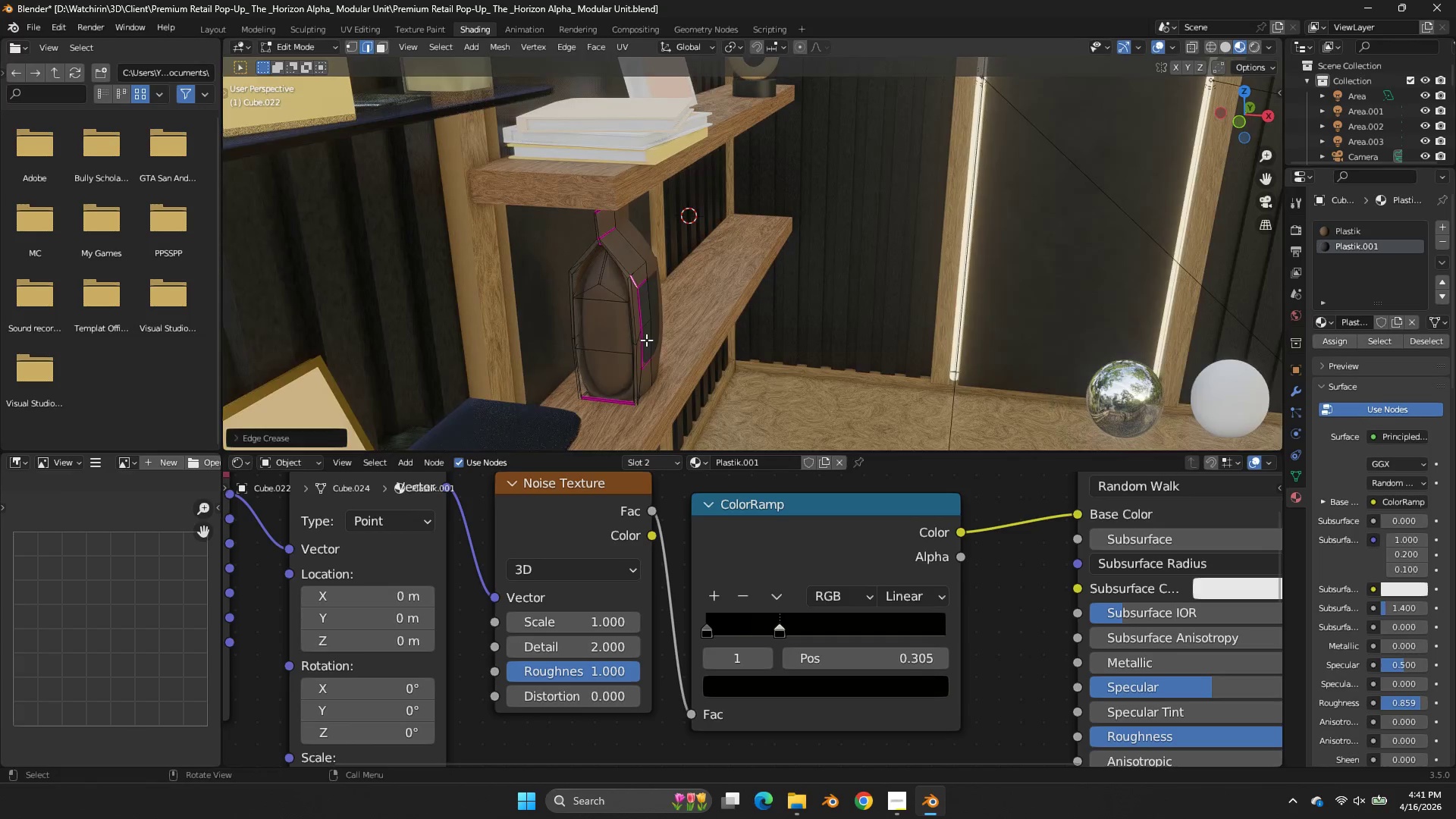 
scroll: coordinate [649, 340], scroll_direction: up, amount: 1.0
 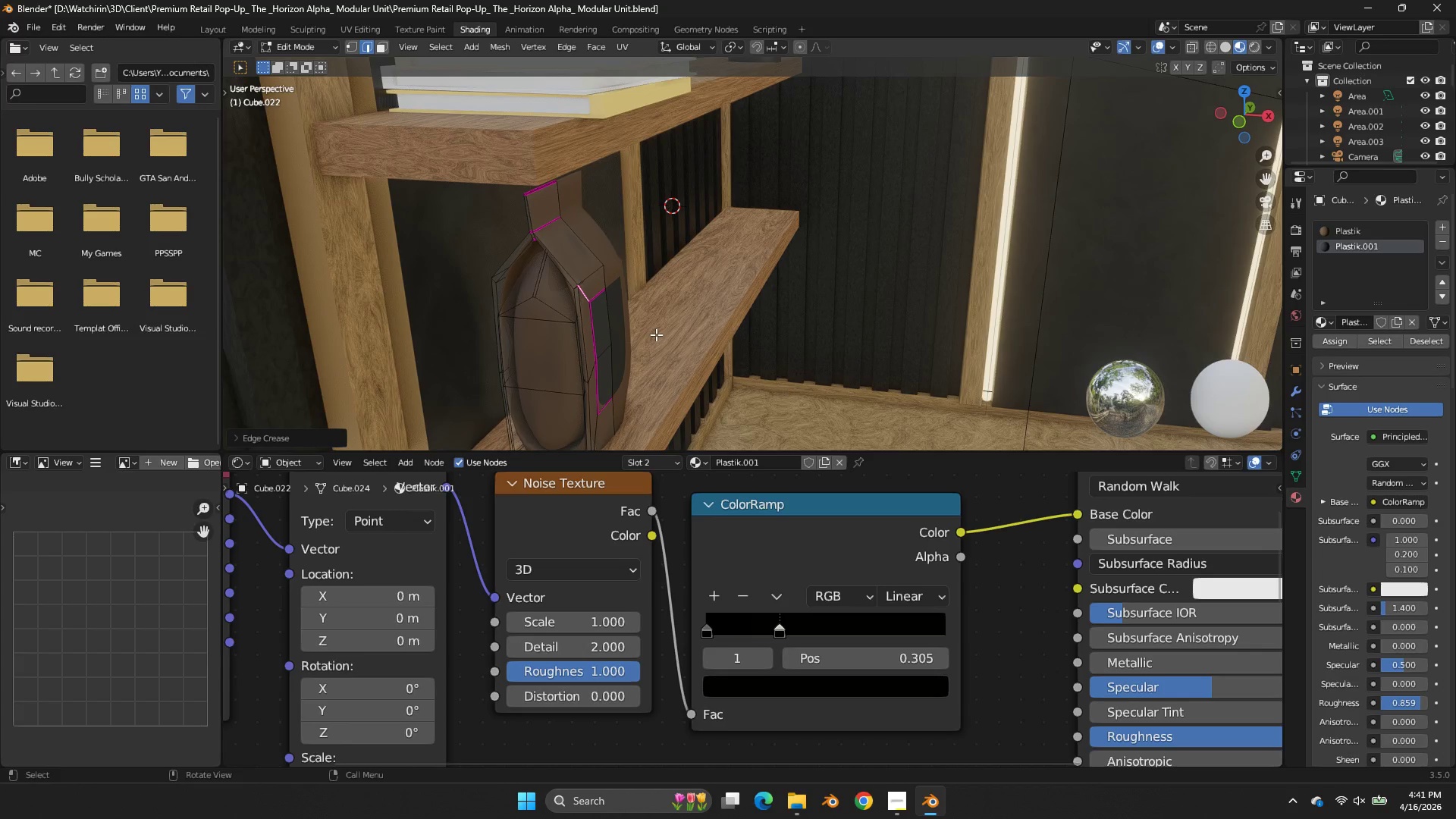 
key(Shift+E)
 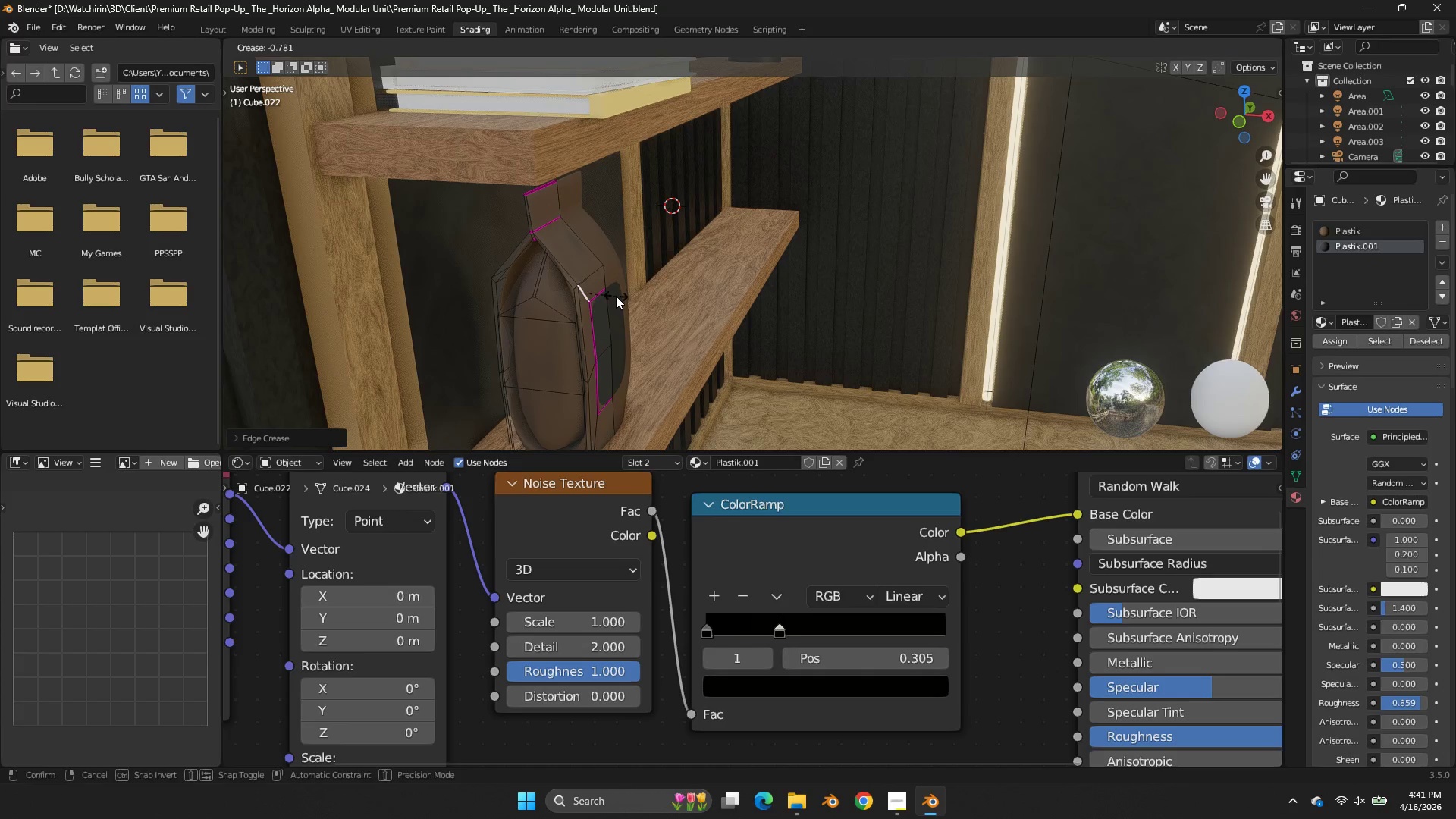 
left_click([616, 296])
 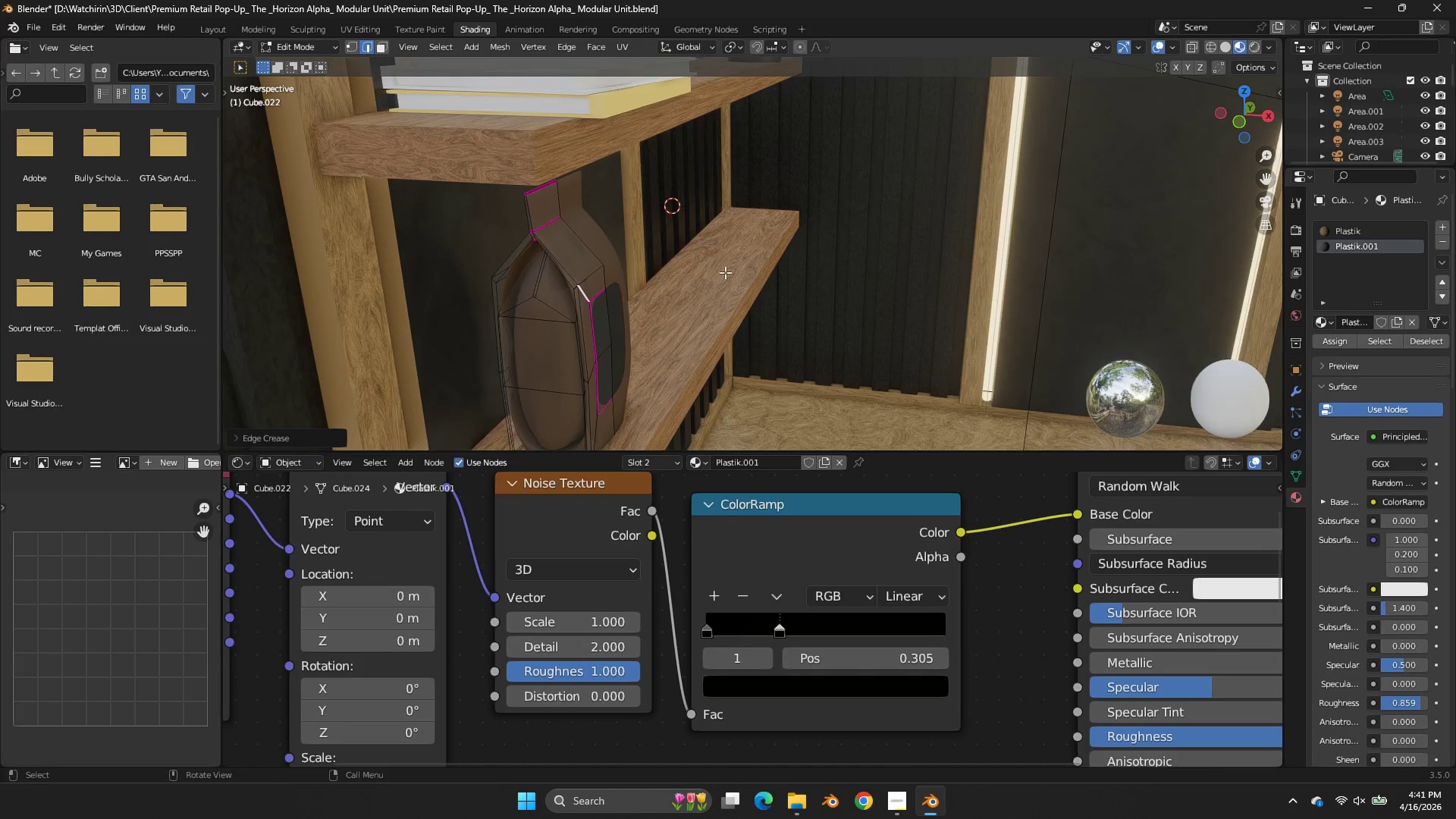 
key(Control+ControlLeft)
 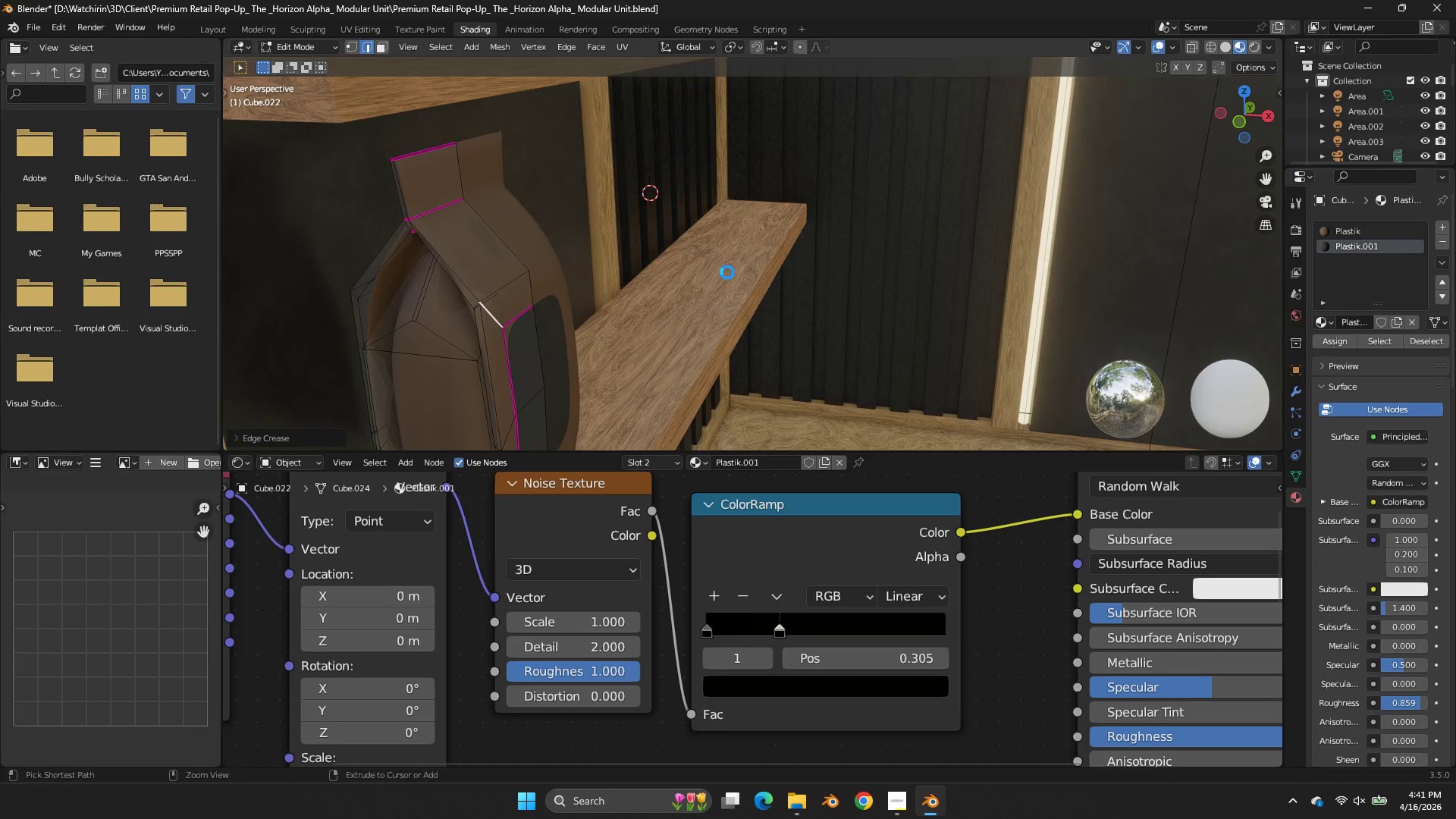 
key(Control+S)
 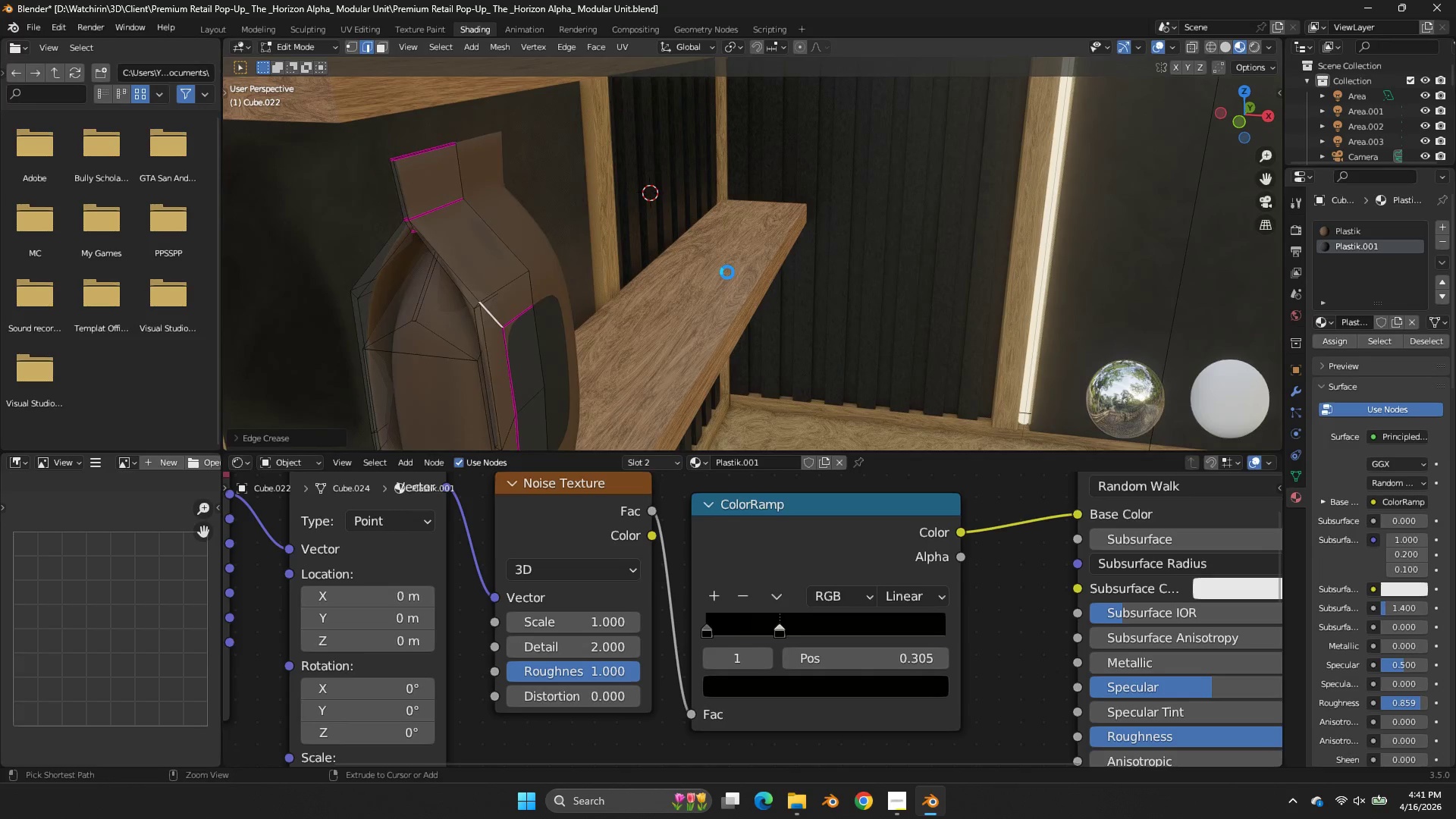 
scroll: coordinate [727, 272], scroll_direction: up, amount: 1.0
 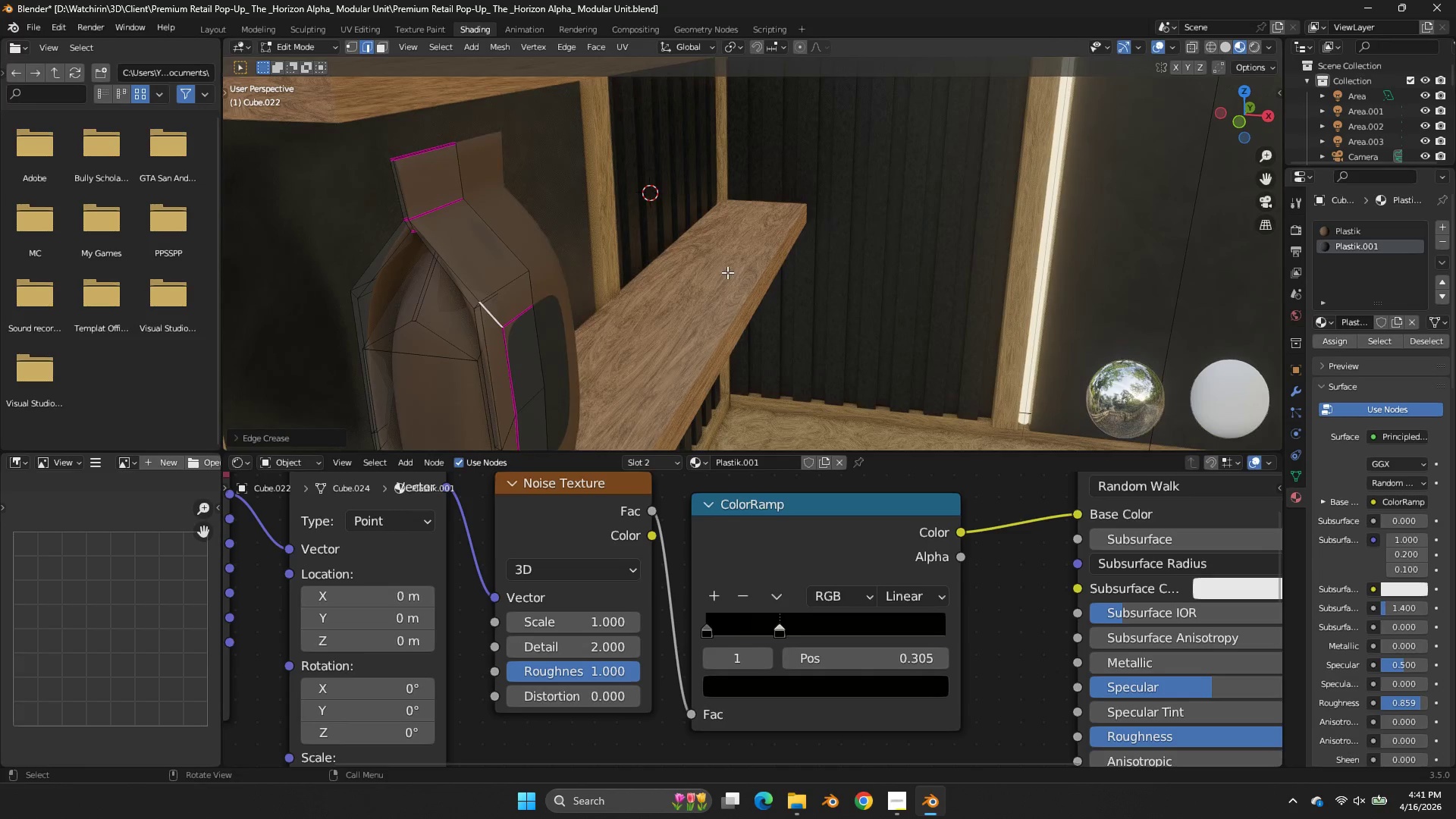 
key(Tab)
 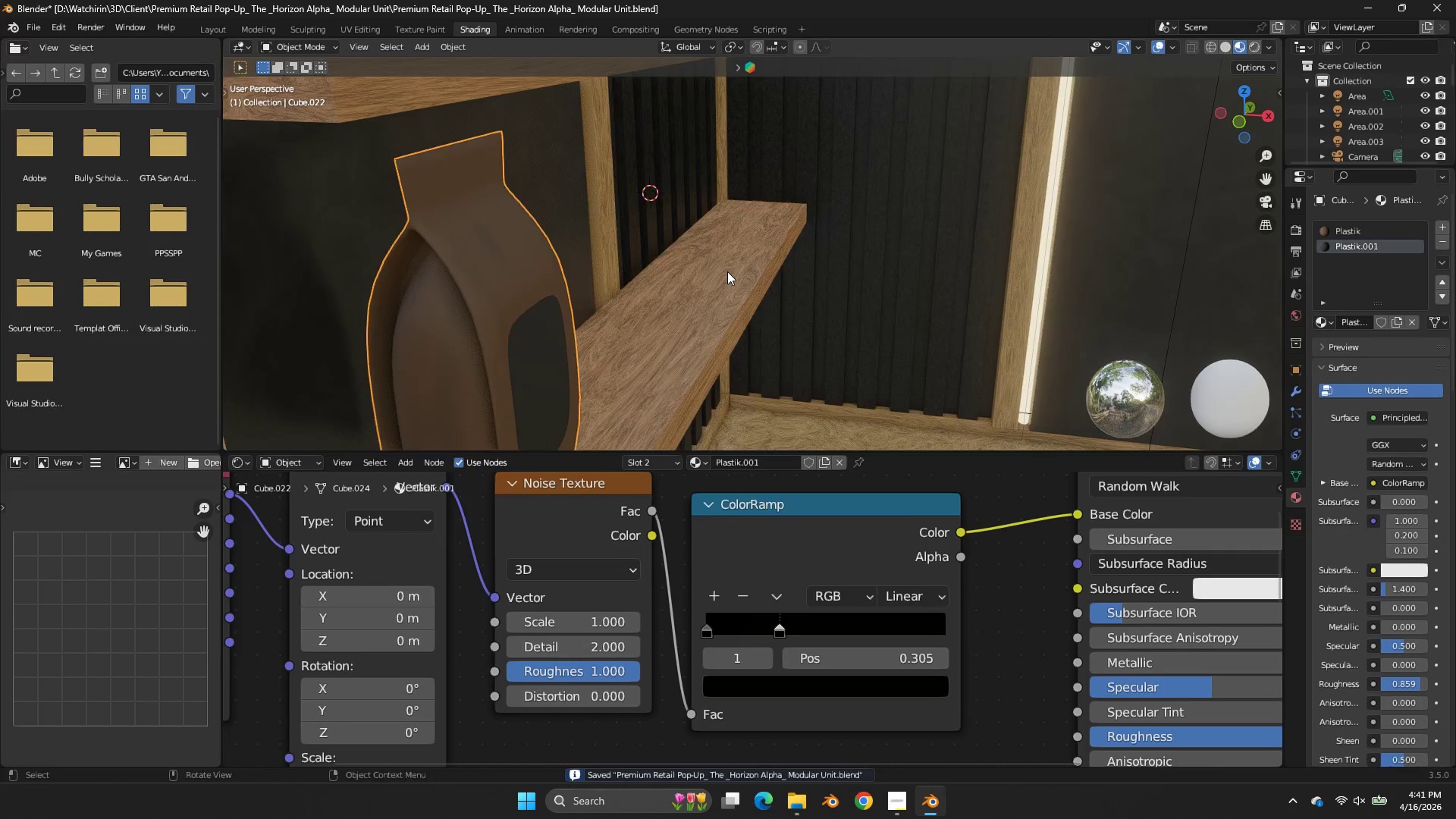 
key(Control+ControlLeft)
 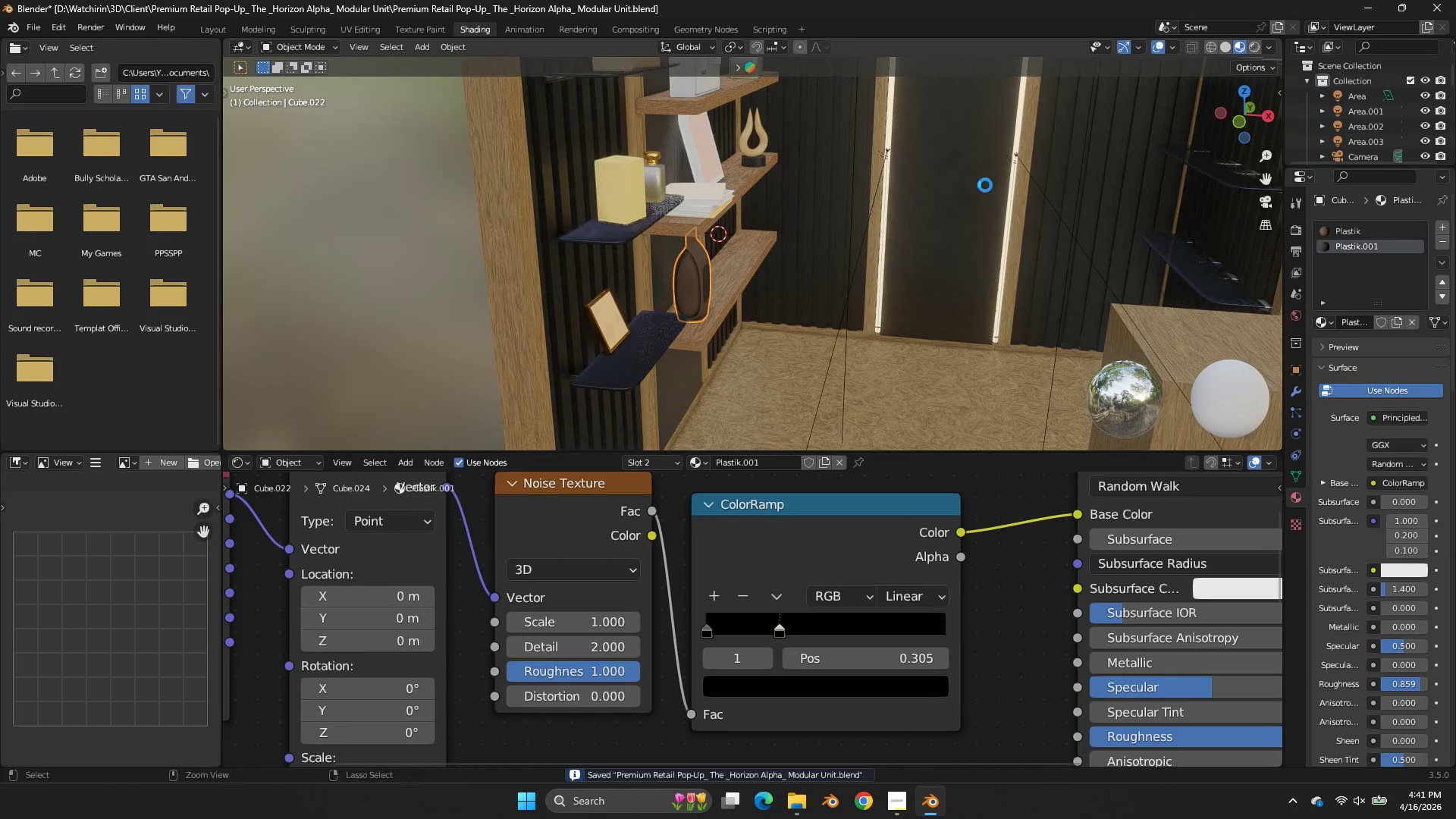 
key(Control+S)
 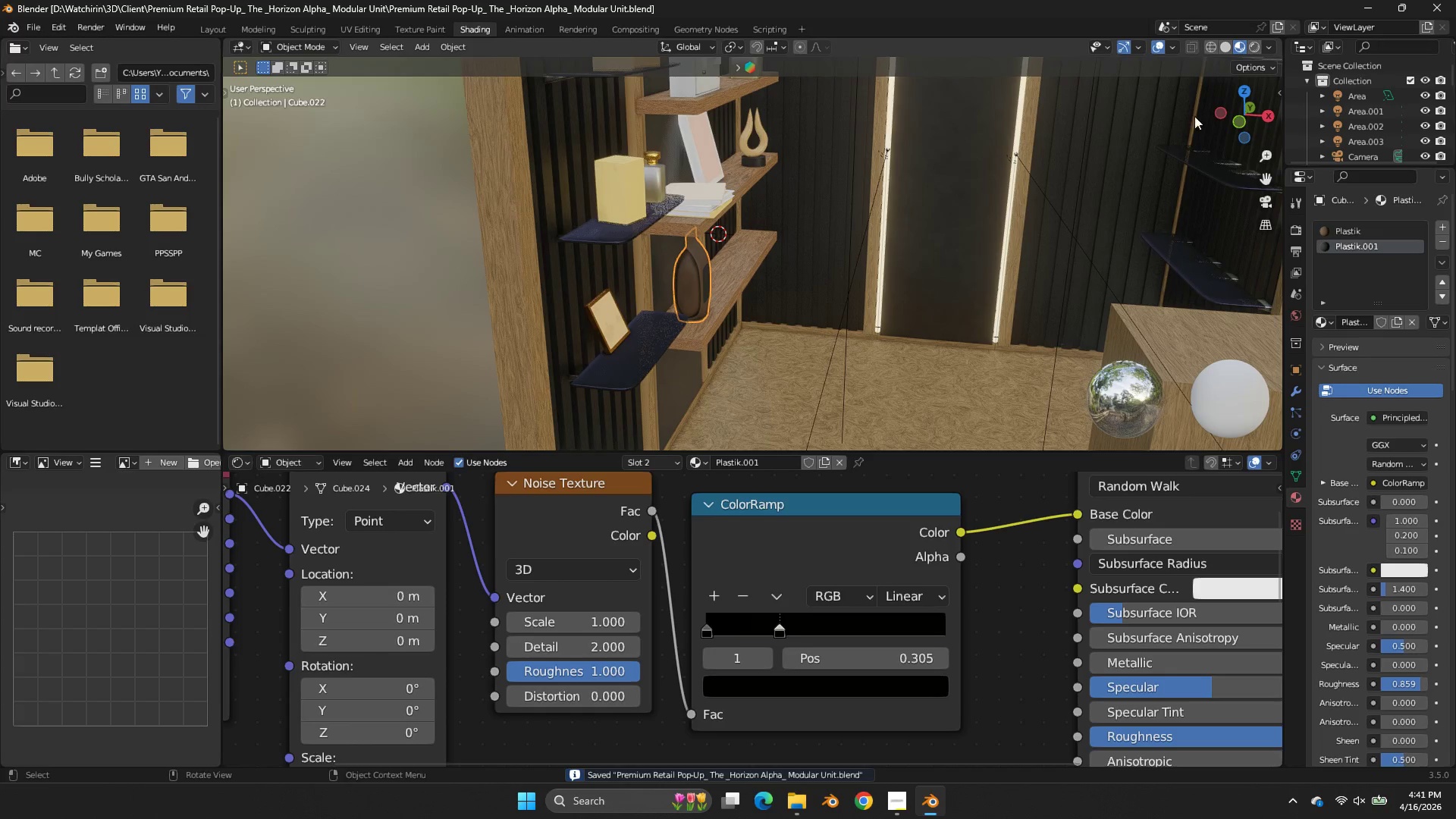 
scroll: coordinate [727, 271], scroll_direction: down, amount: 5.0
 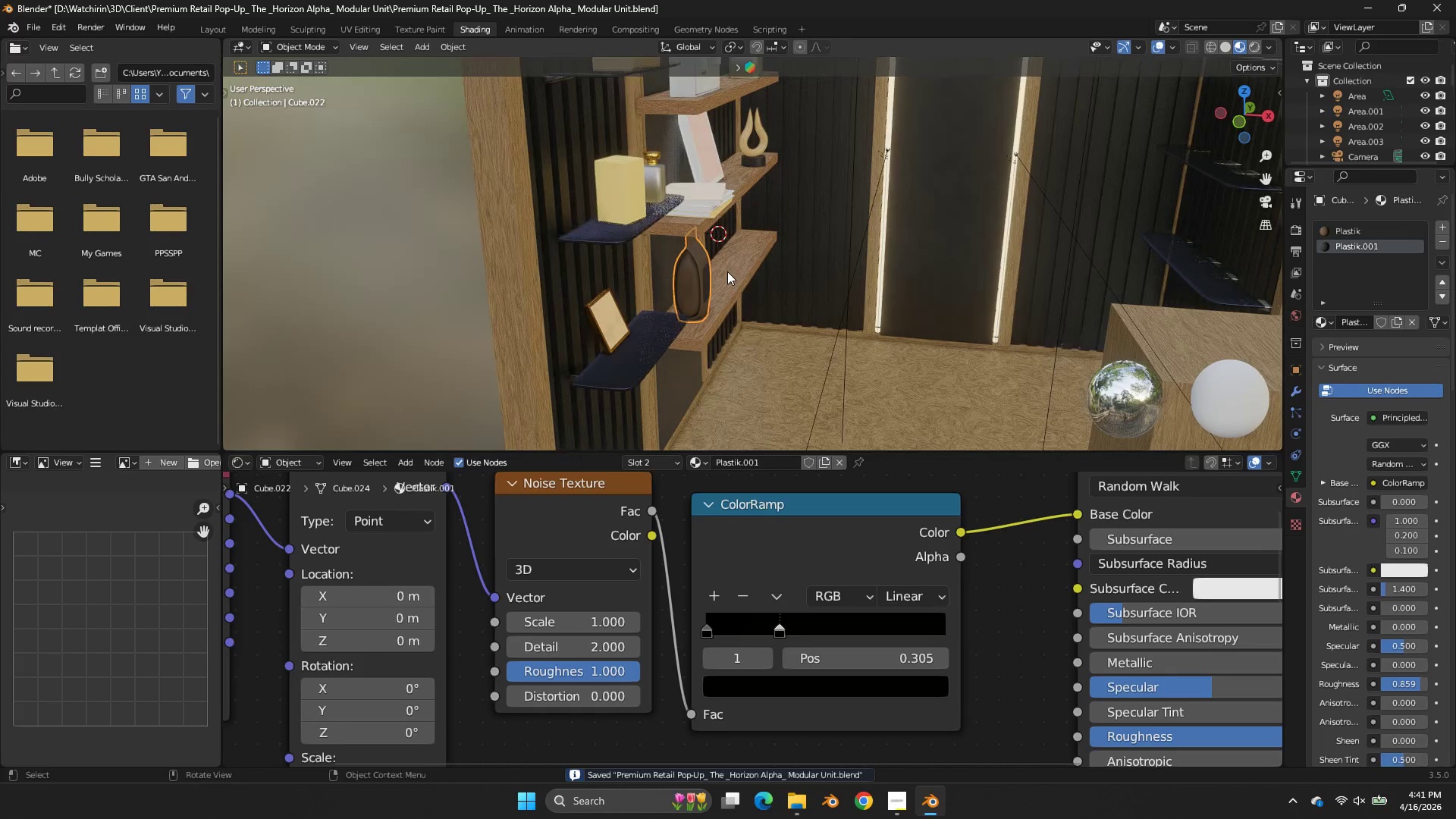 
left_click_drag(start_coordinate=[1223, 116], to_coordinate=[1185, 122])
 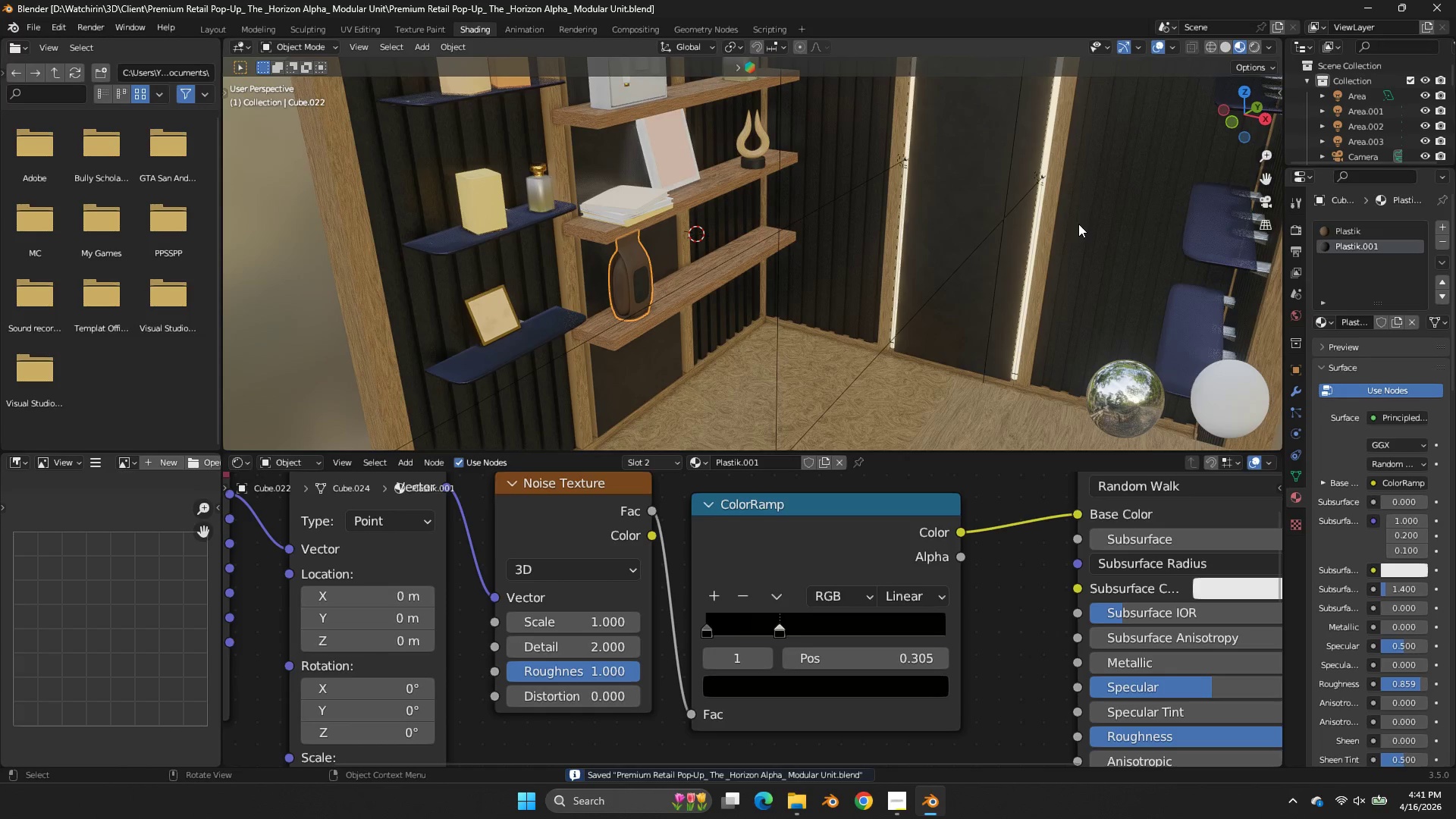 
key(Z)
 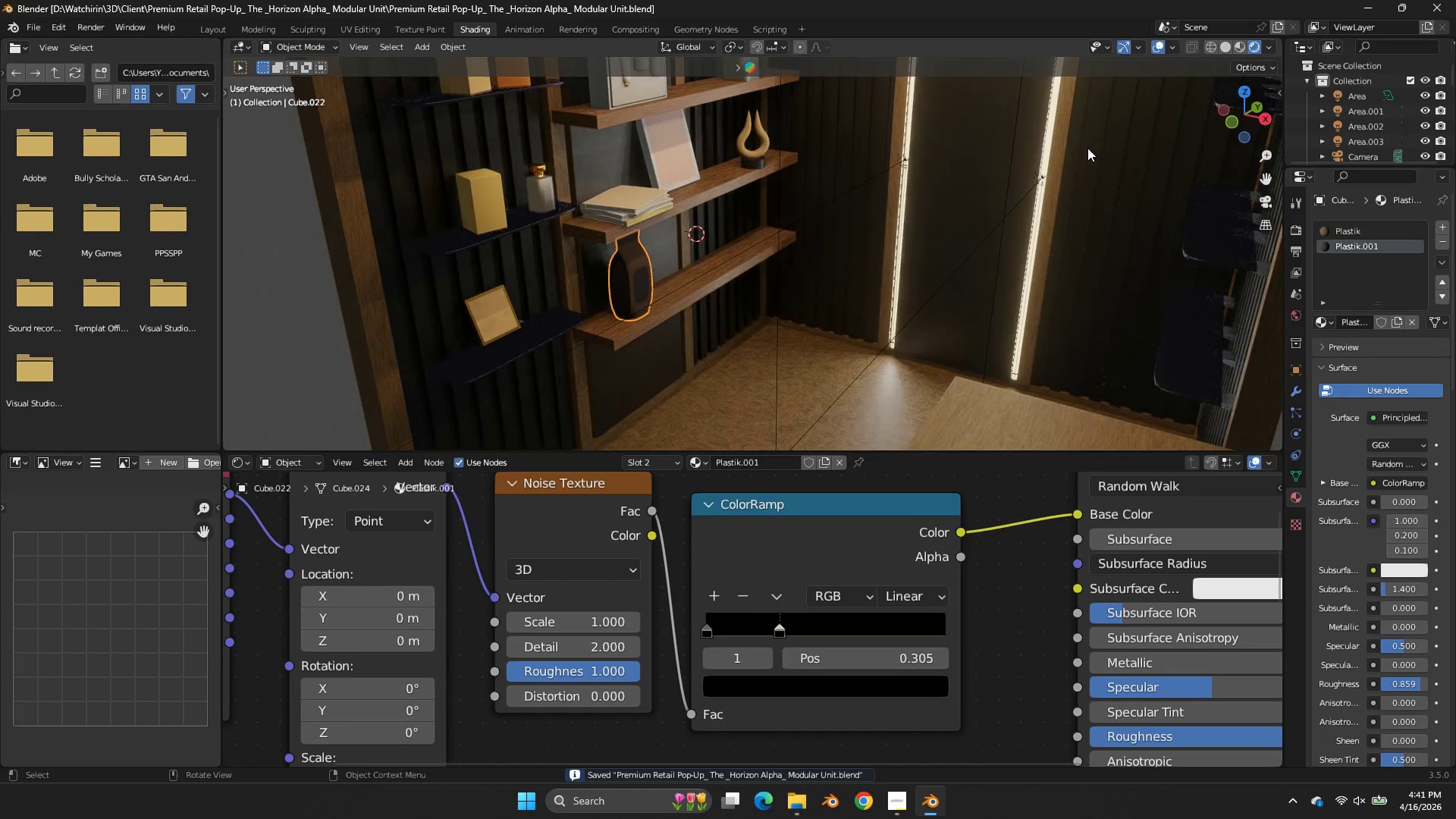 
scroll: coordinate [1087, 149], scroll_direction: up, amount: 1.0
 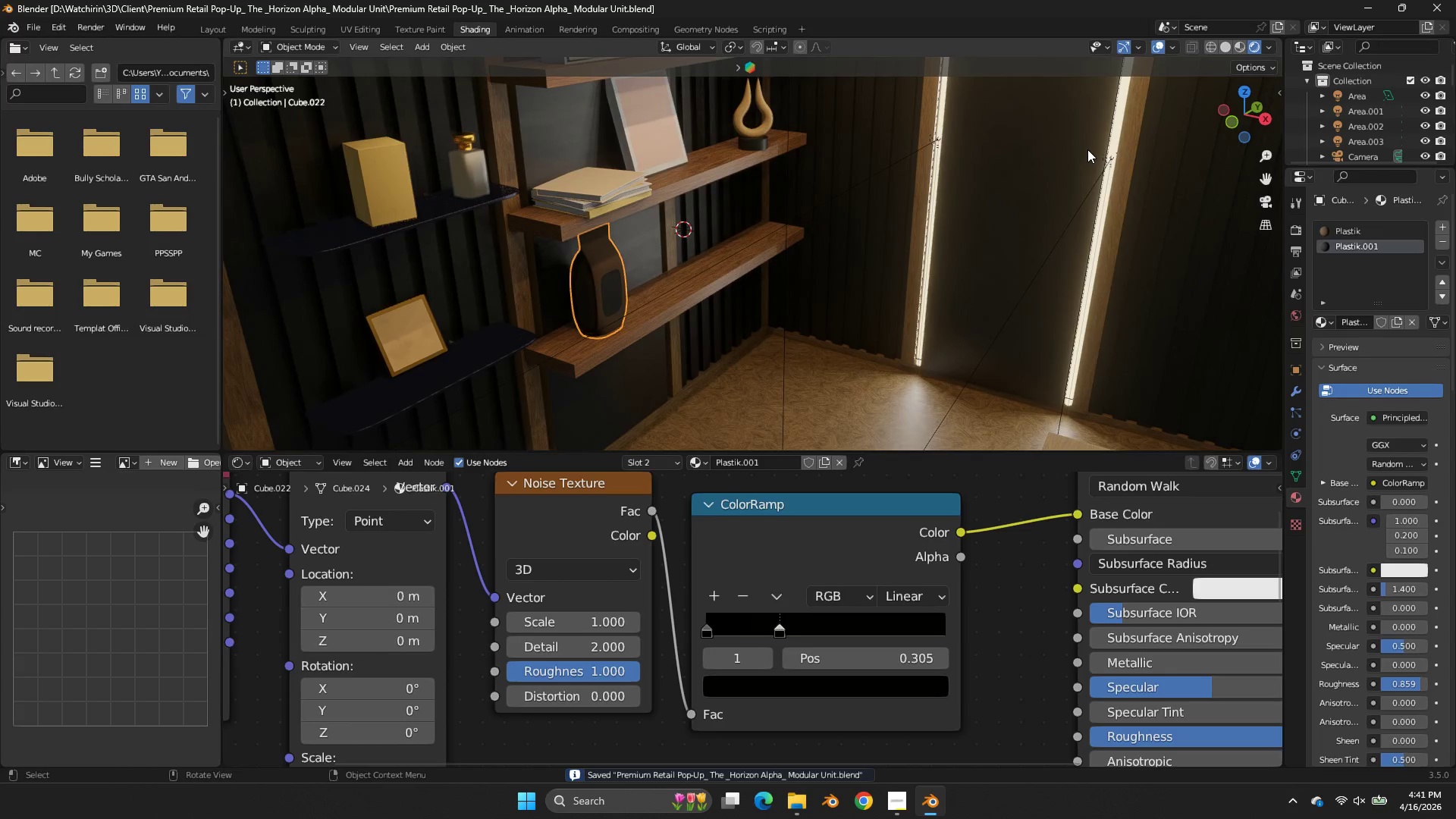 
scroll: coordinate [1087, 149], scroll_direction: down, amount: 6.0
 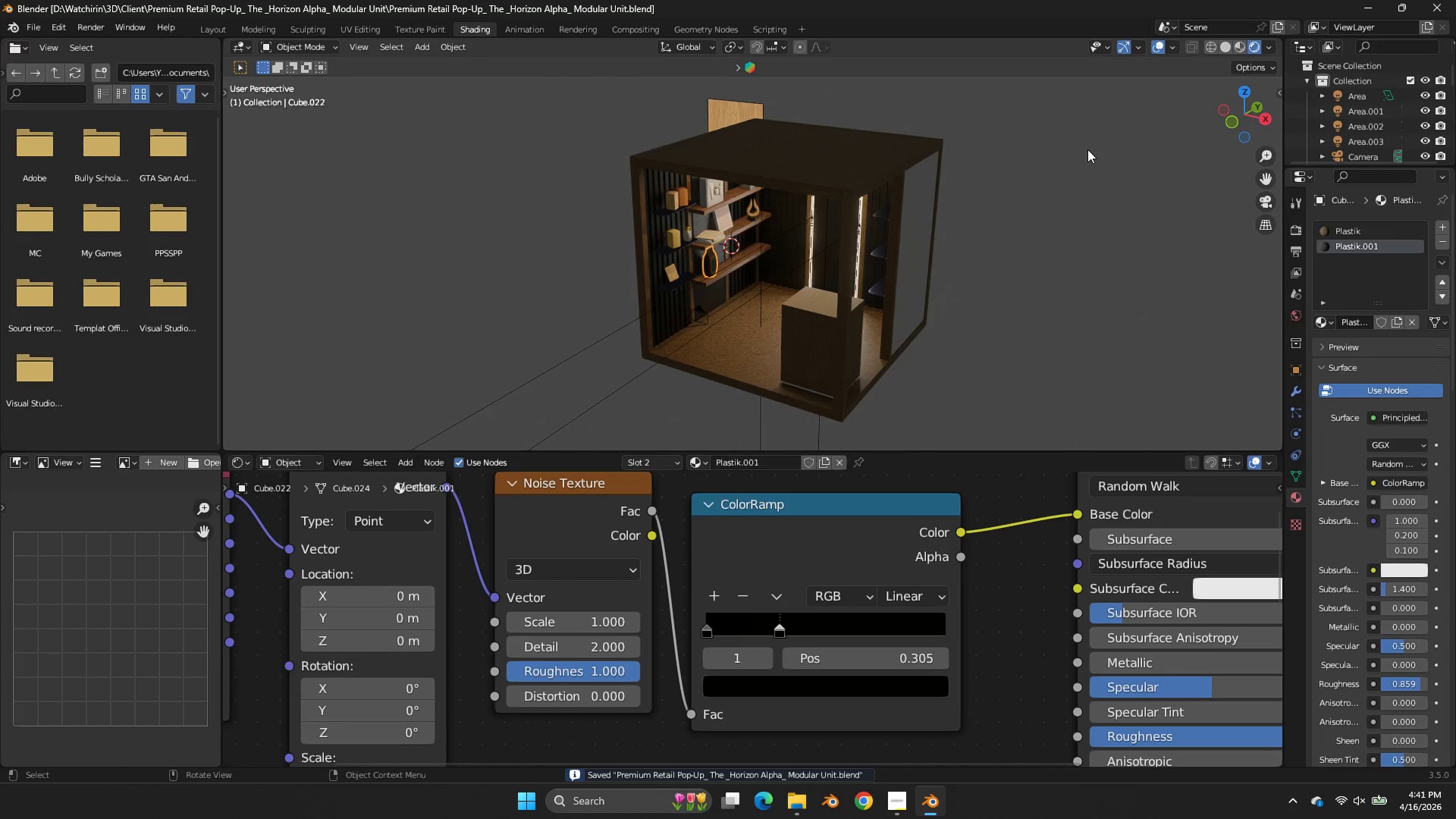 
key(Control+S)
 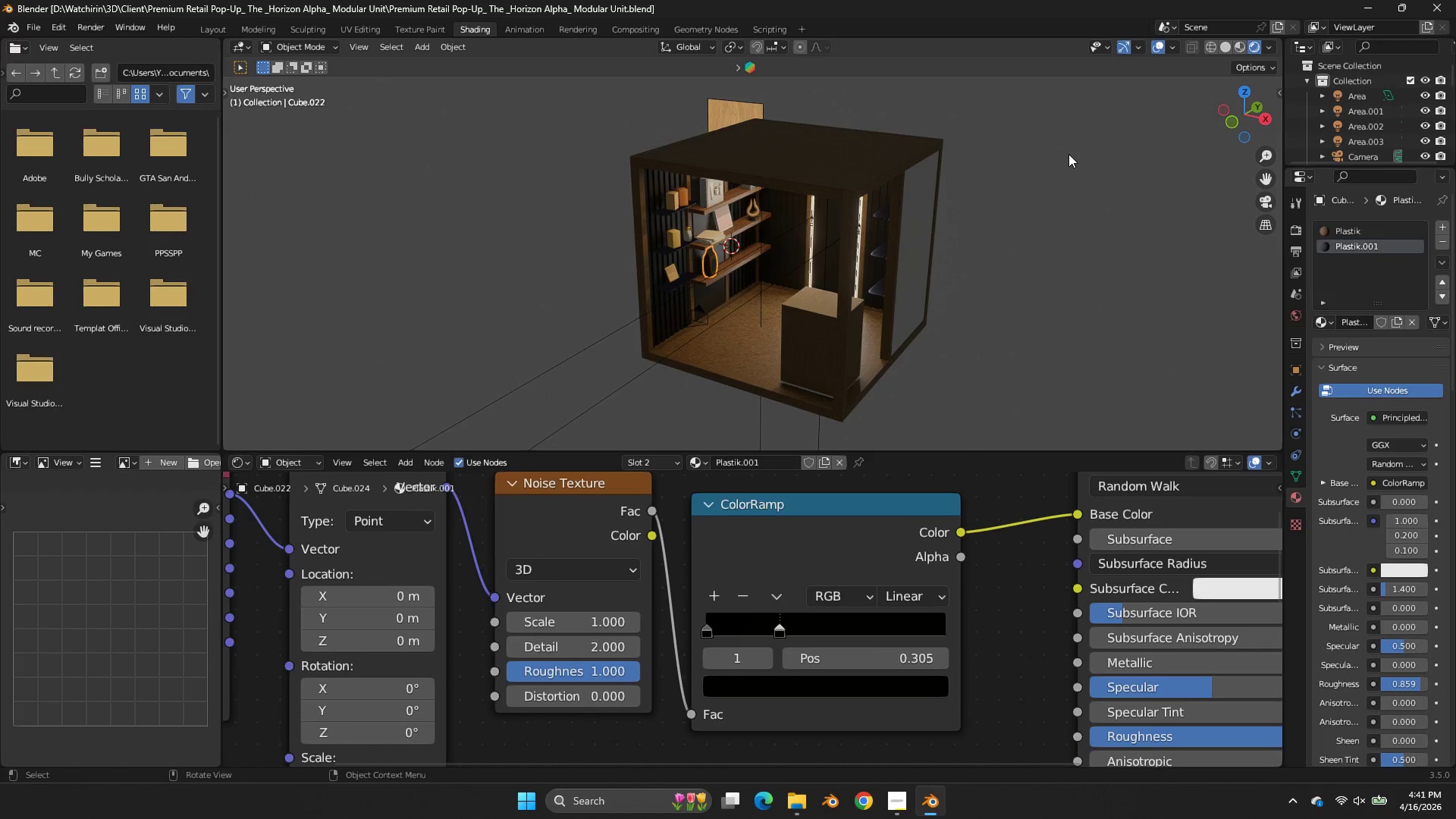 
wait(16.8)
 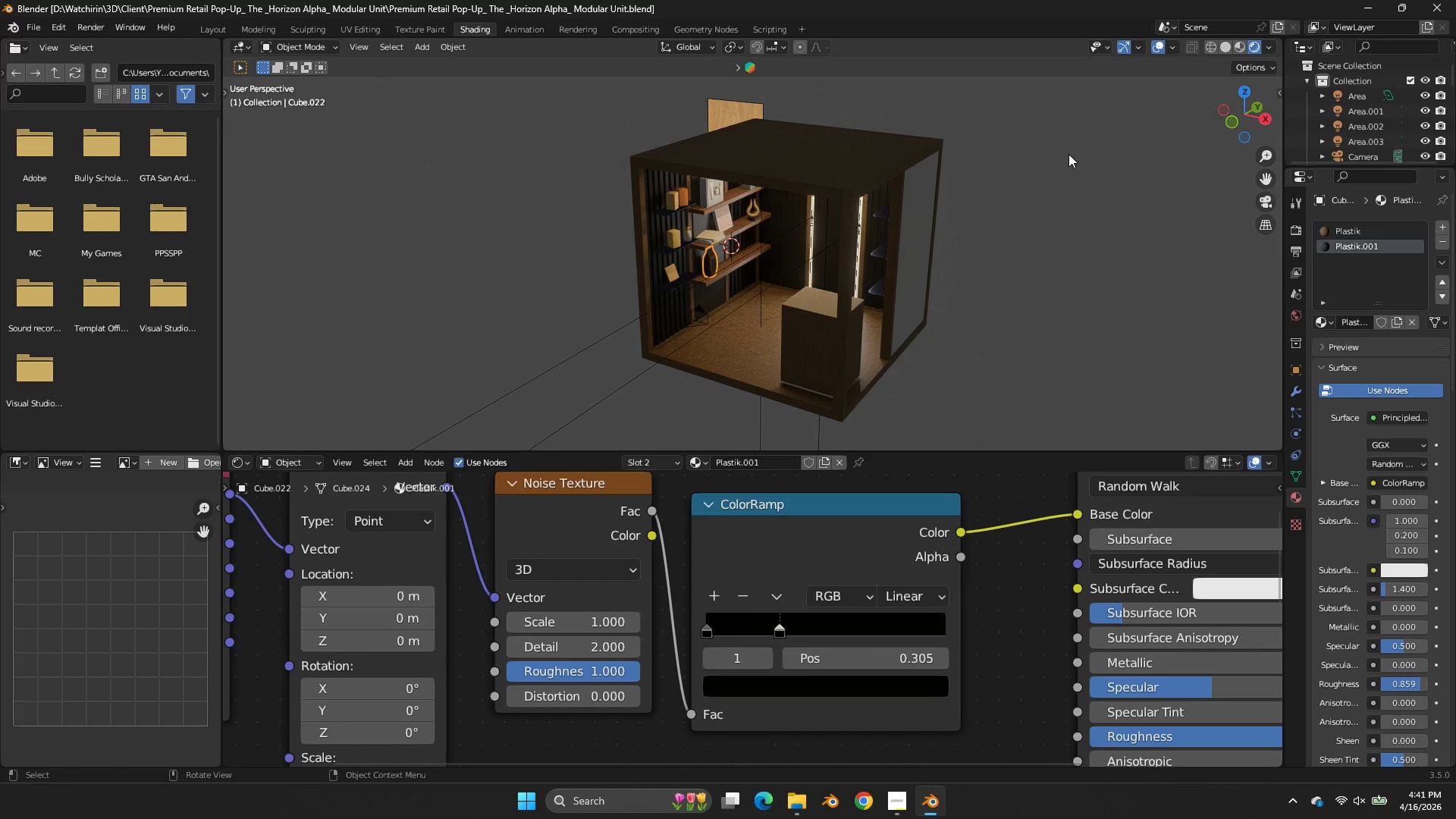 
scroll: coordinate [1021, 146], scroll_direction: up, amount: 5.0
 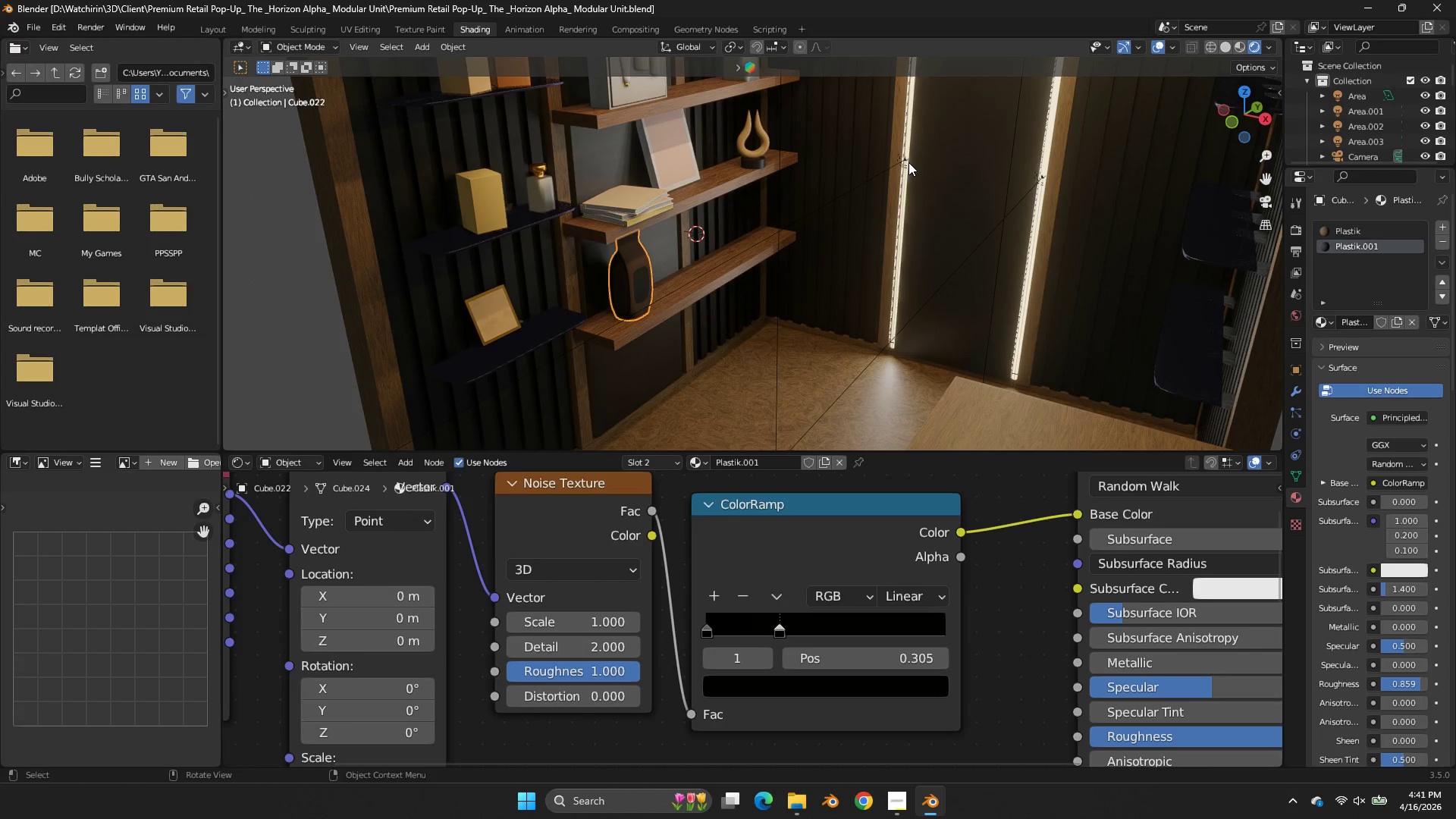 
double_click([903, 162])
 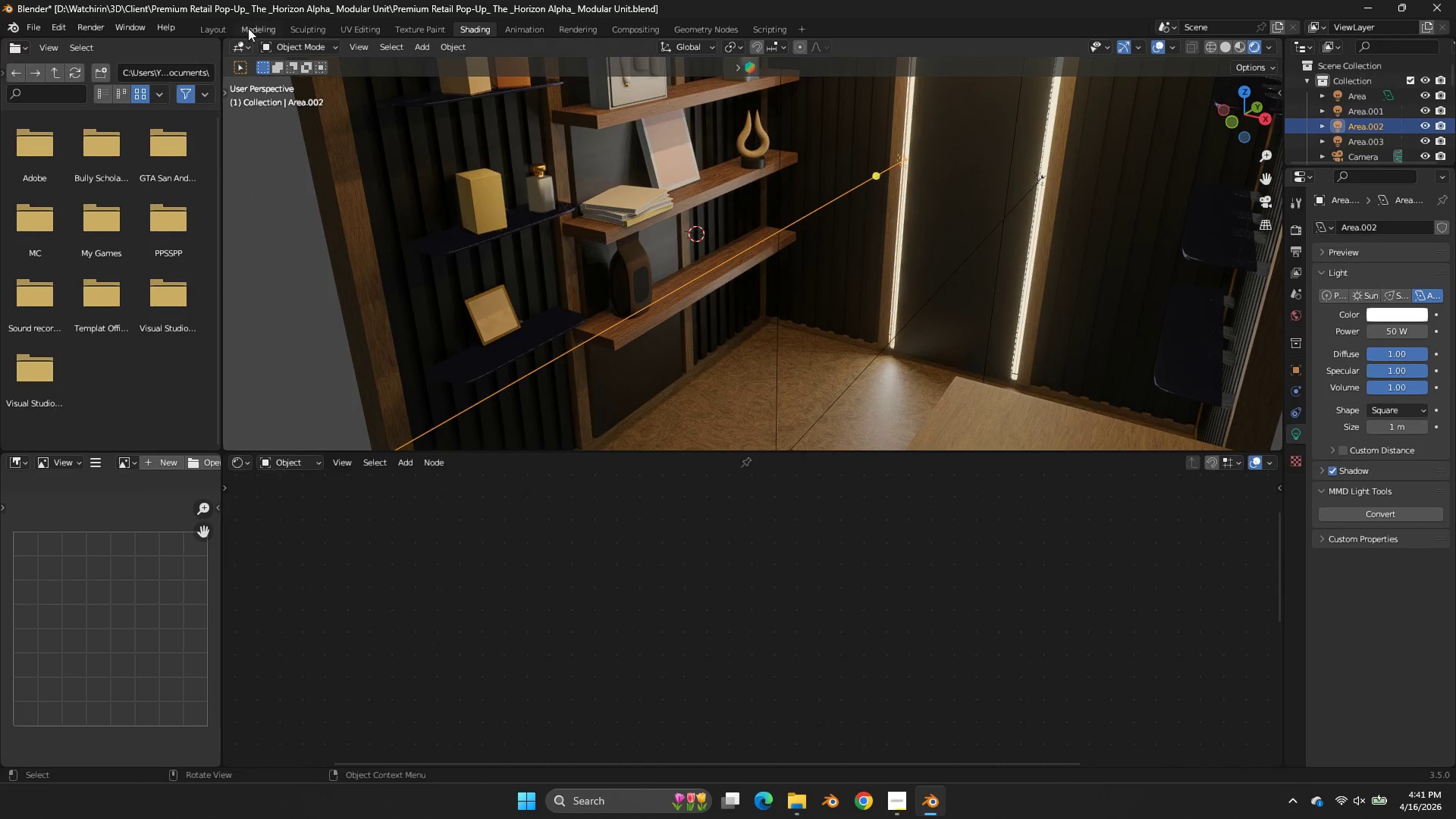 
left_click([227, 24])
 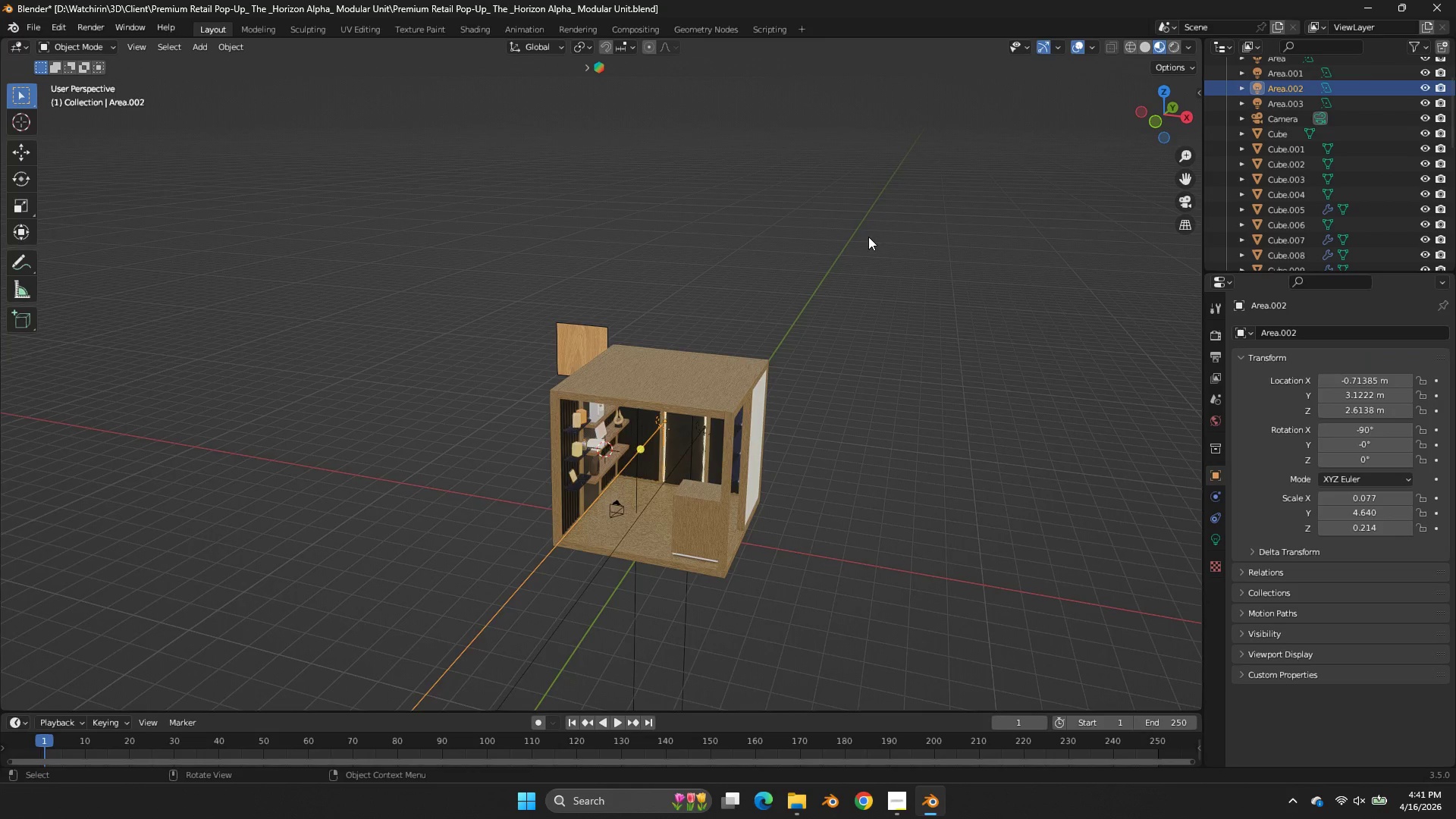 
key(Z)
 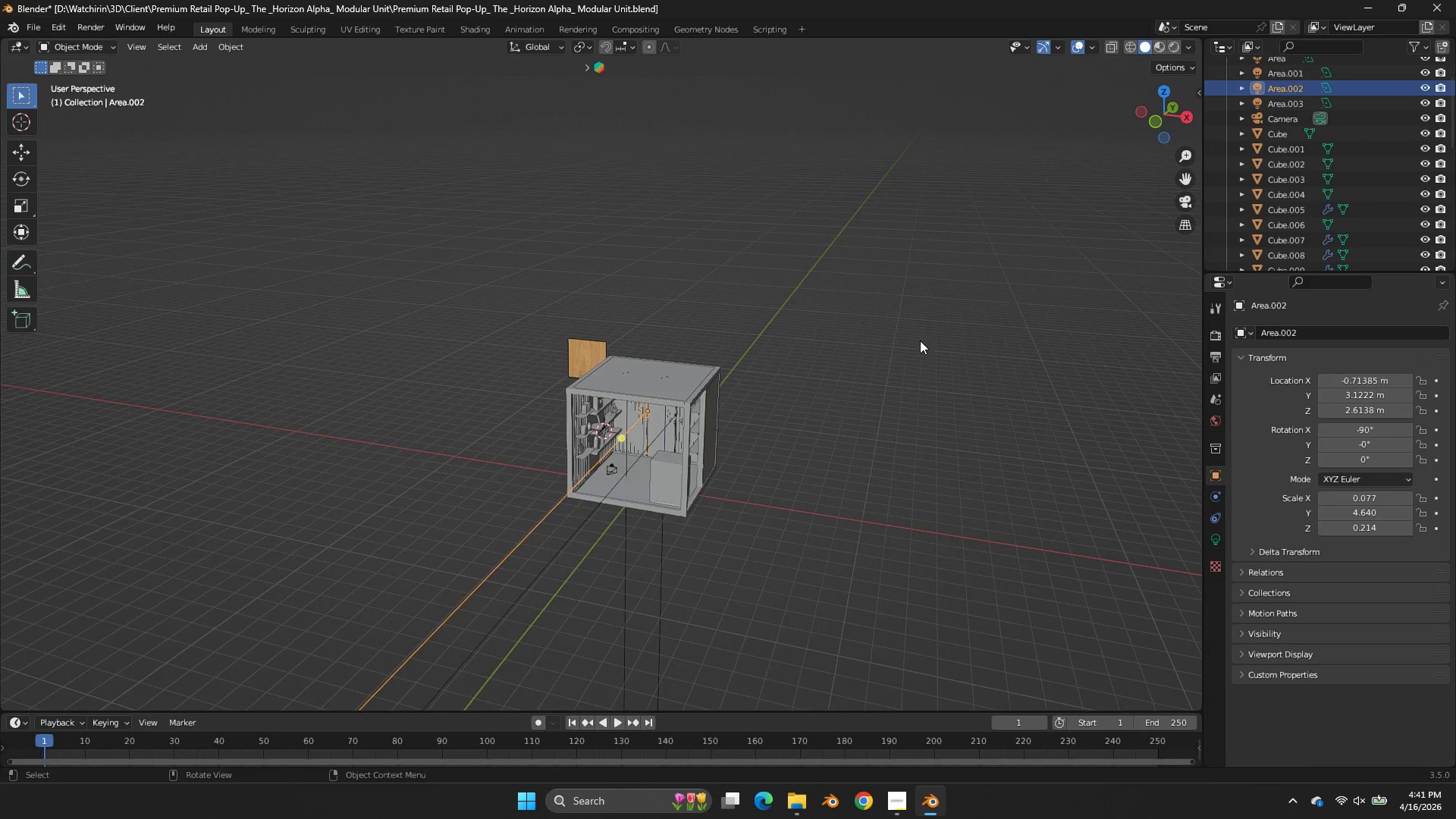 
scroll: coordinate [861, 255], scroll_direction: down, amount: 2.0
 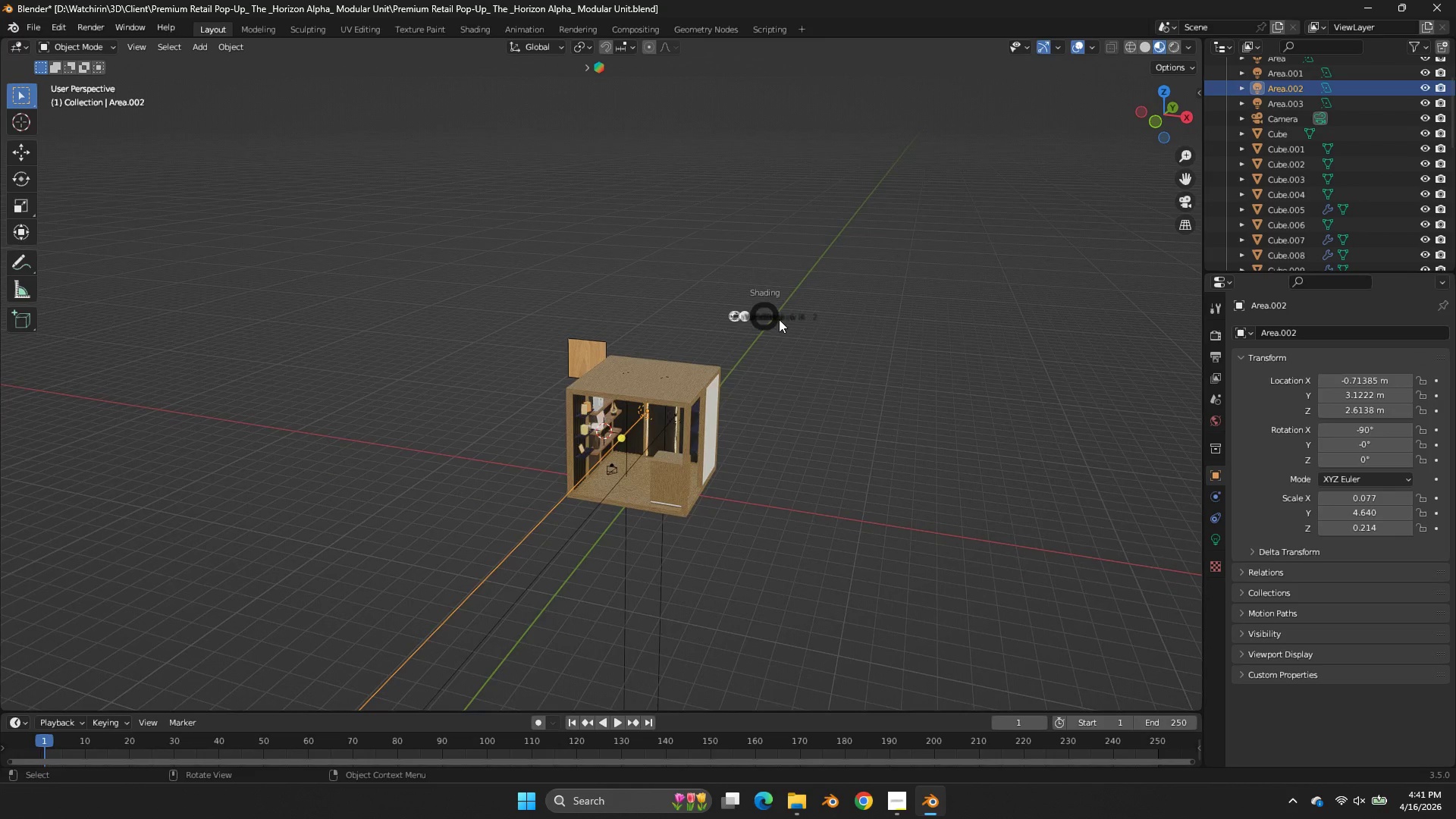 
key(Z)
 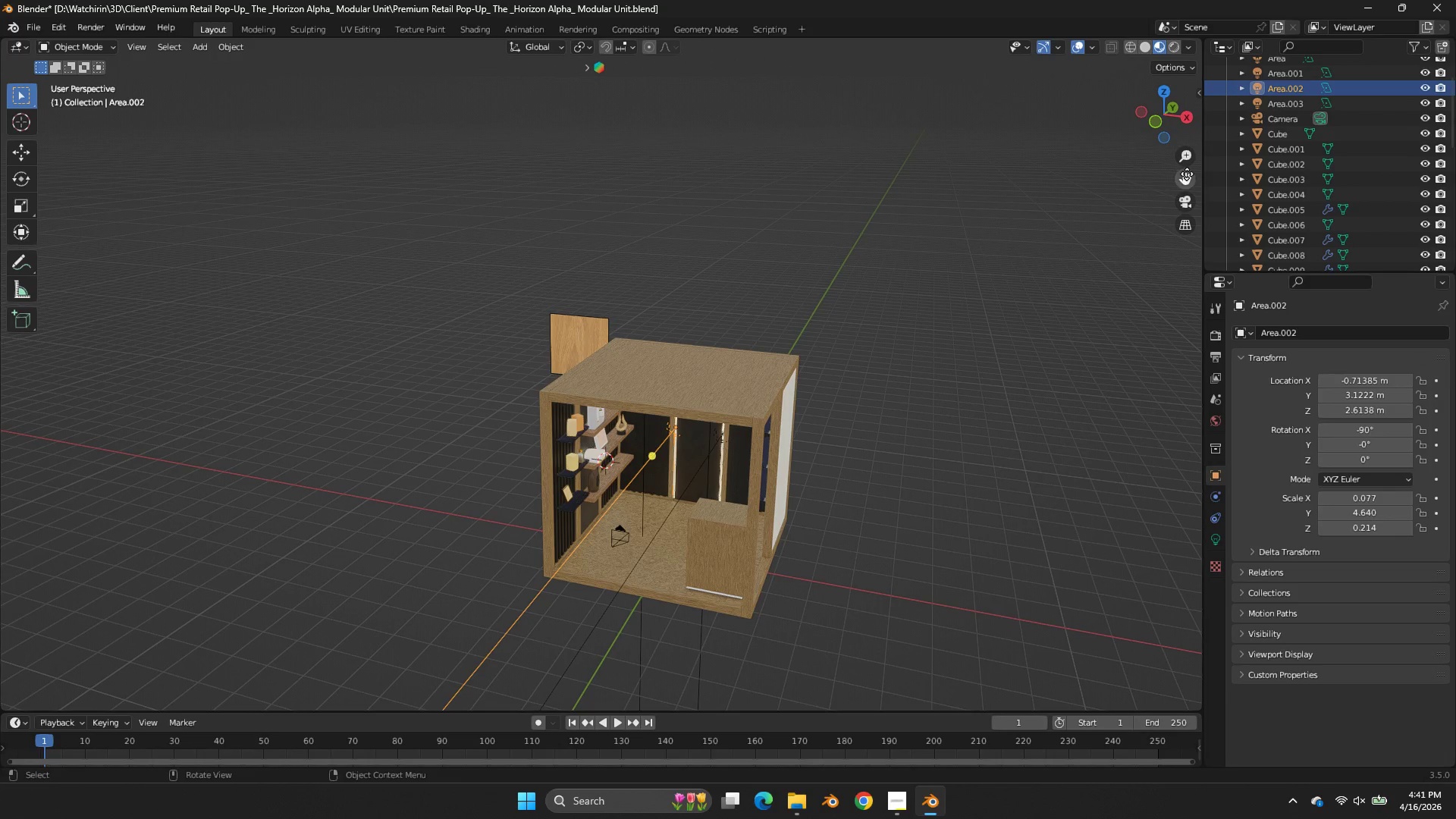 
scroll: coordinate [920, 340], scroll_direction: up, amount: 3.0
 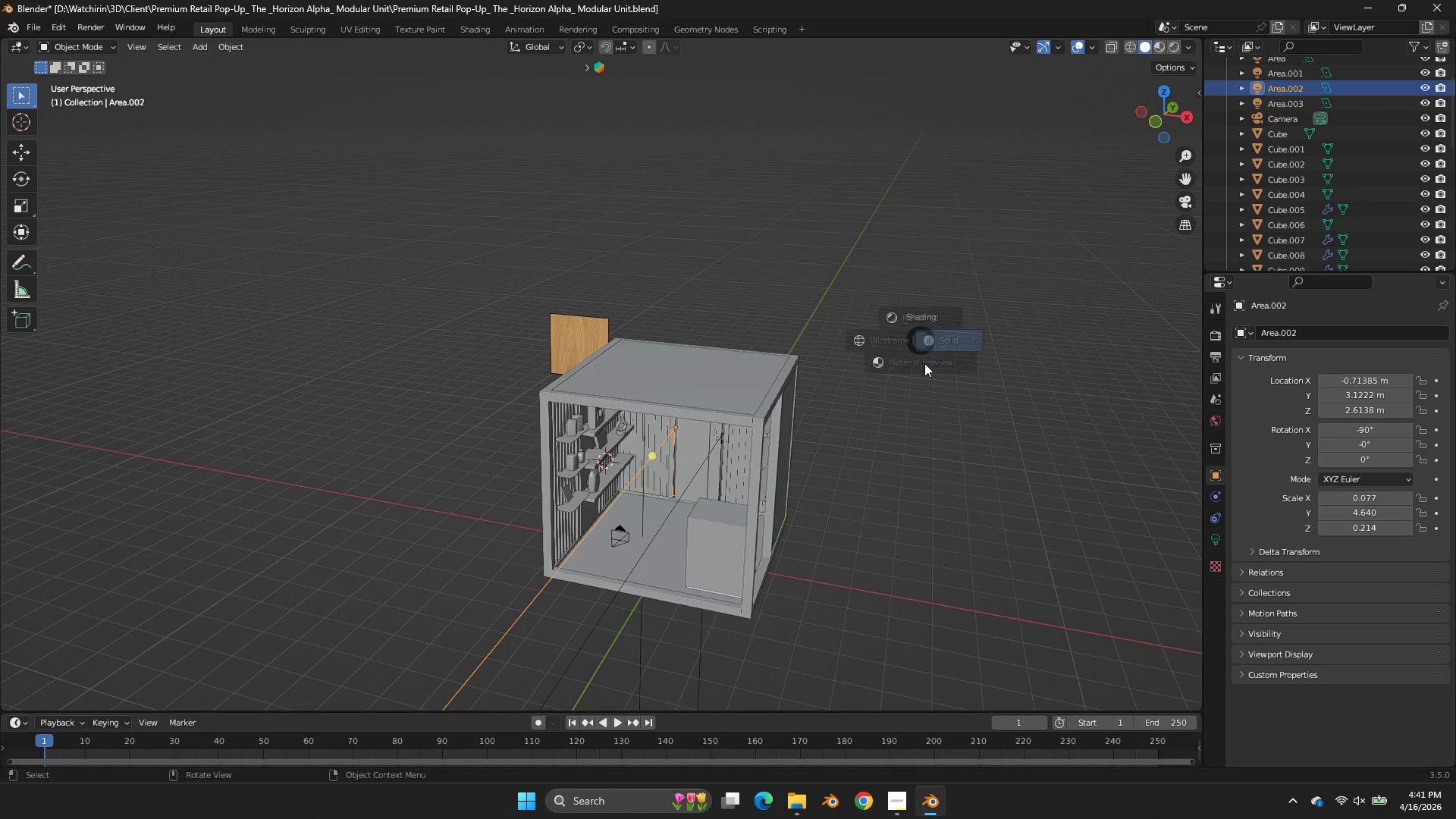 
left_click_drag(start_coordinate=[1189, 174], to_coordinate=[1186, 81])
 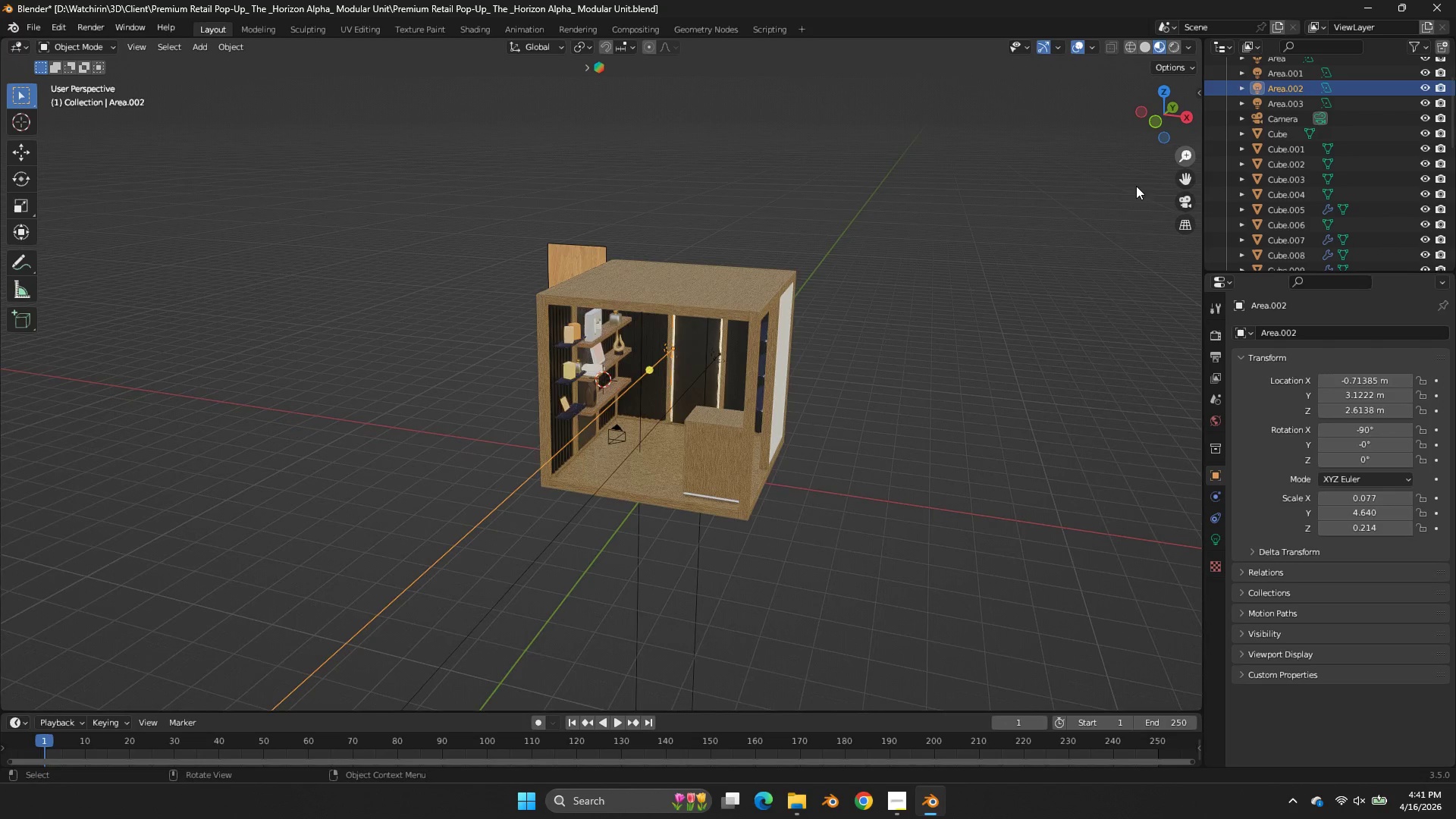 
left_click_drag(start_coordinate=[1188, 167], to_coordinate=[1188, 163])
 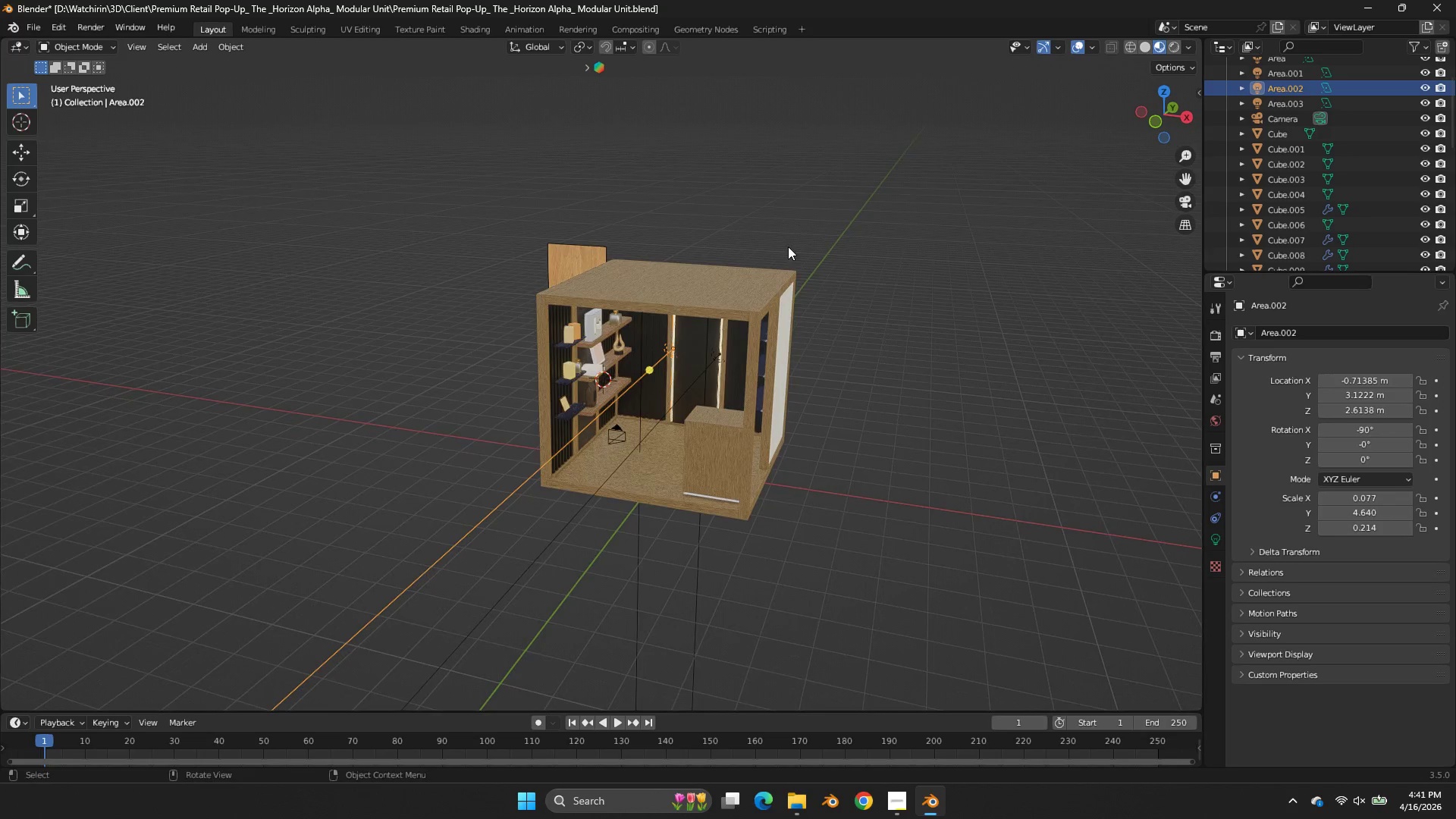 
key(Z)
 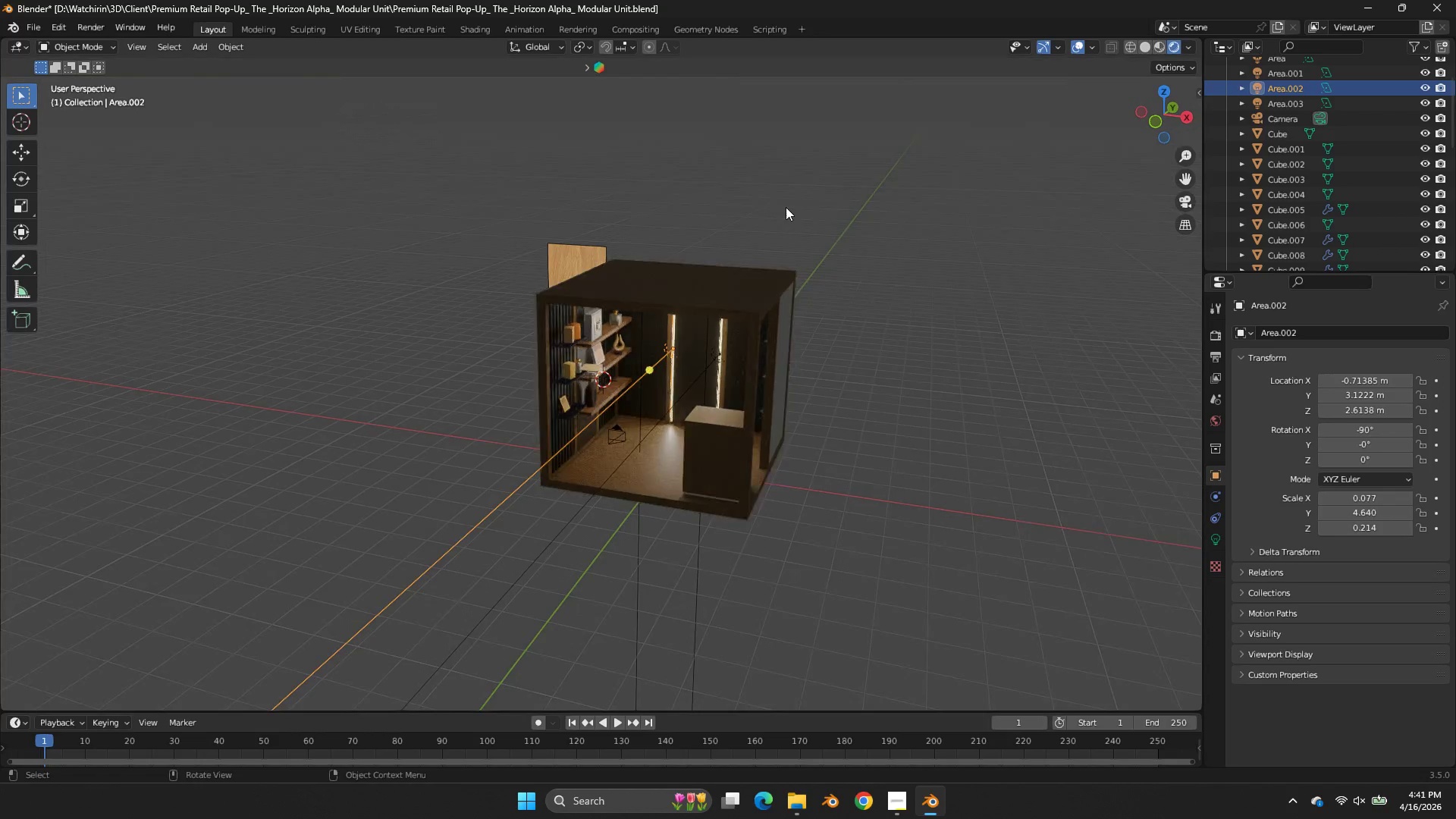 
scroll: coordinate [792, 209], scroll_direction: up, amount: 7.0
 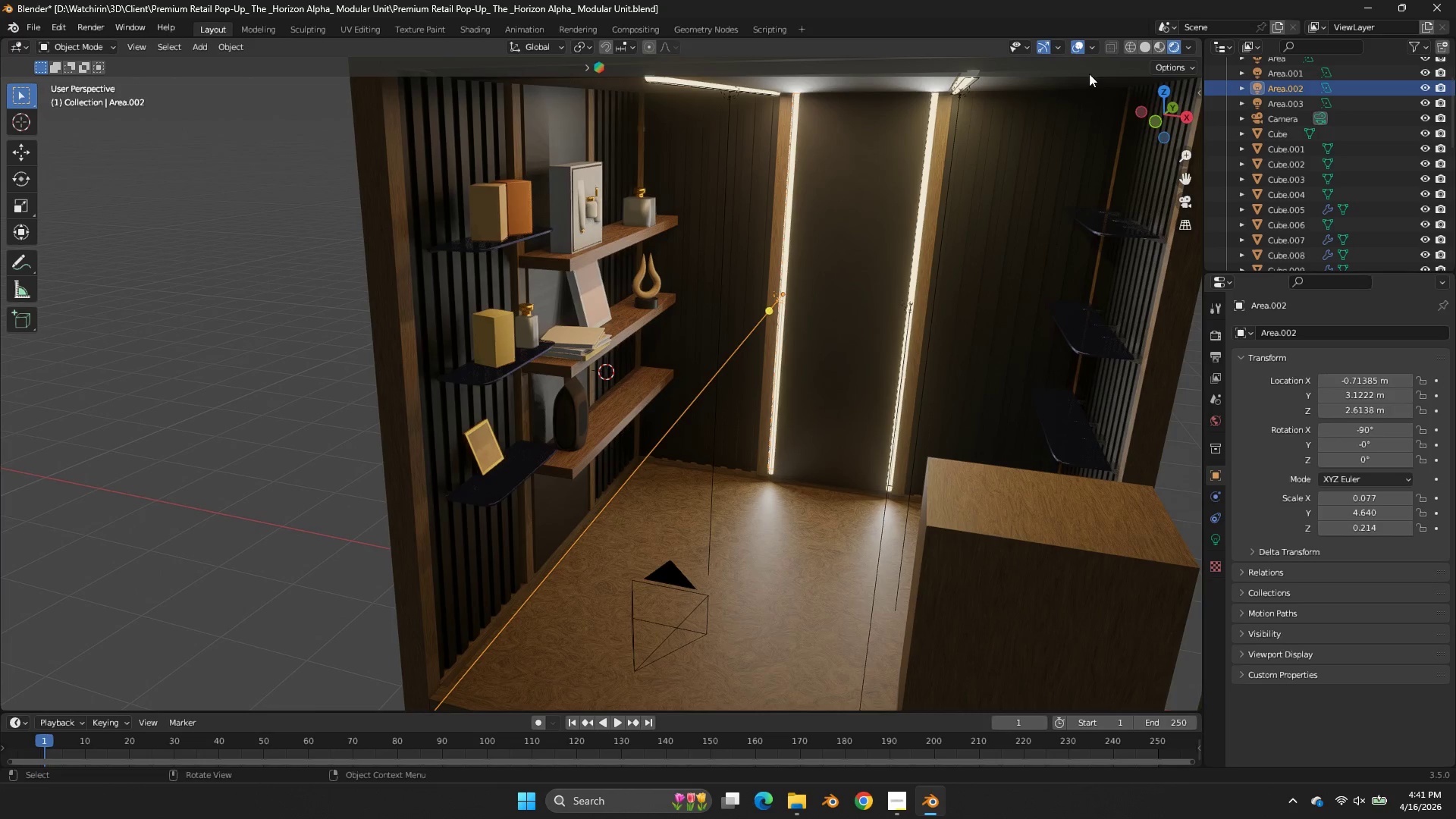 
left_click_drag(start_coordinate=[1157, 94], to_coordinate=[1169, 652])
 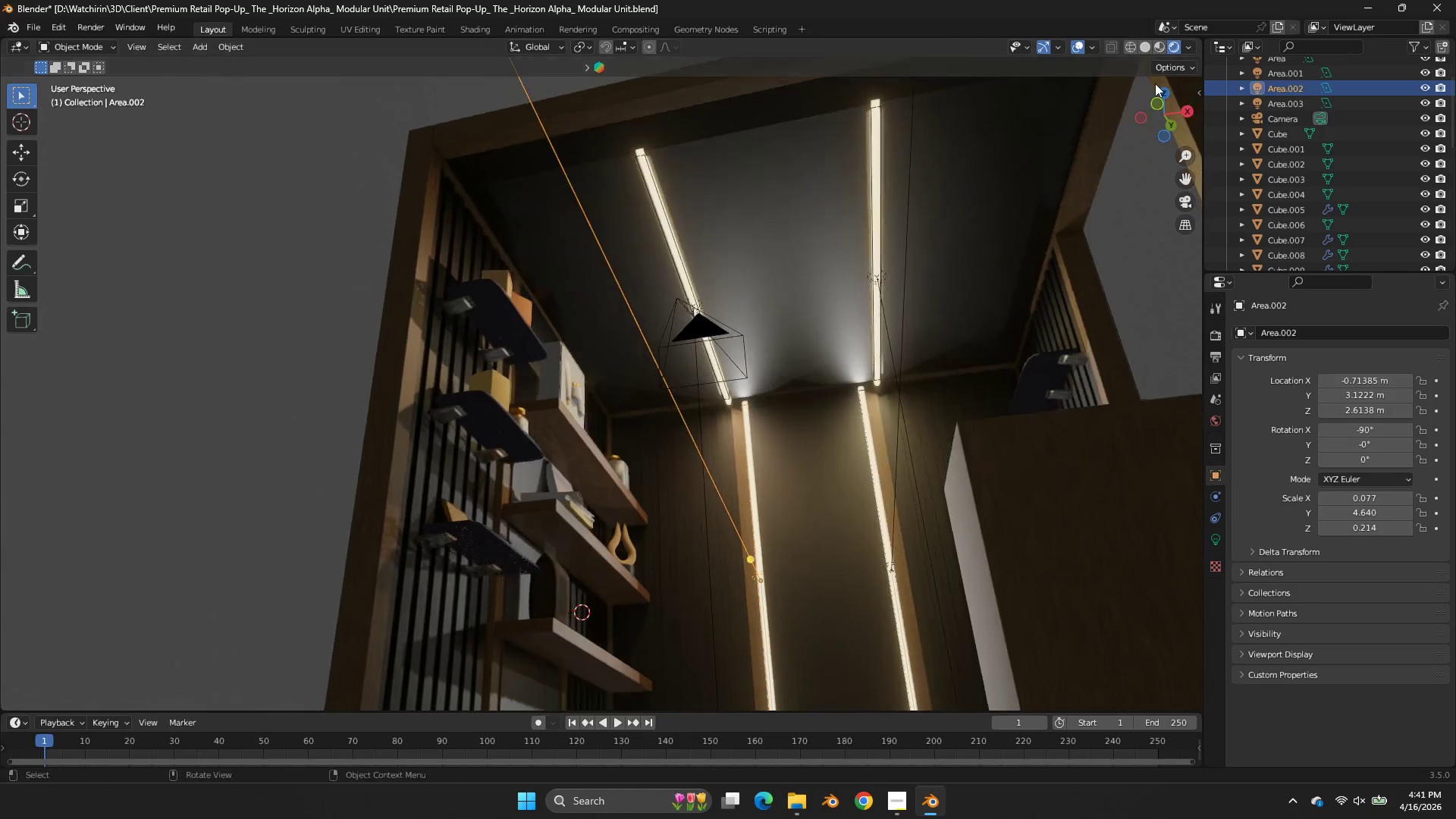 
middle_click([1155, 84])
 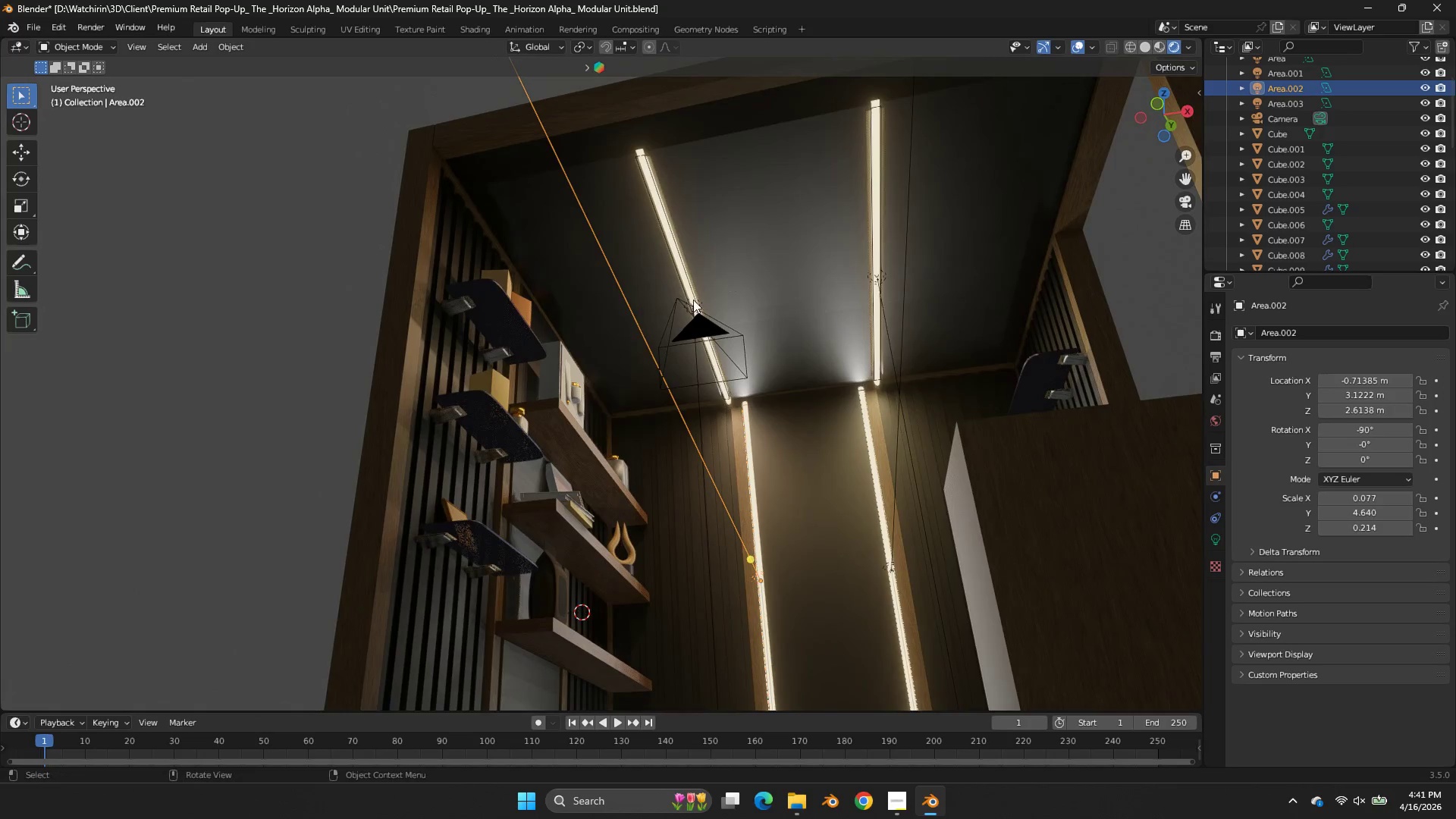 
left_click([690, 301])
 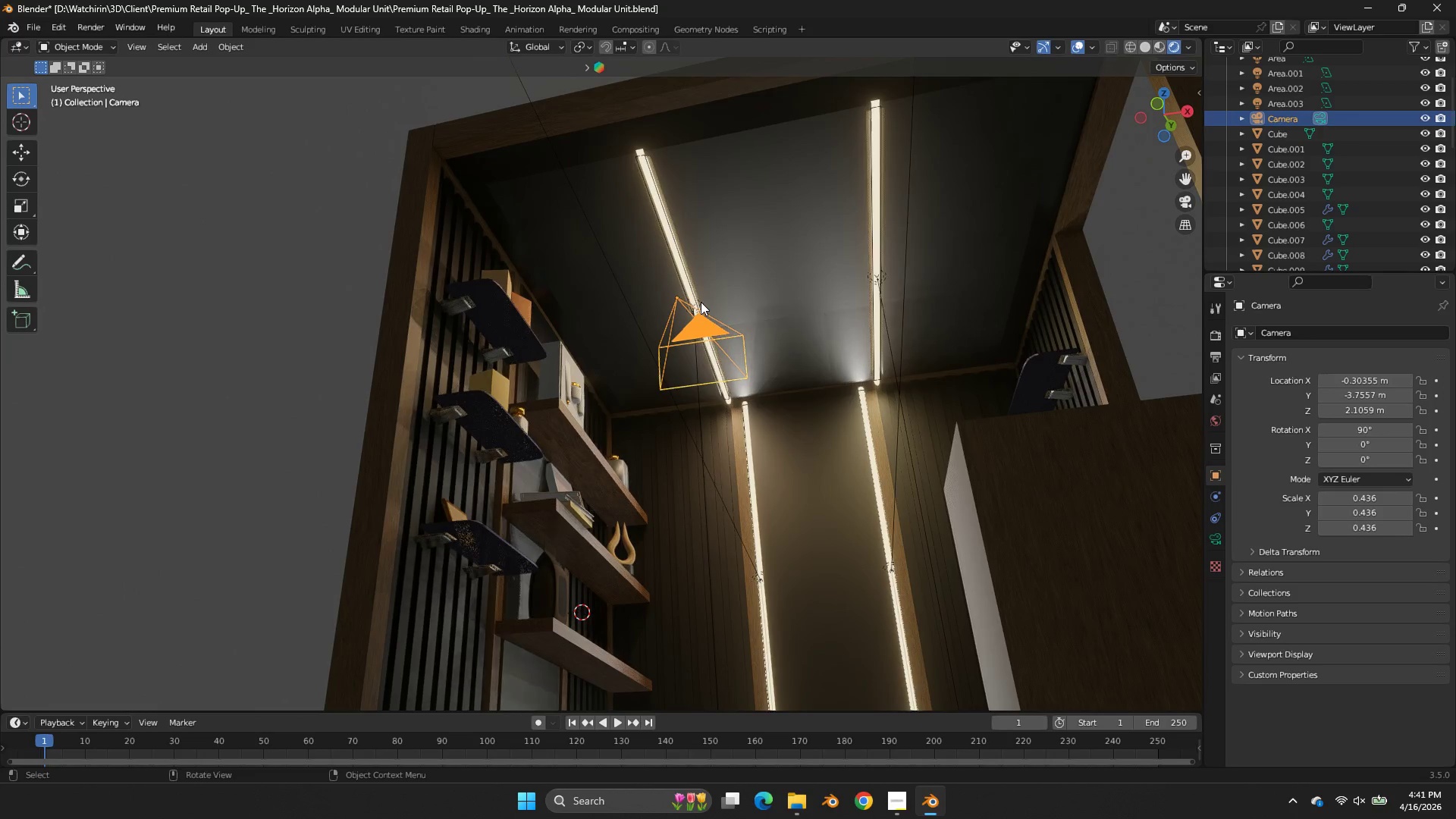 
left_click([701, 302])
 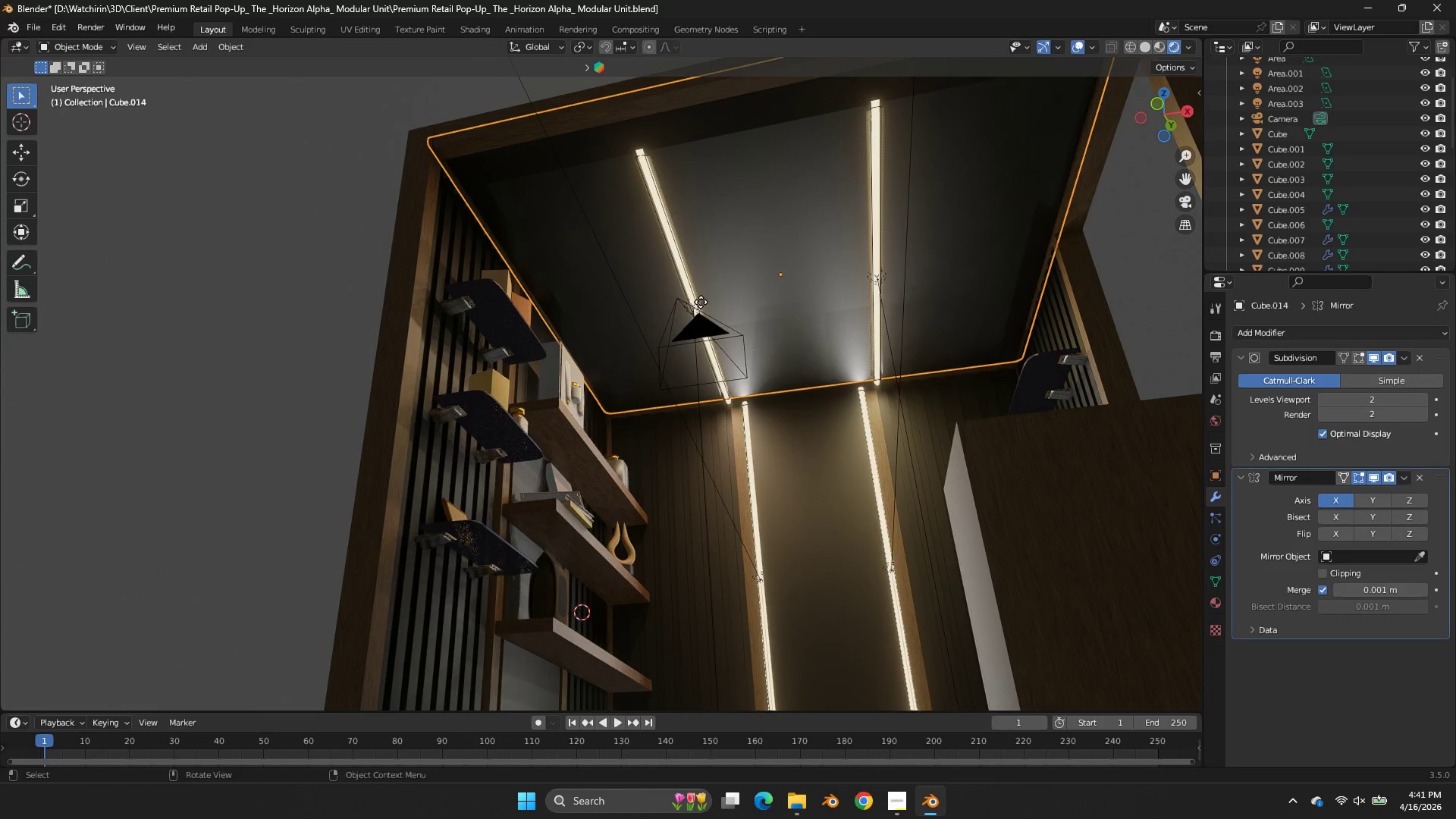 
key(G)
 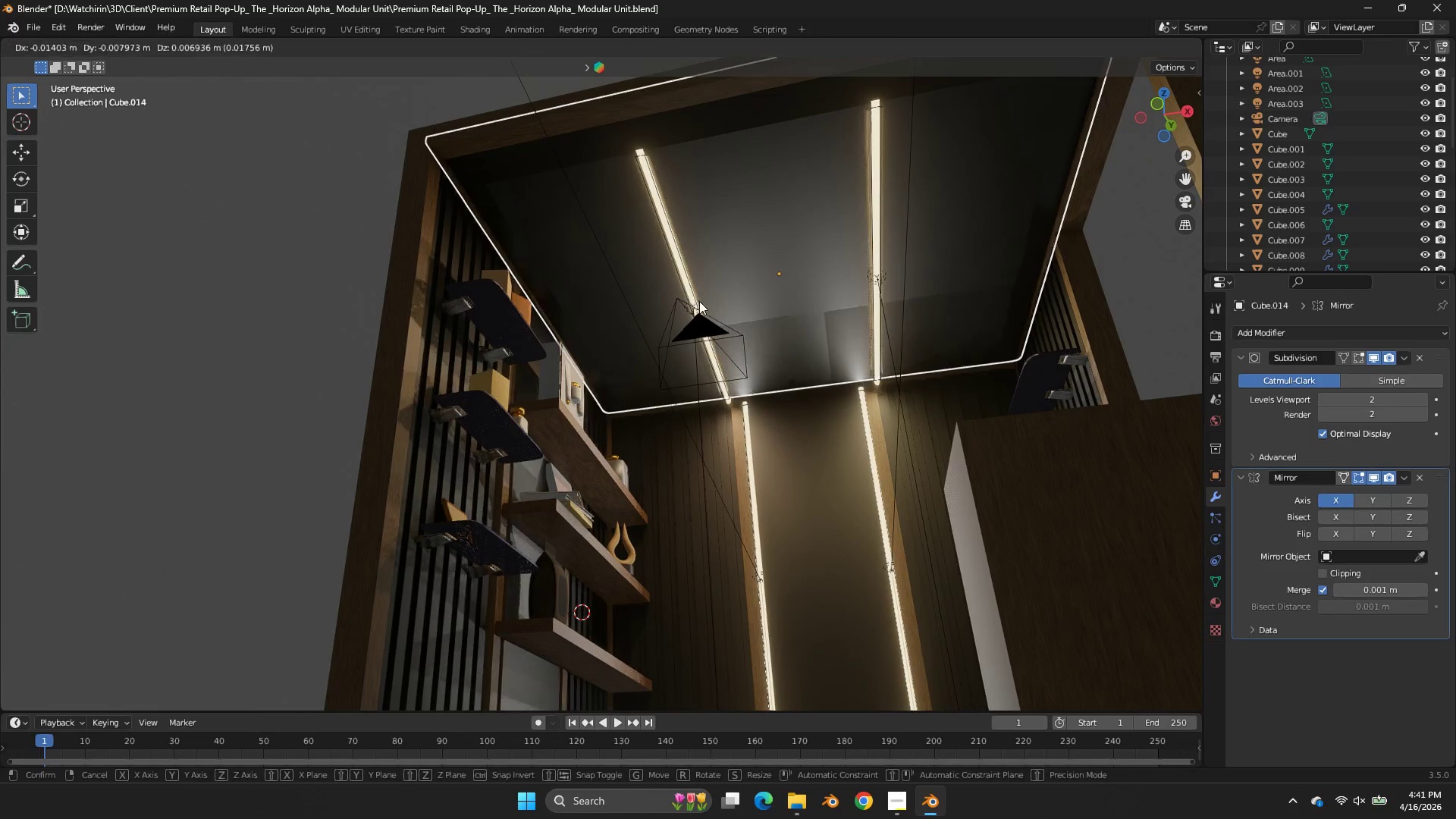 
right_click([699, 301])
 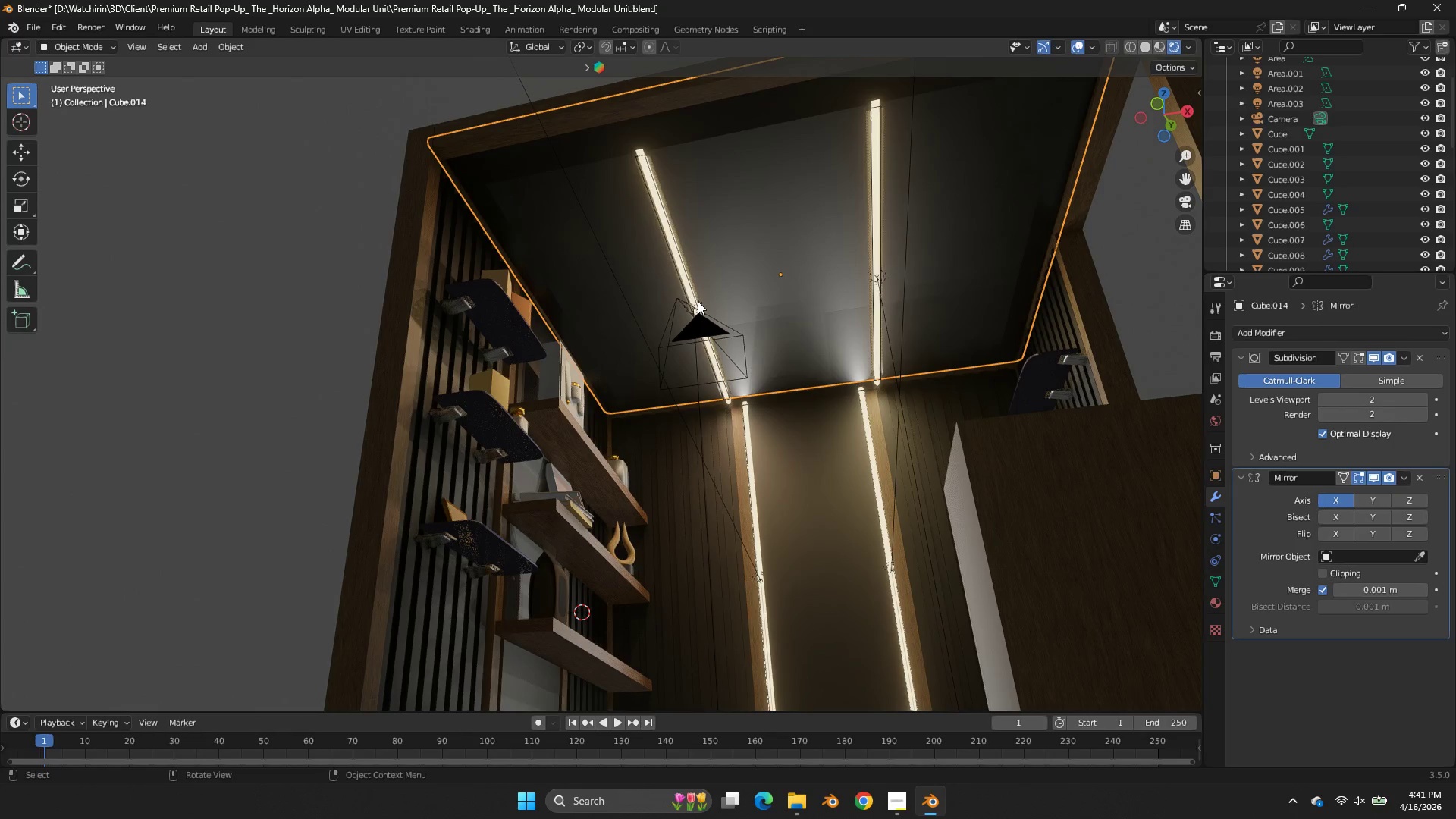 
left_click([698, 301])
 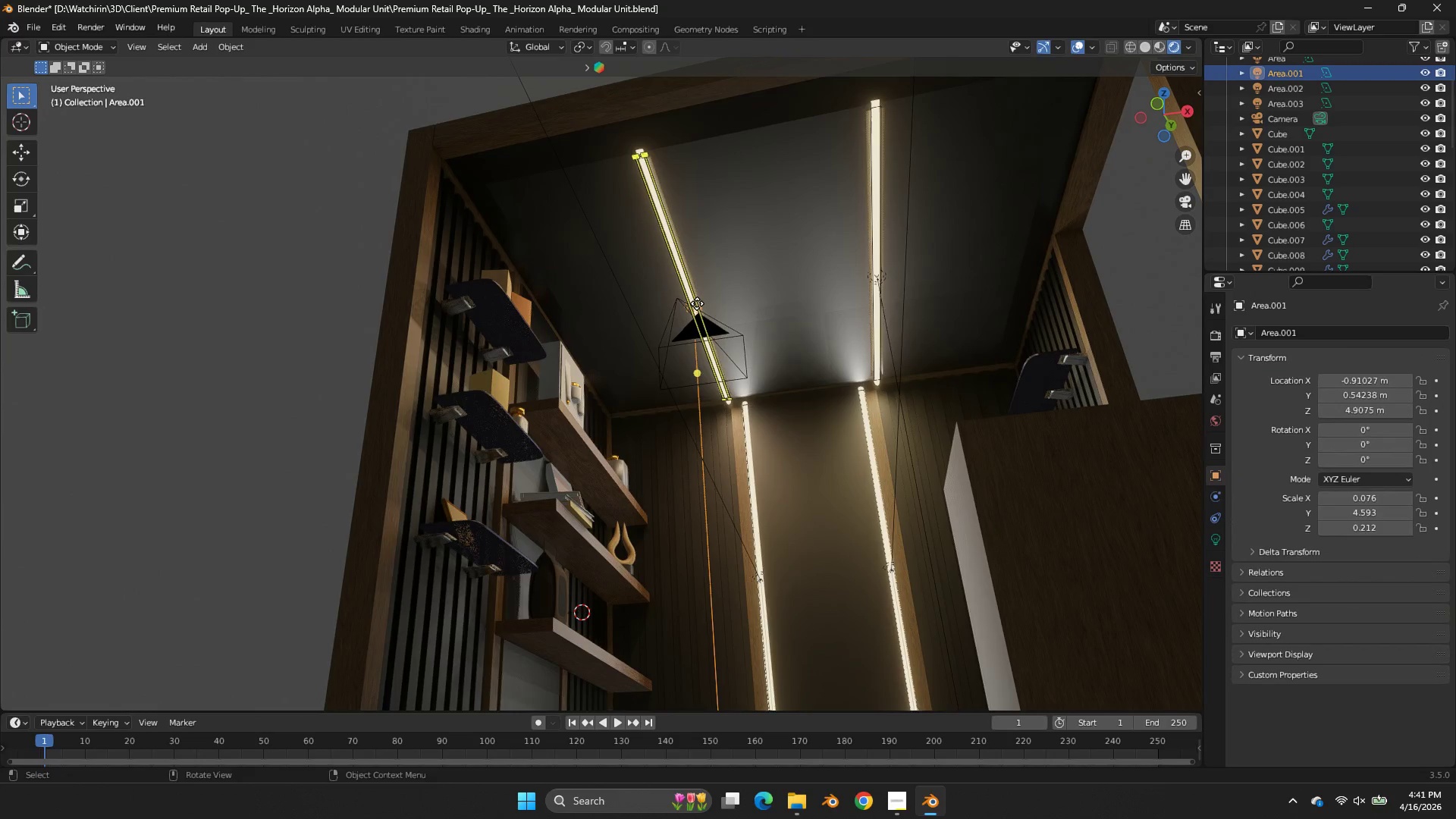 
key(G)
 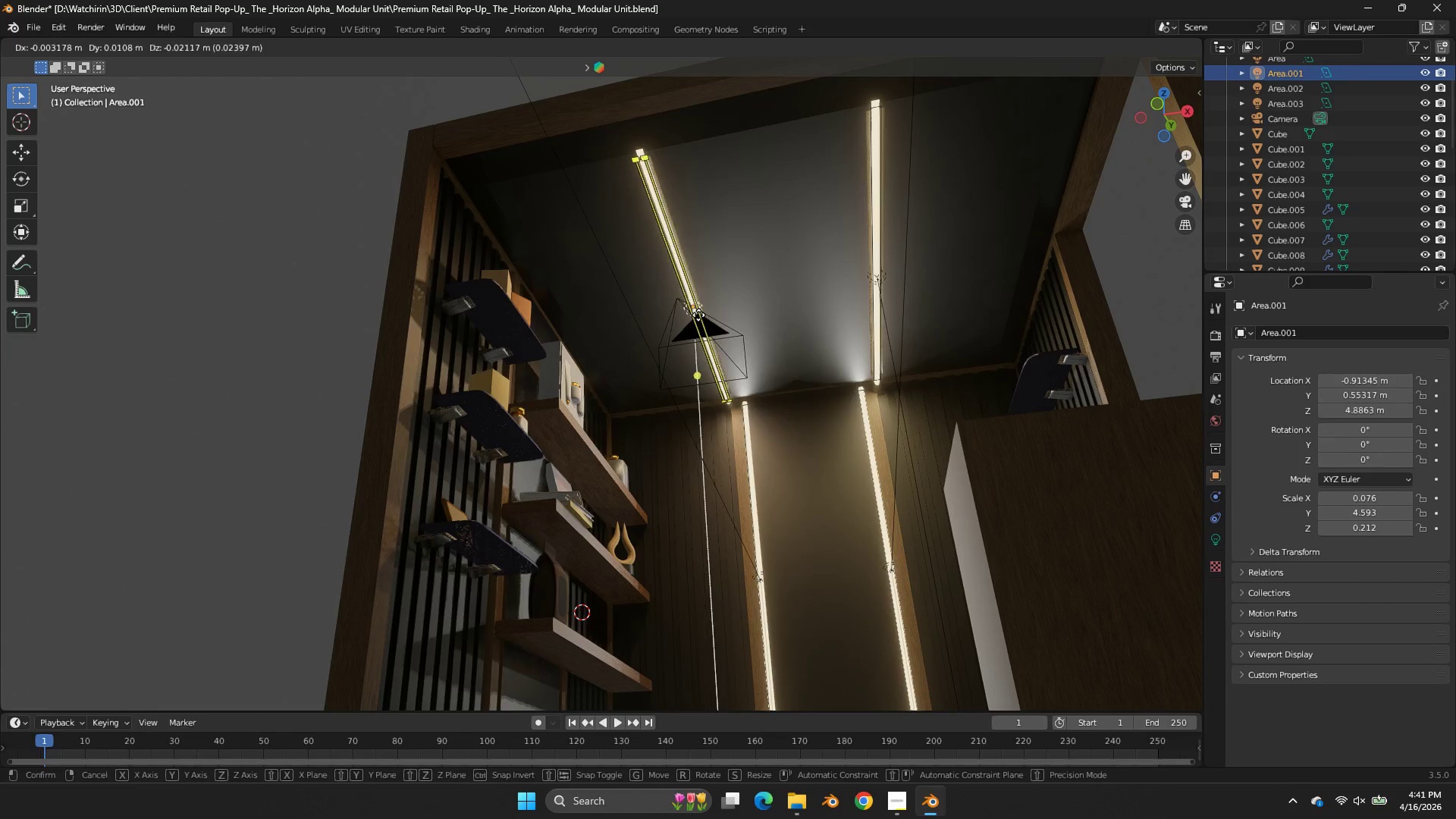 
key(Z)
 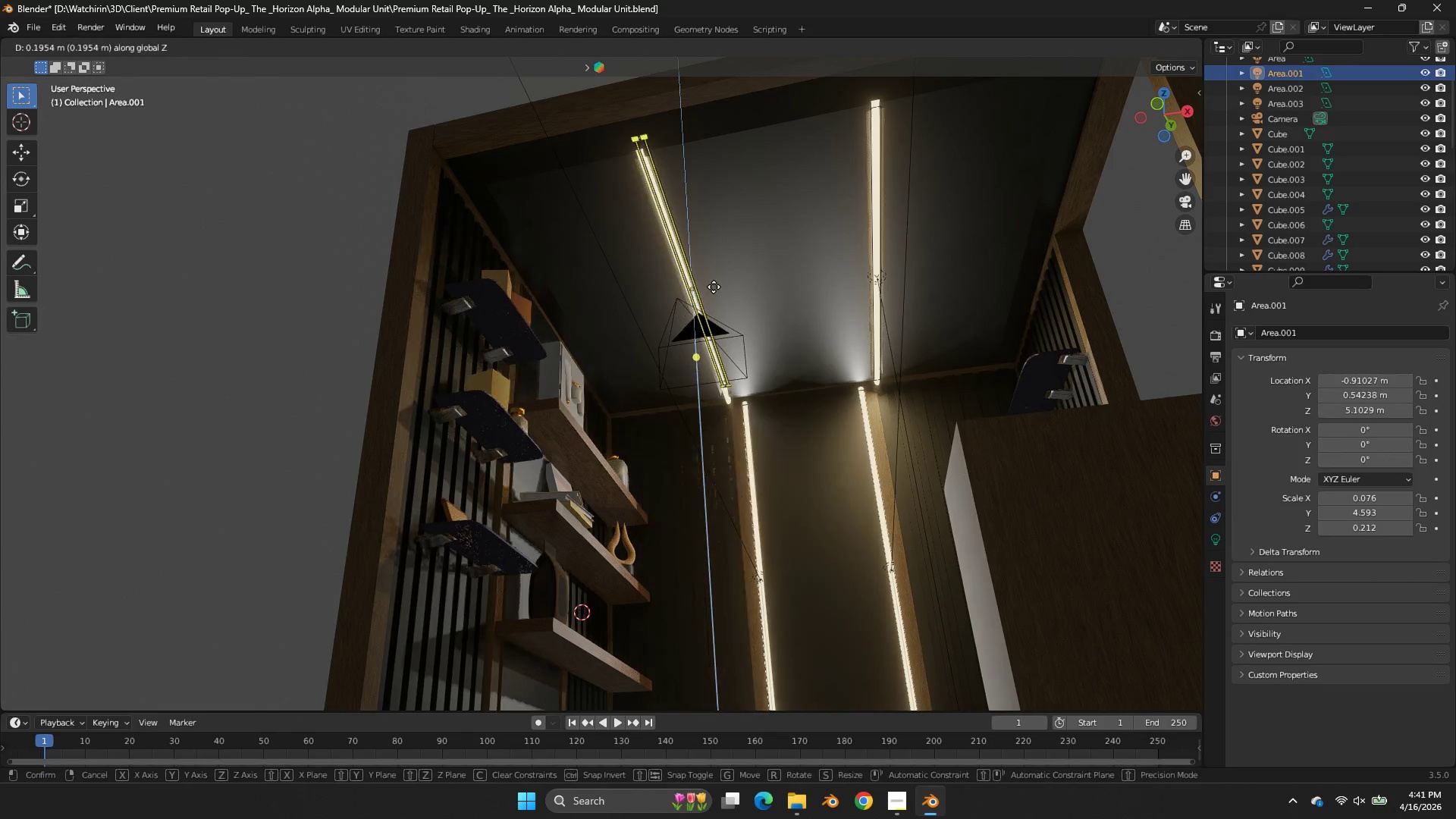 
right_click([714, 287])
 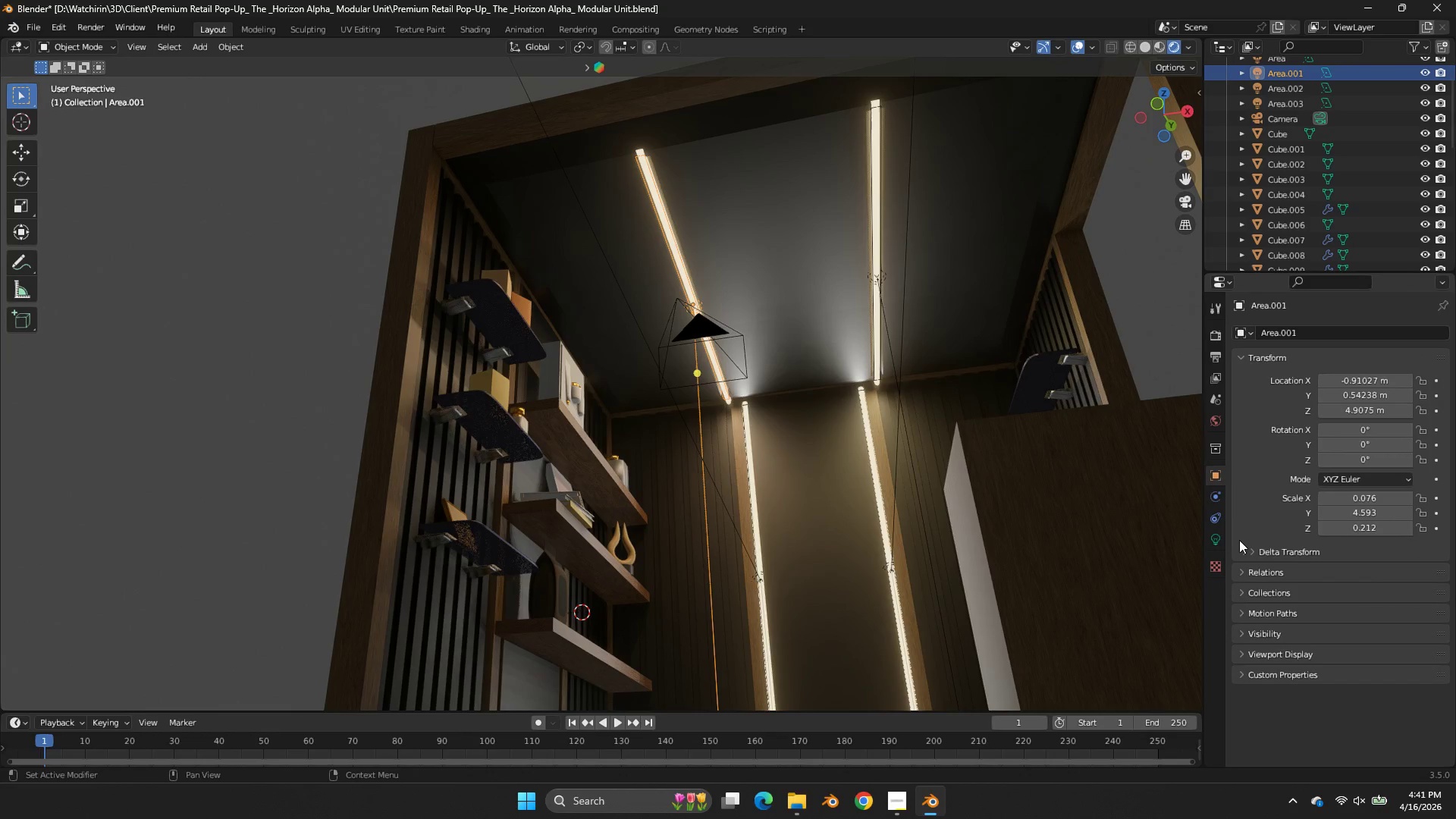 
double_click([1221, 538])
 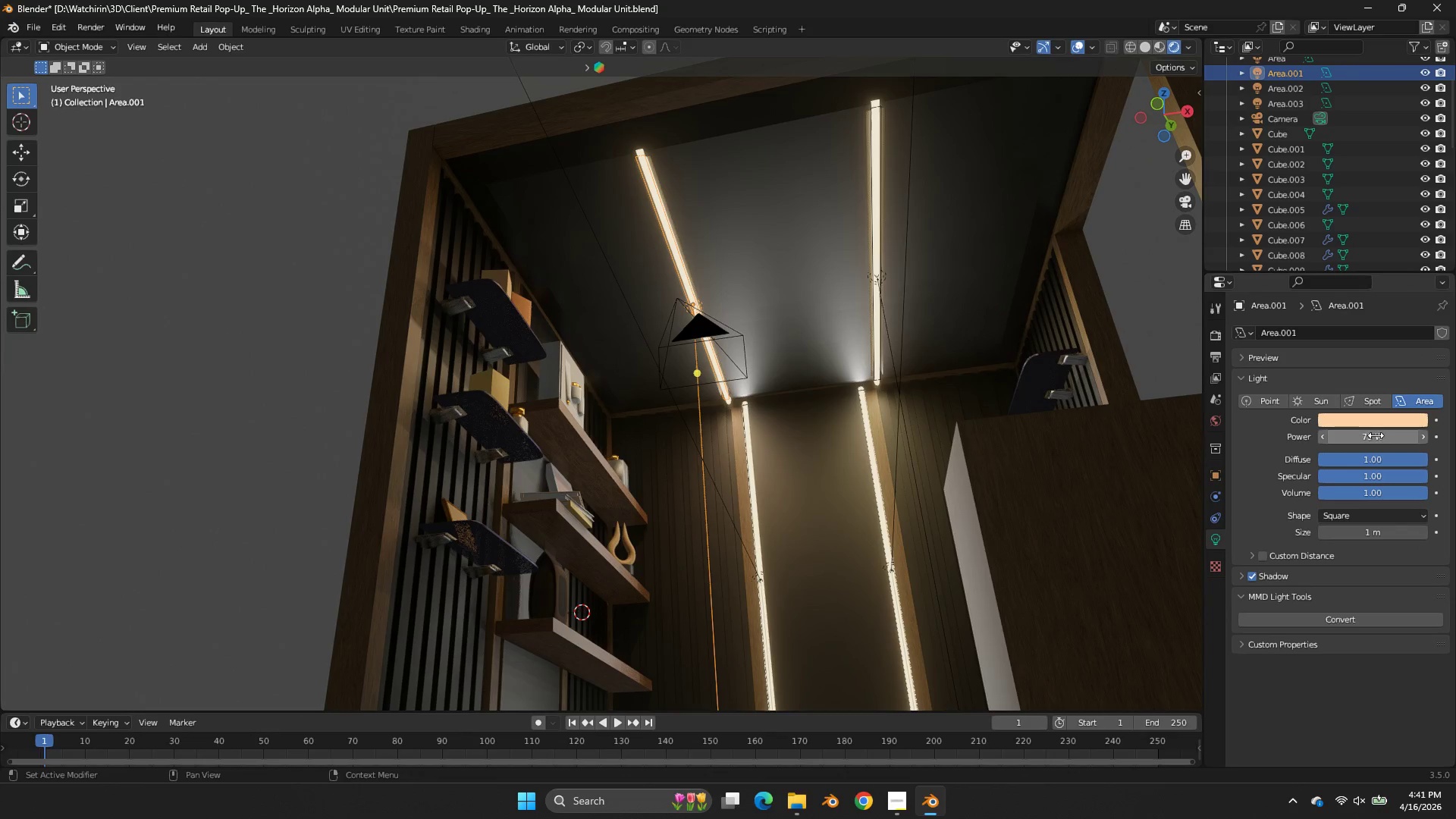 
left_click_drag(start_coordinate=[1376, 435], to_coordinate=[590, 446])
 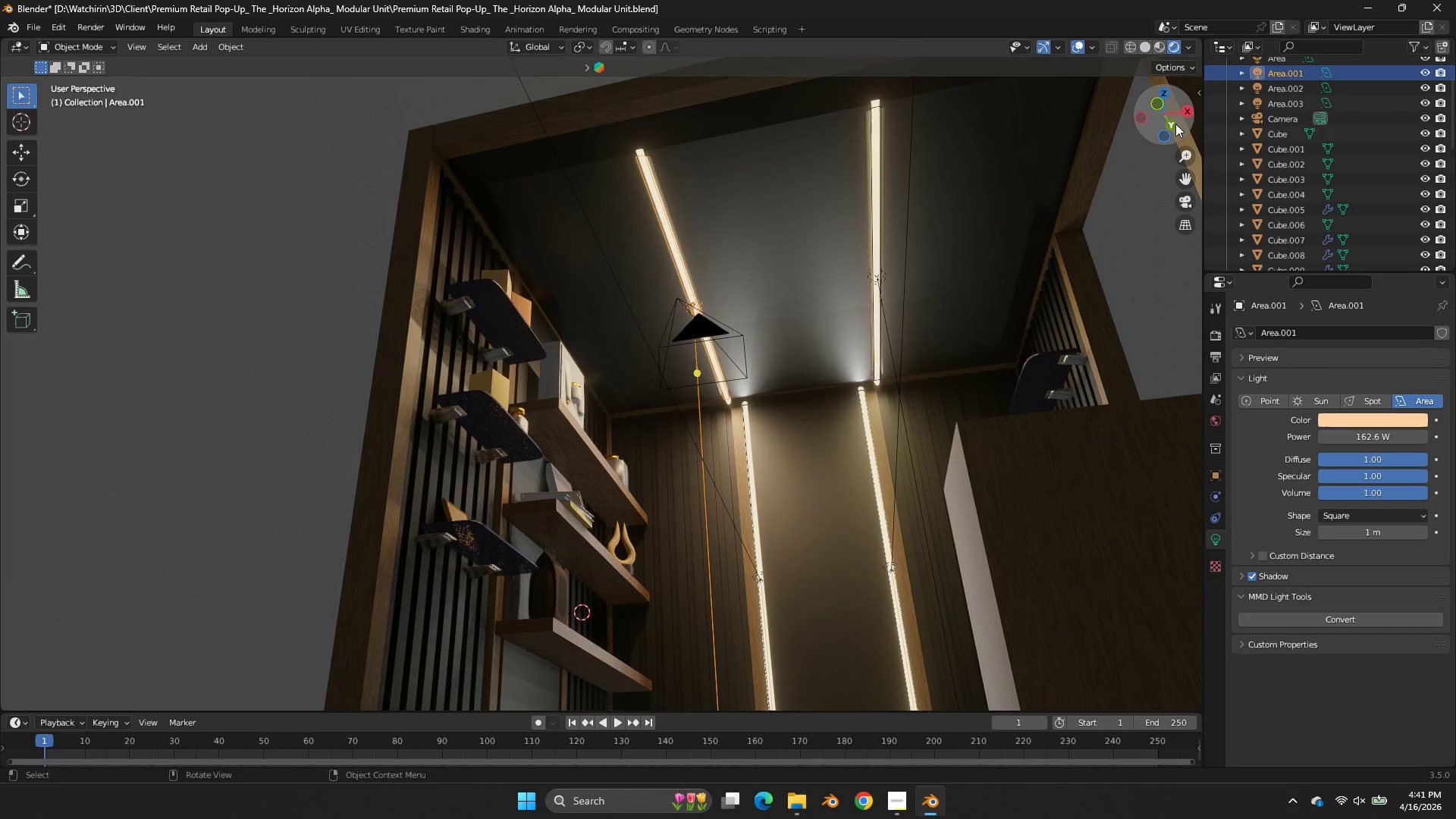 
left_click_drag(start_coordinate=[1168, 111], to_coordinate=[15, 157])
 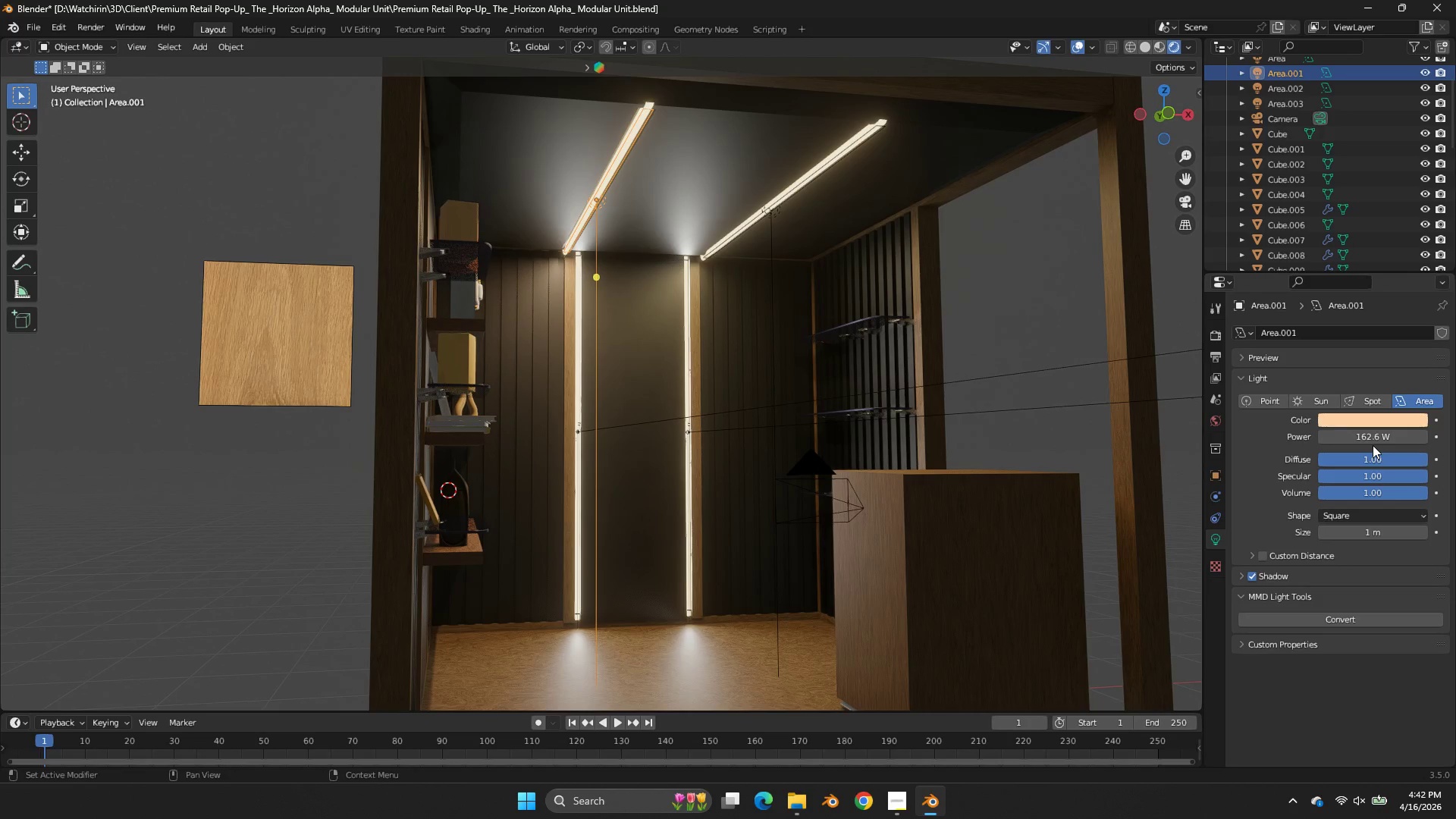 
double_click([1371, 444])
 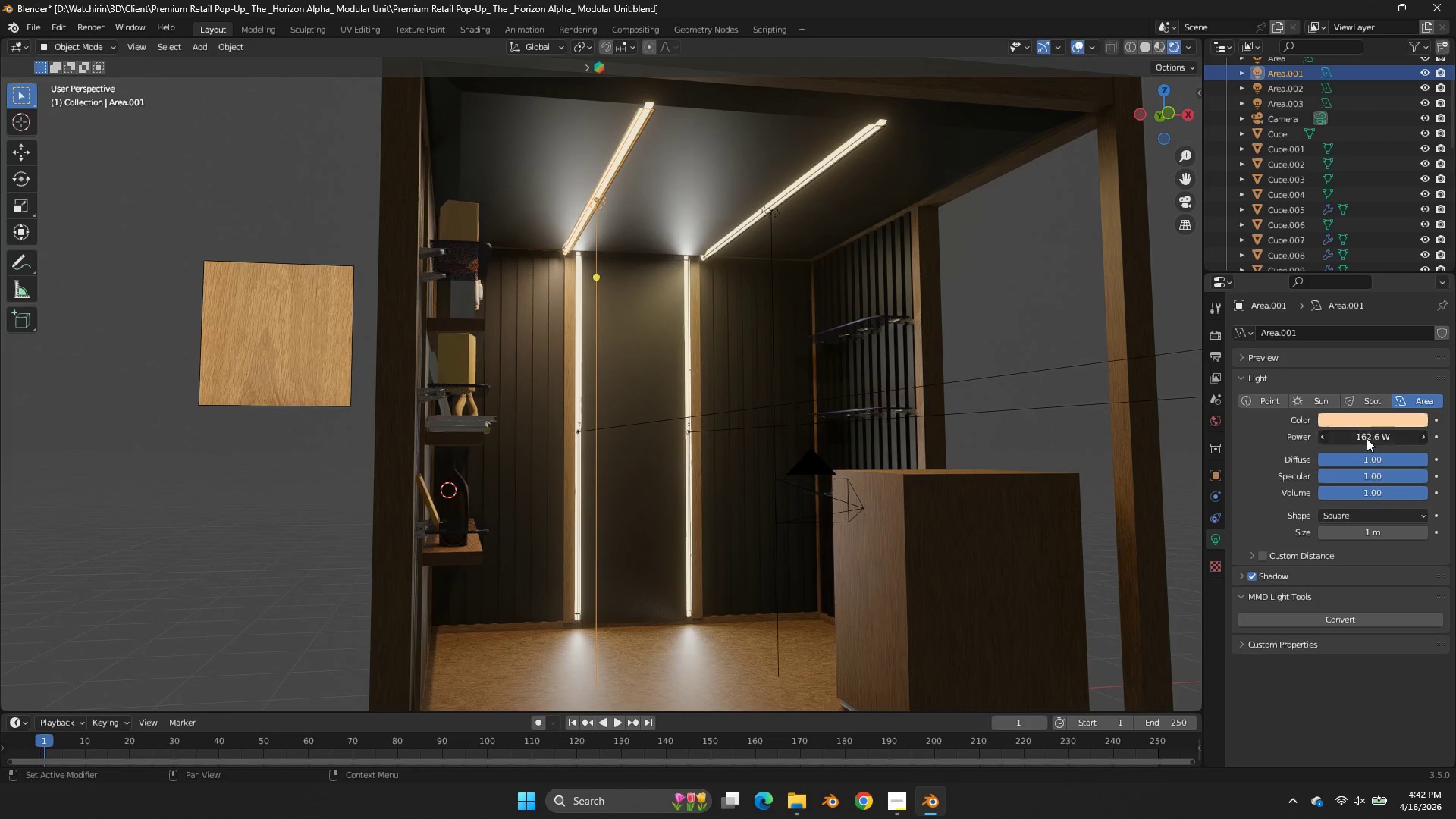 
triple_click([1367, 438])
 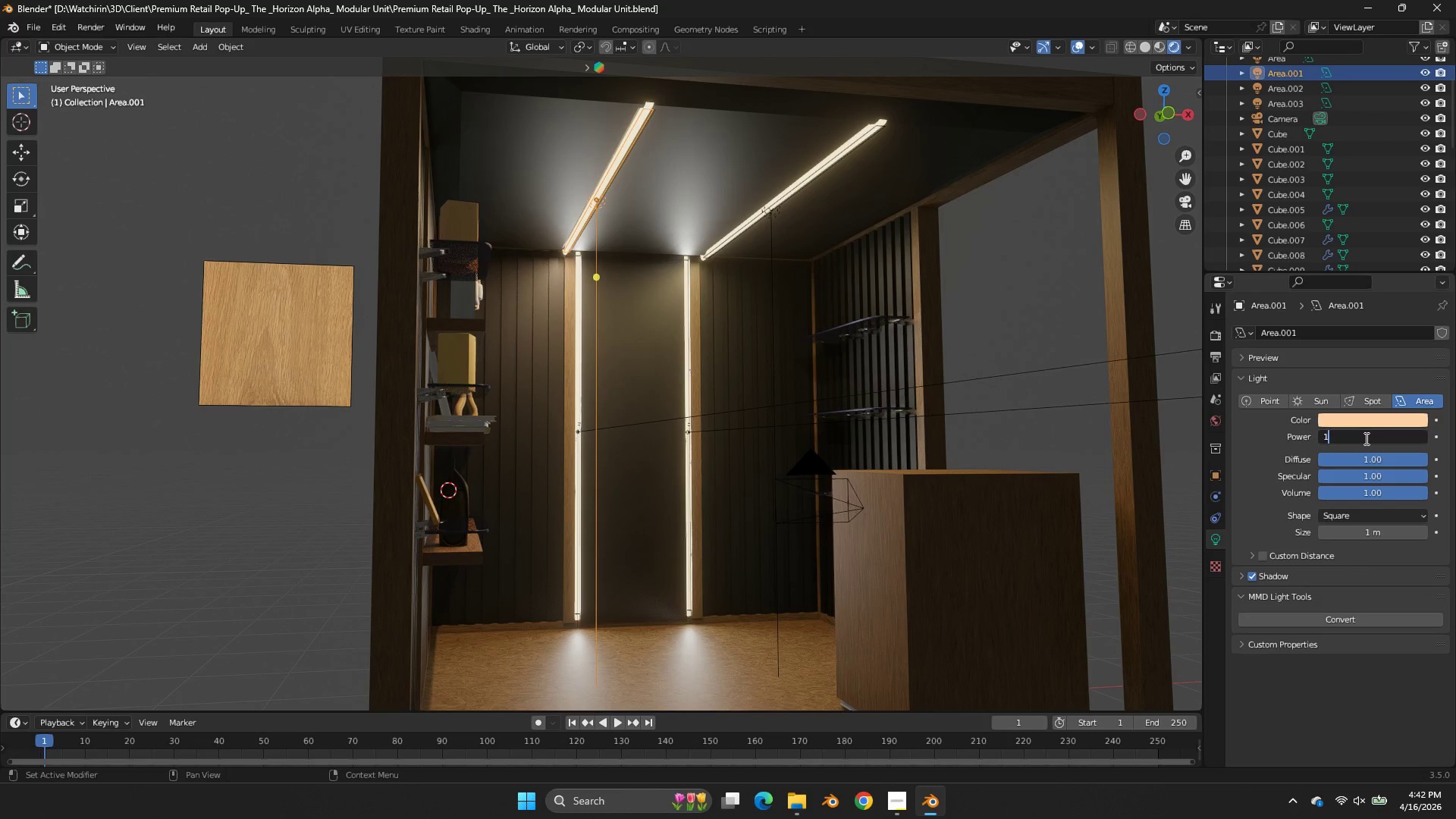 
type(150)
 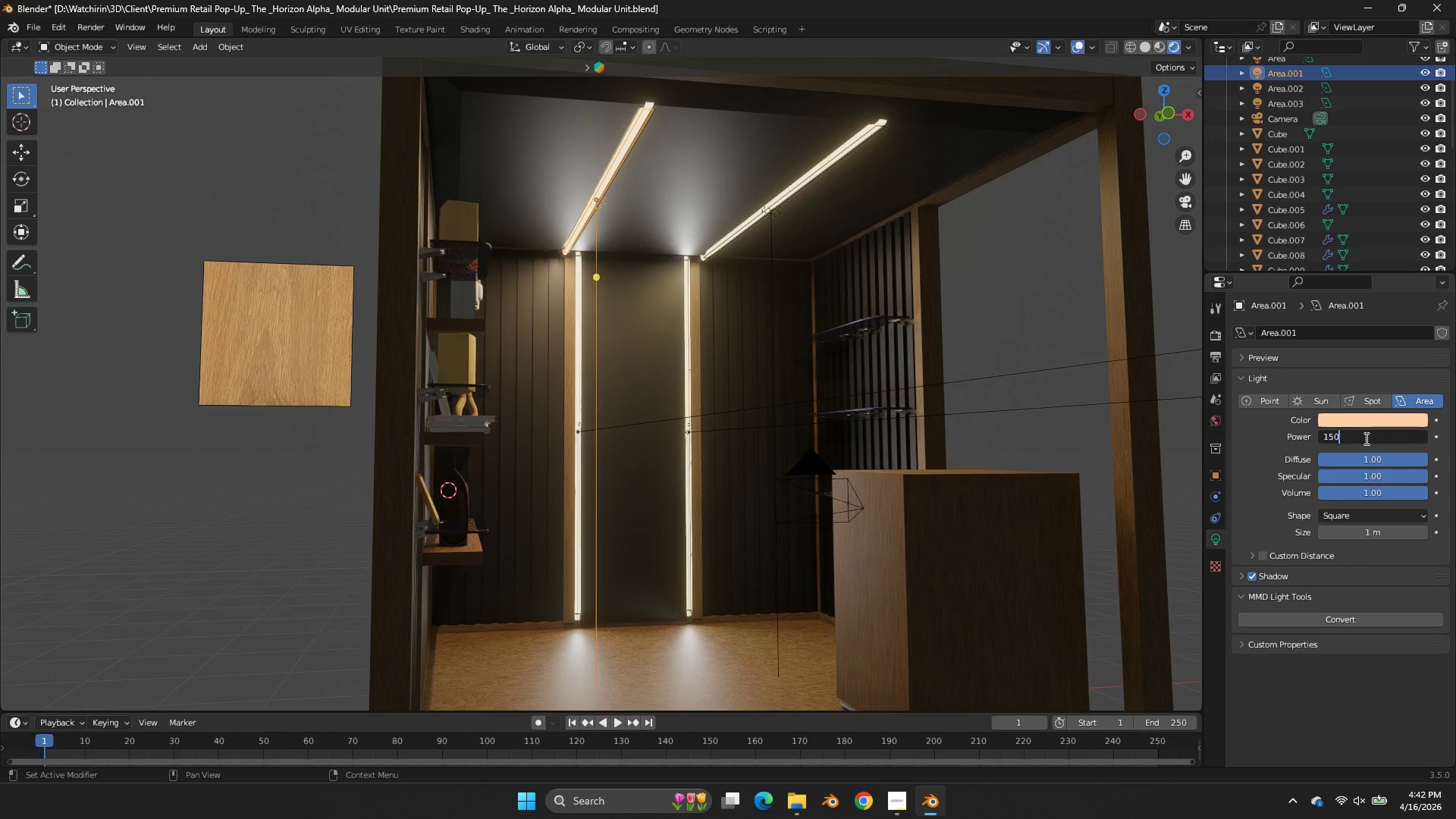 
key(Enter)
 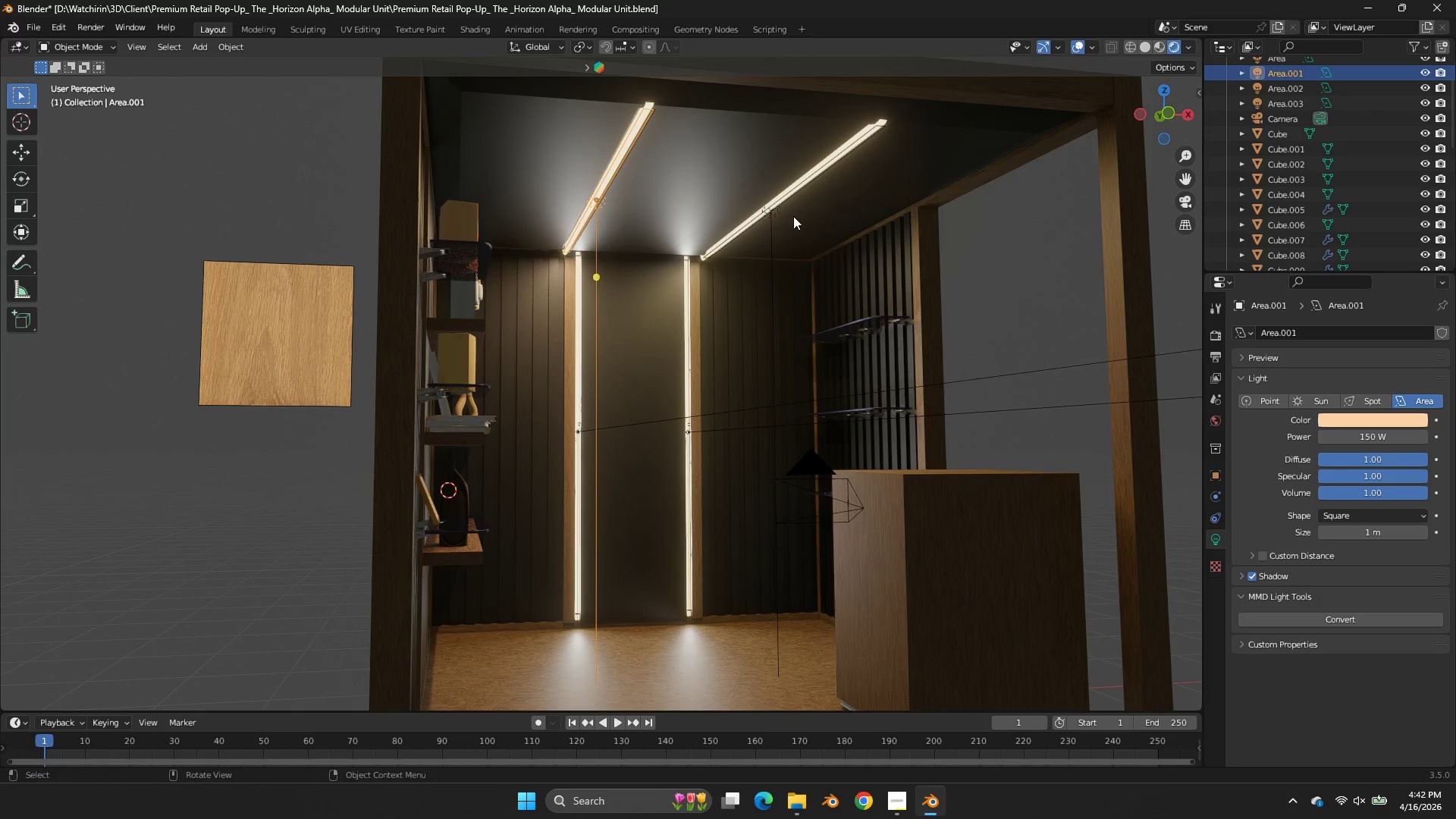 
left_click([766, 219])
 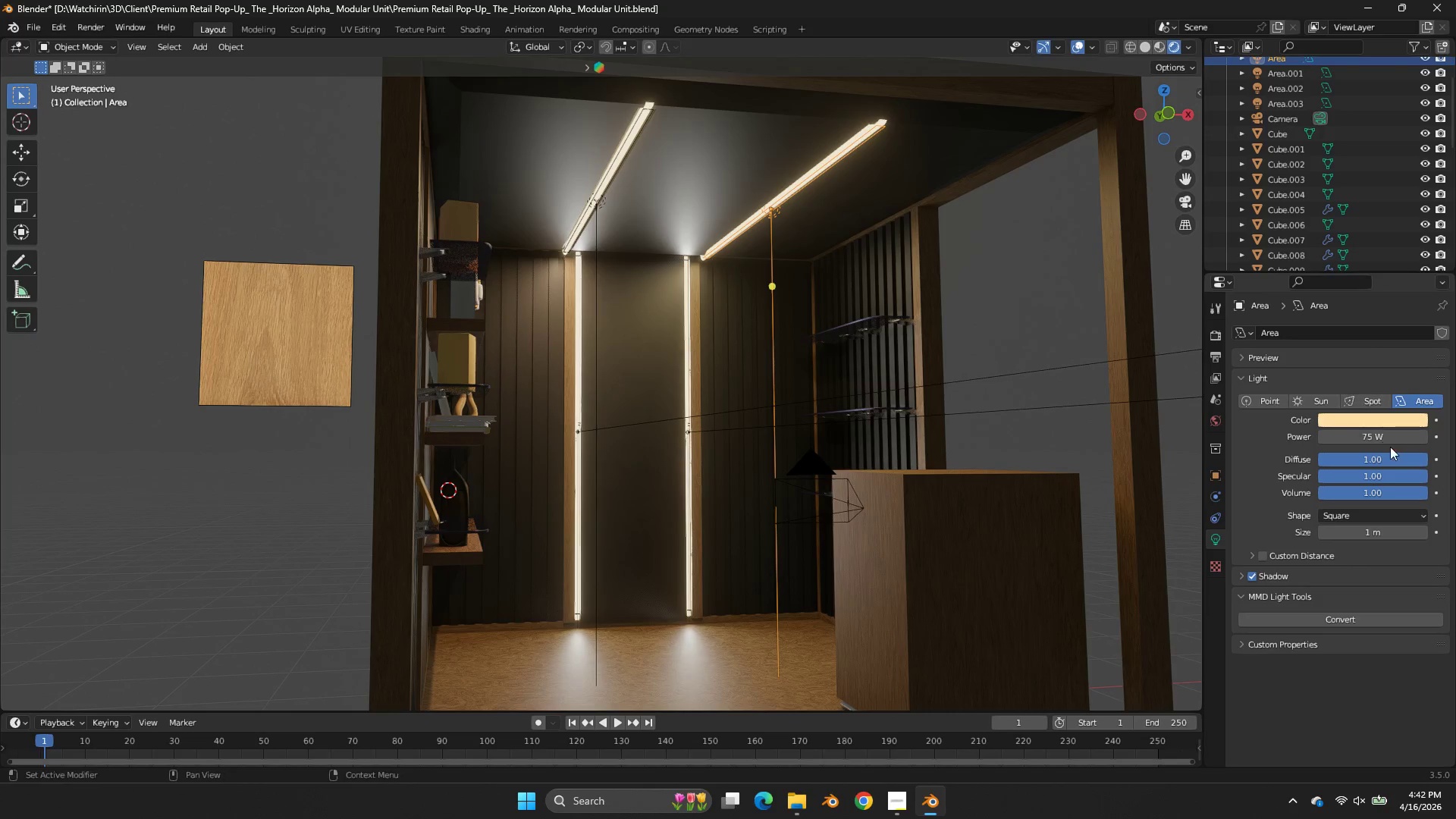 
left_click([1382, 439])
 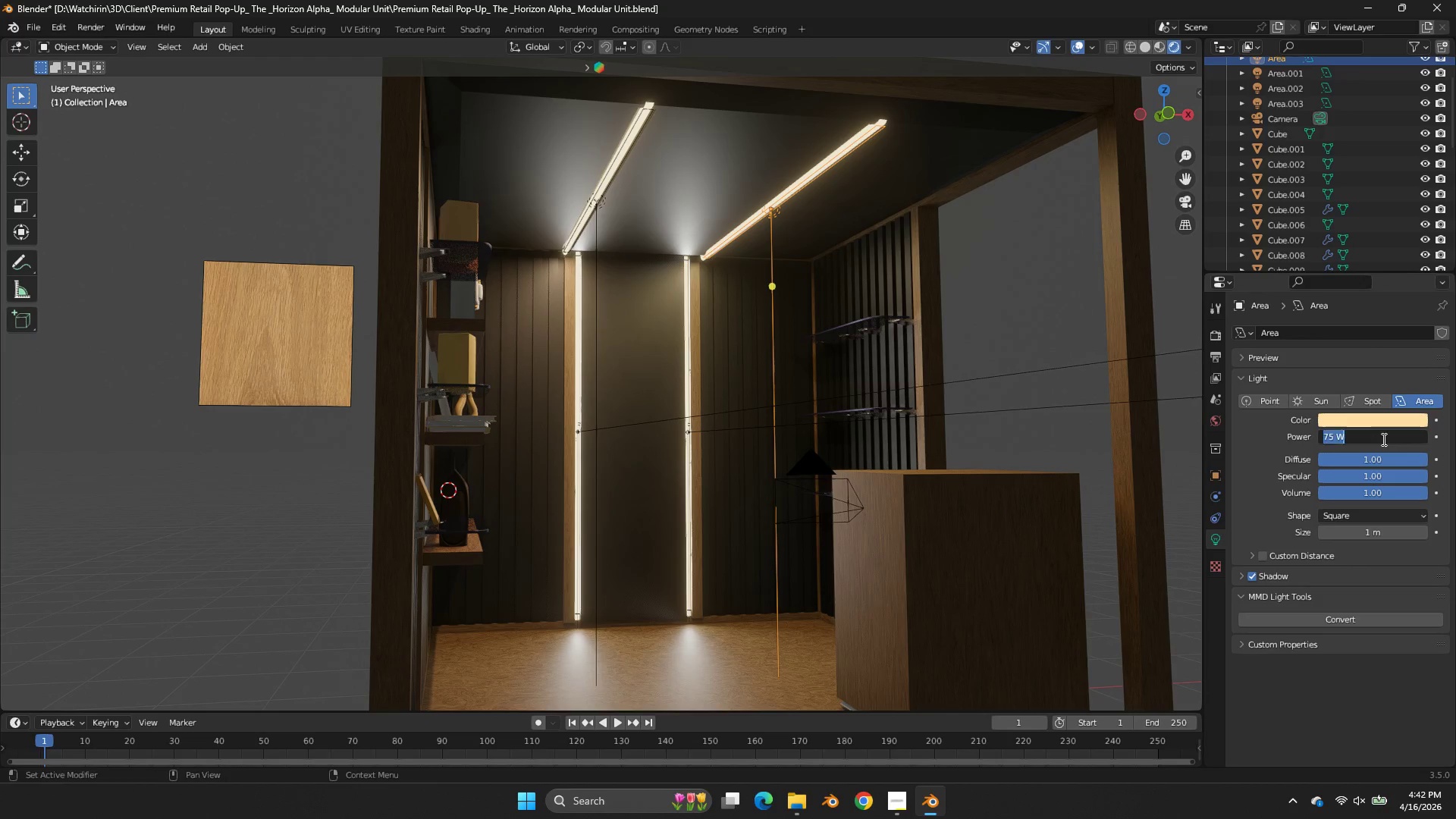 
type(150)
 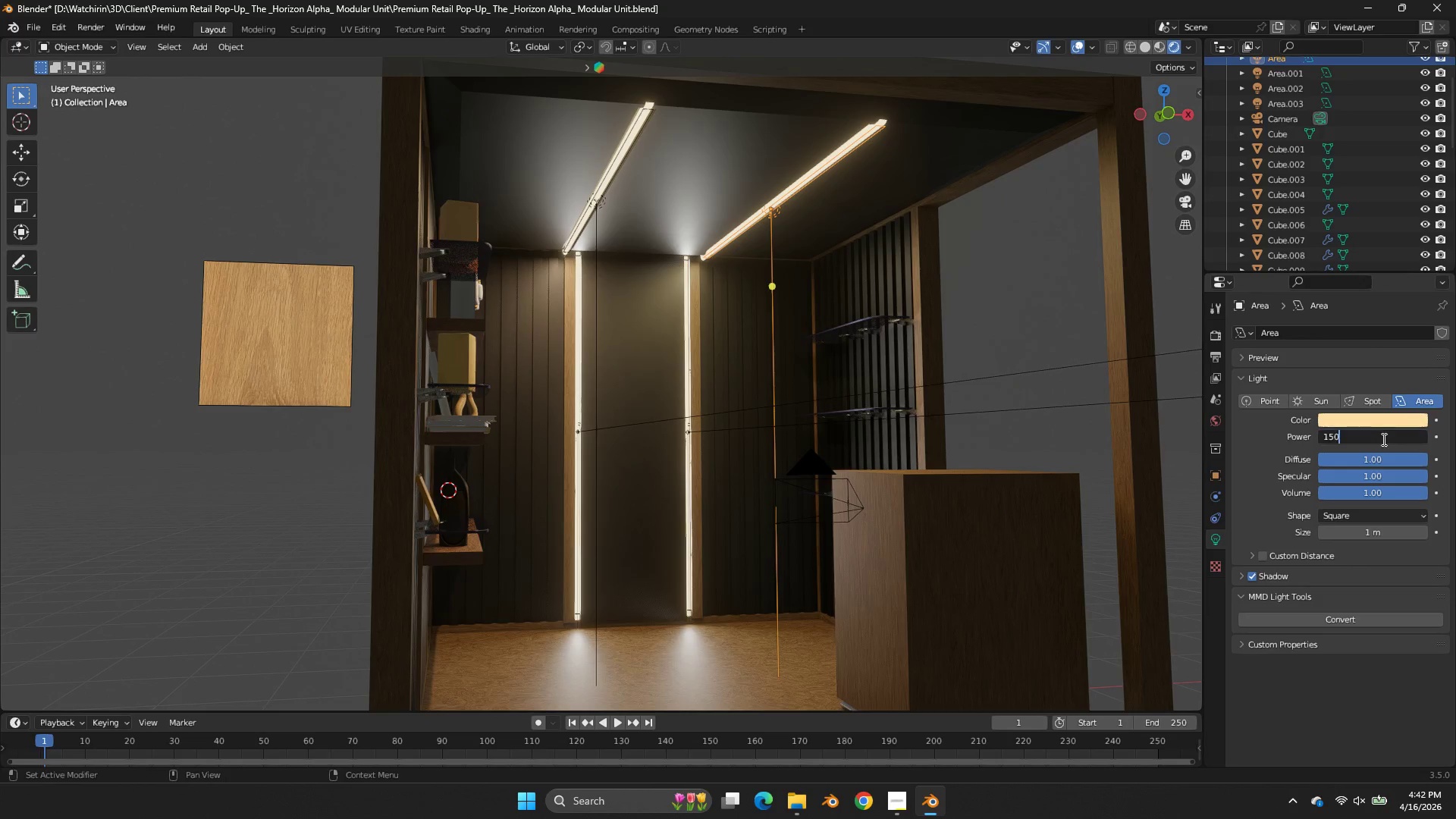 
key(Enter)
 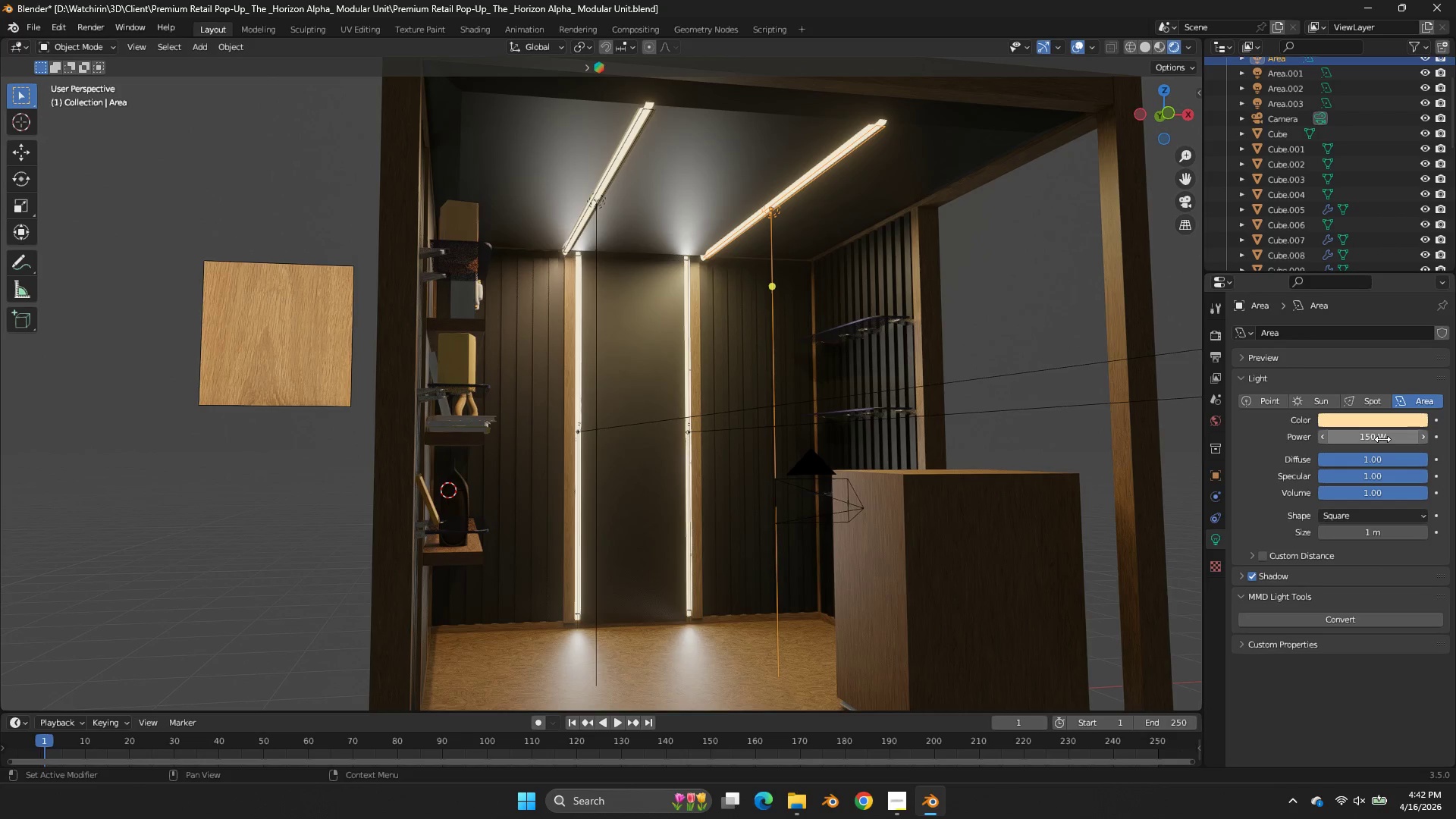 
wait(17.05)
 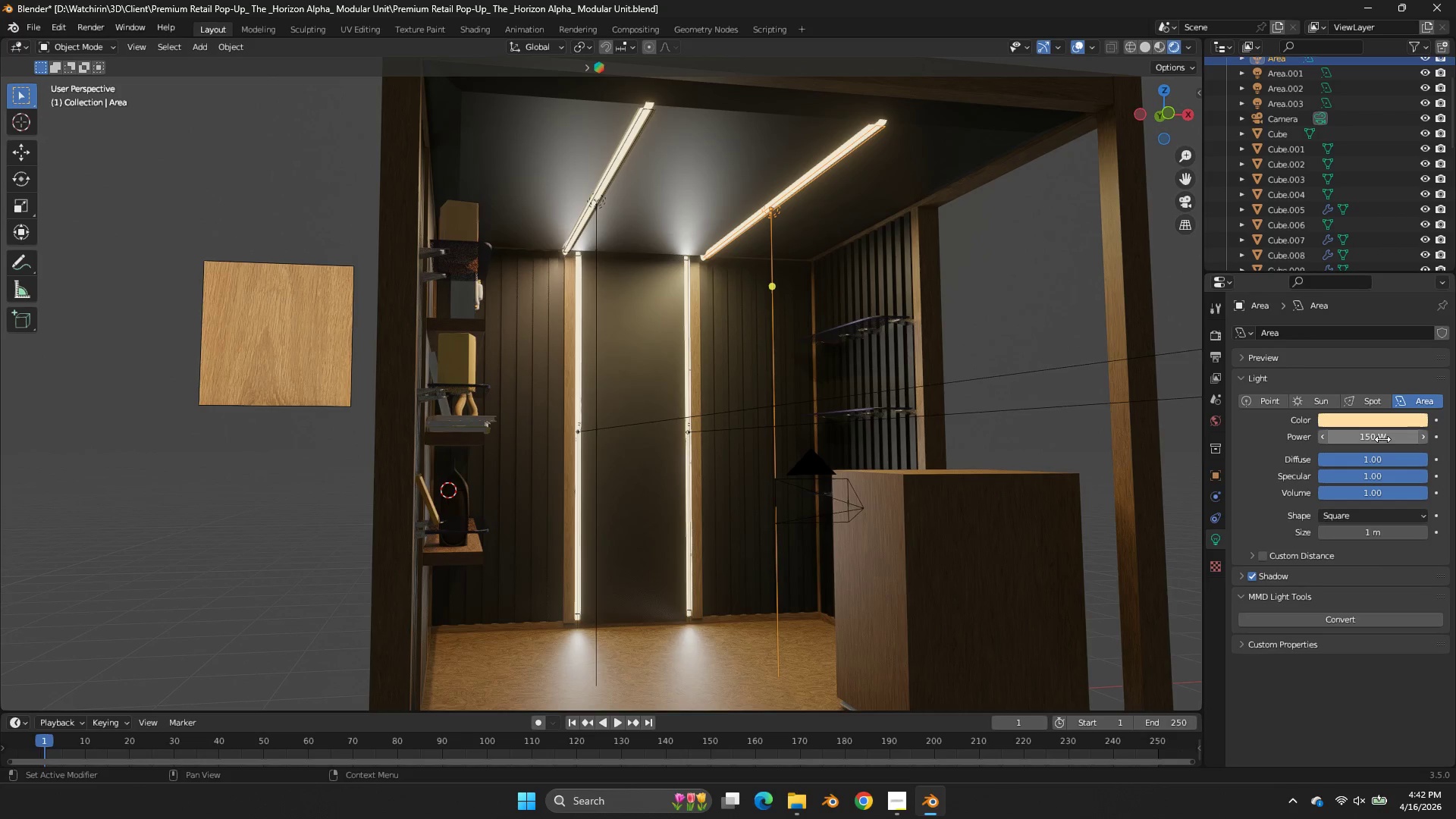 
left_click_drag(start_coordinate=[1160, 119], to_coordinate=[1109, 165])
 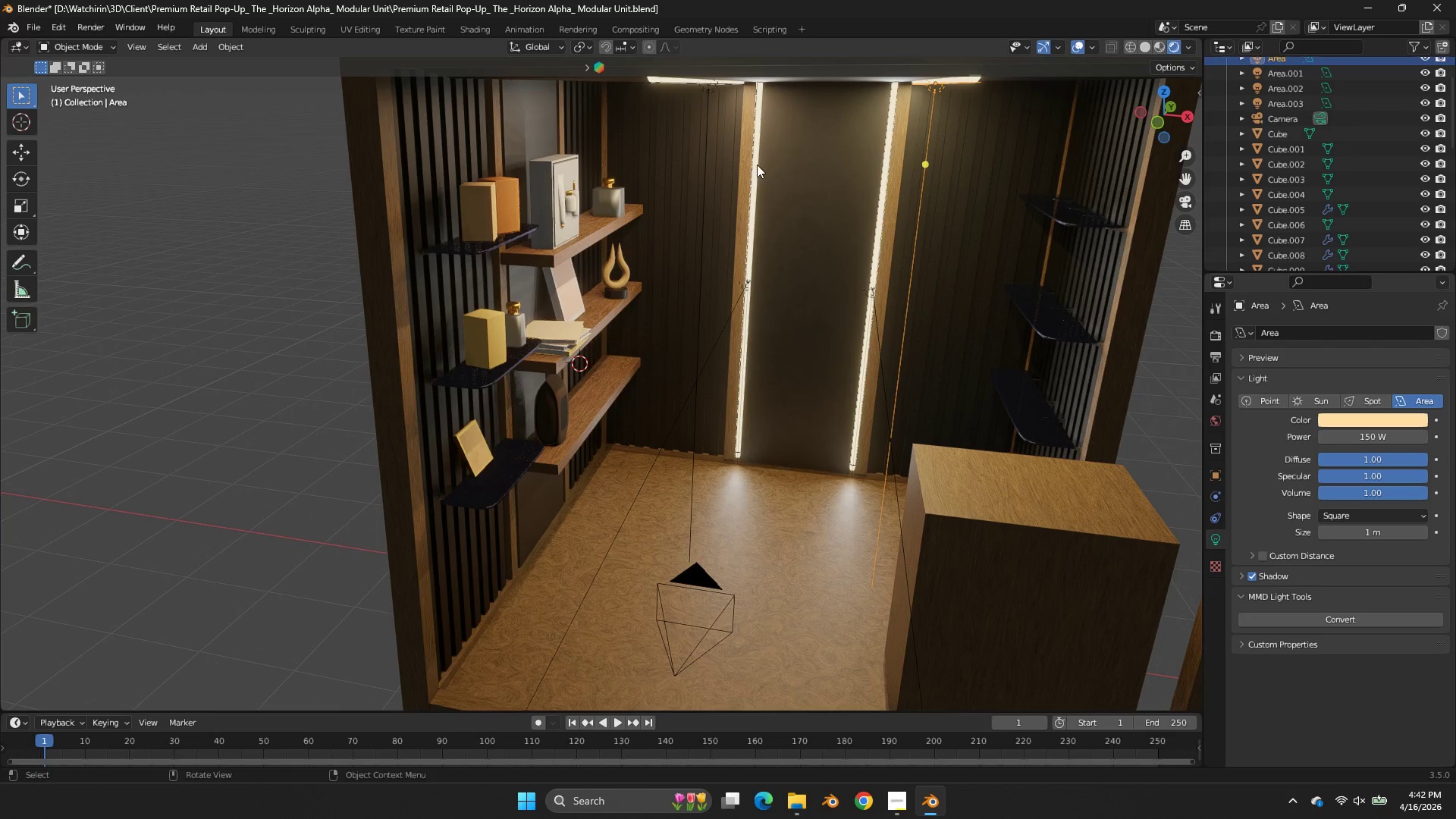 
left_click([756, 163])
 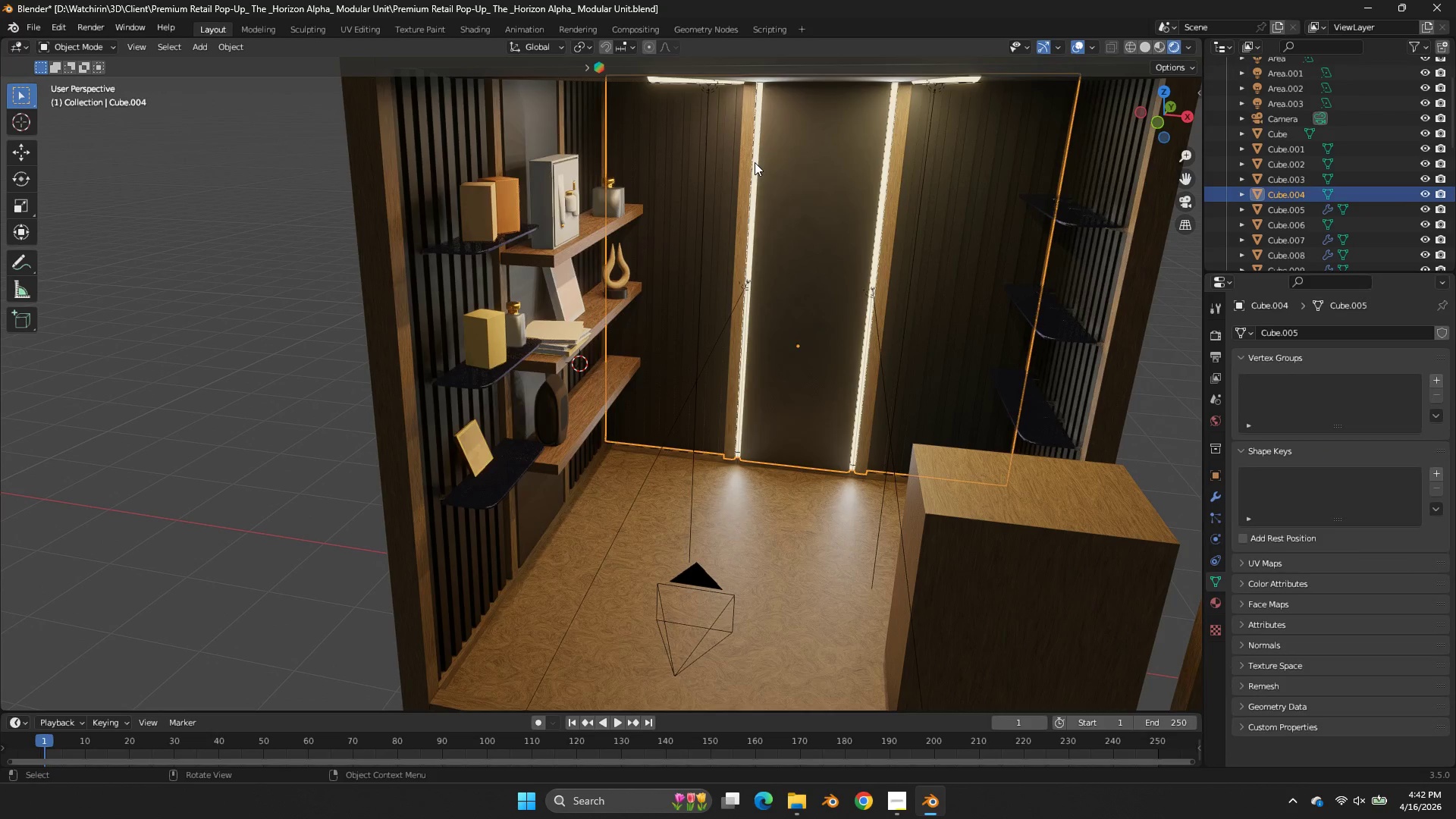 
double_click([755, 162])
 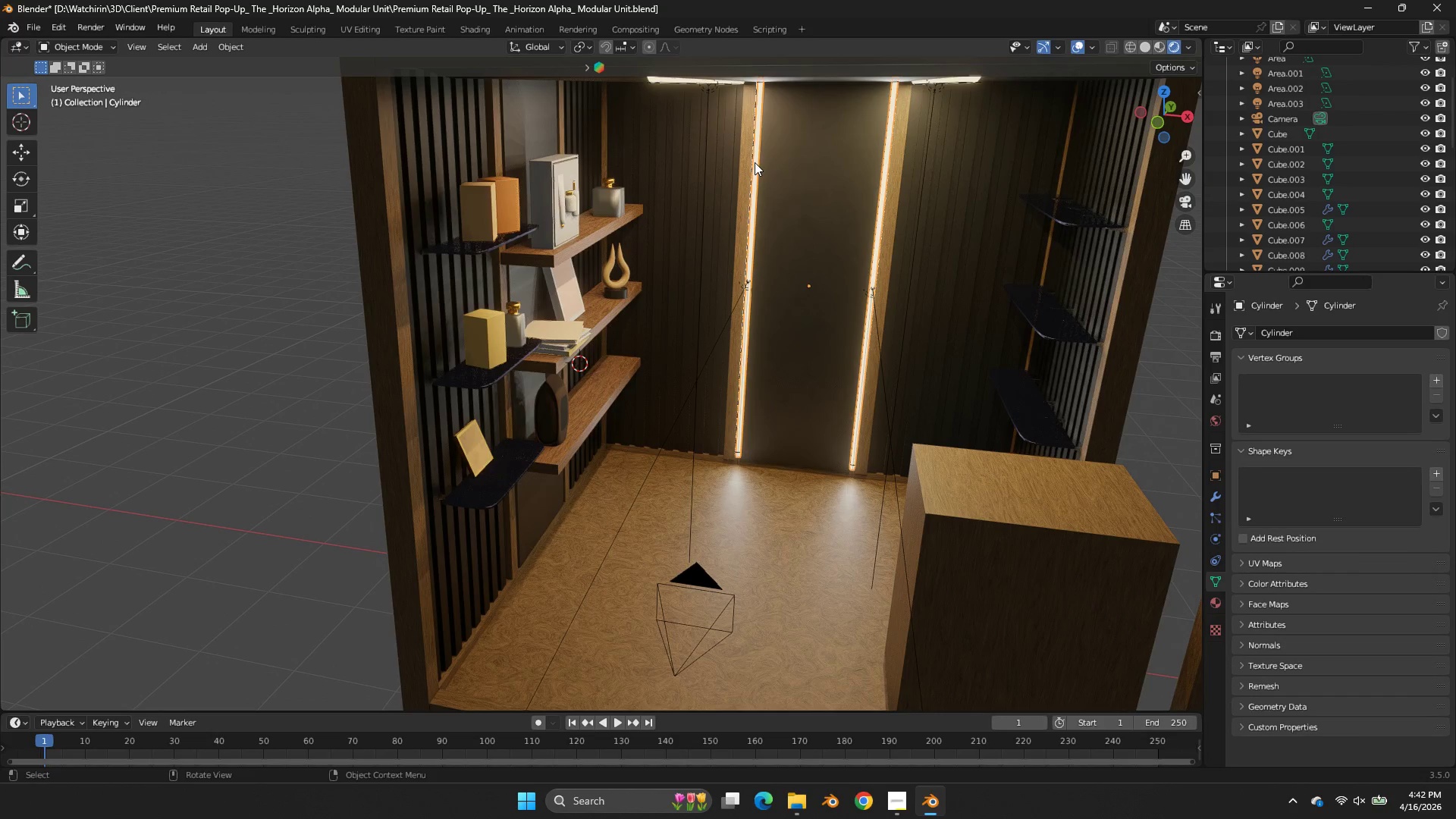 
left_click([755, 162])
 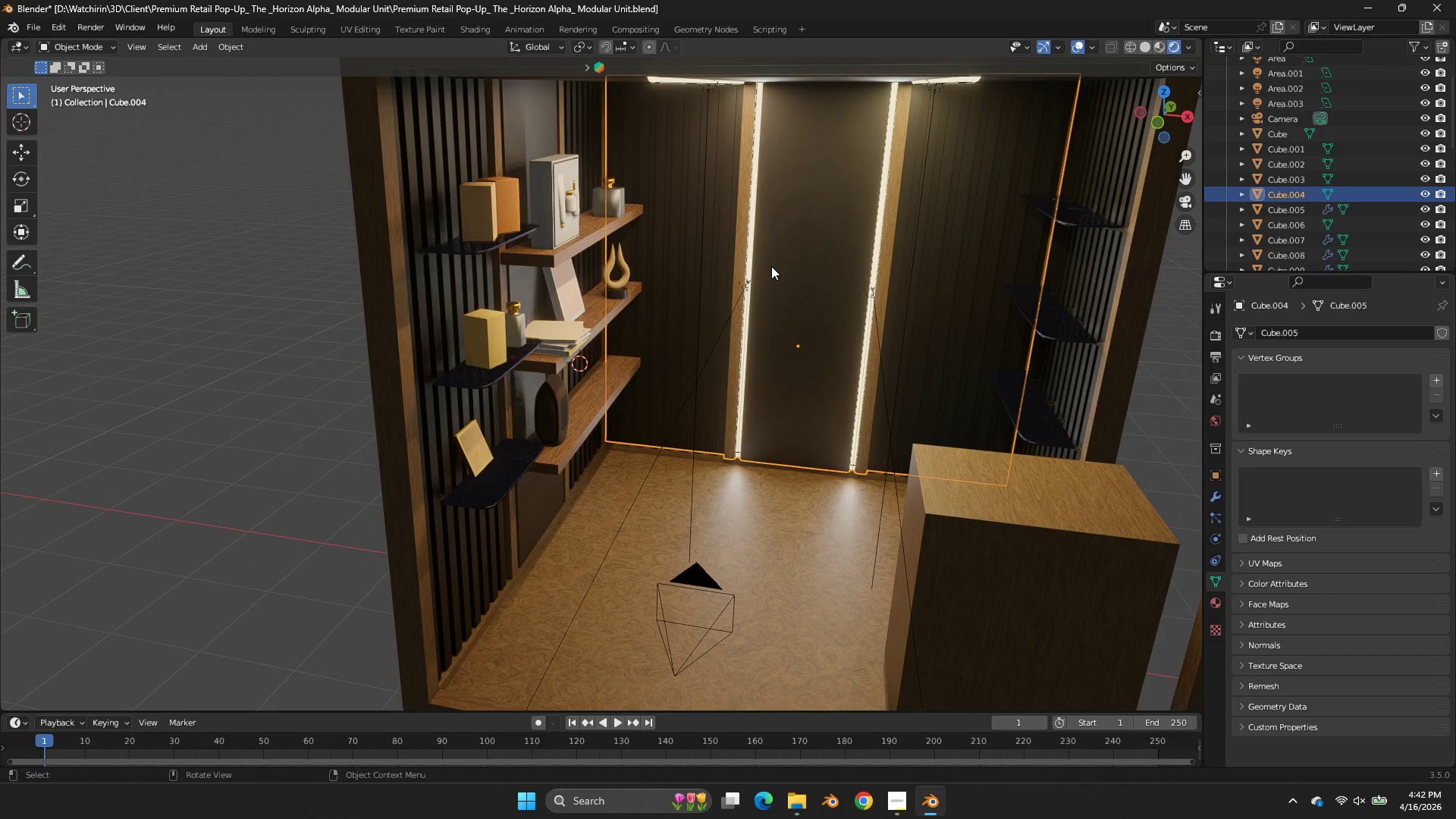 
key(Z)
 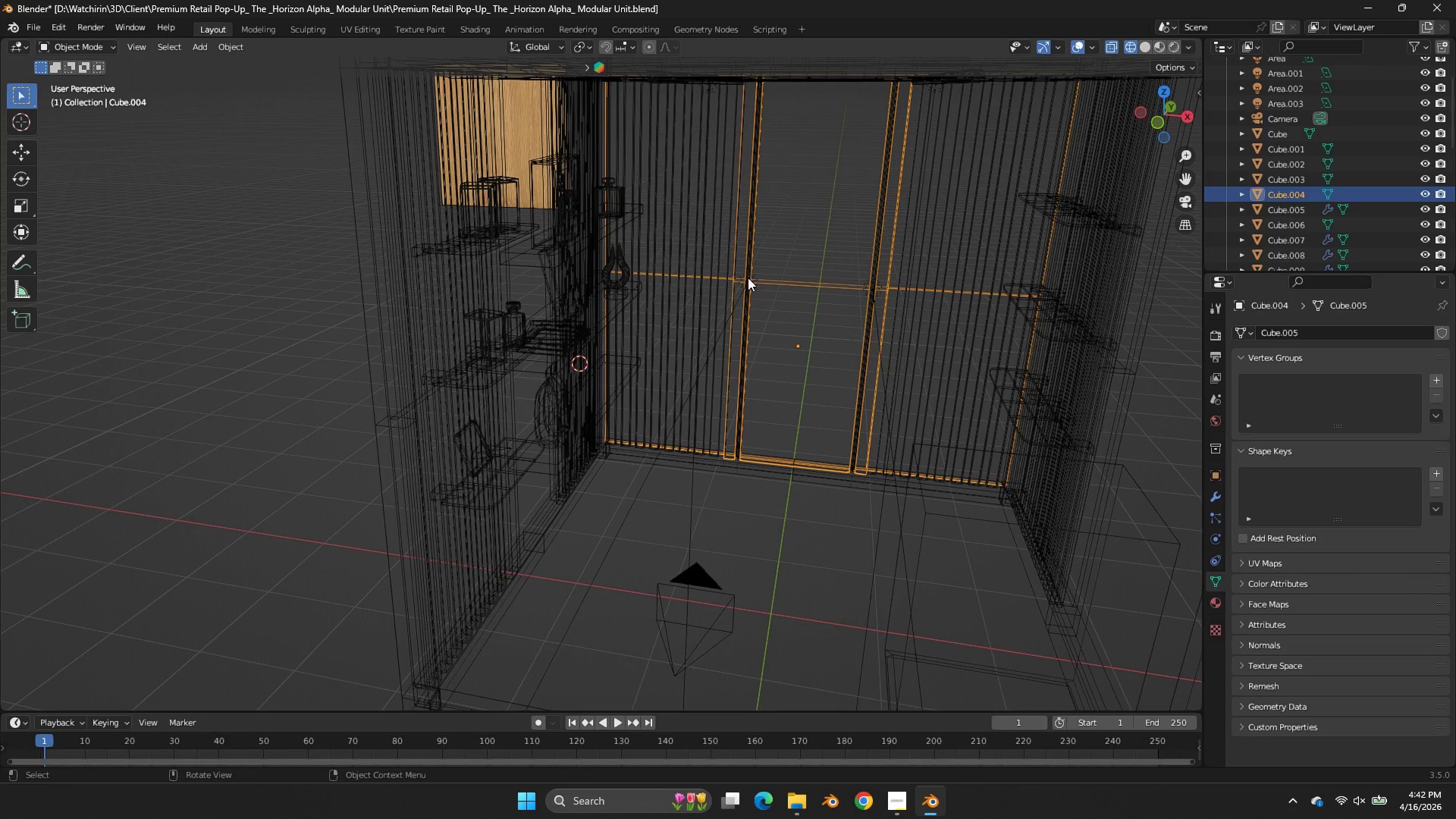 
left_click([748, 279])
 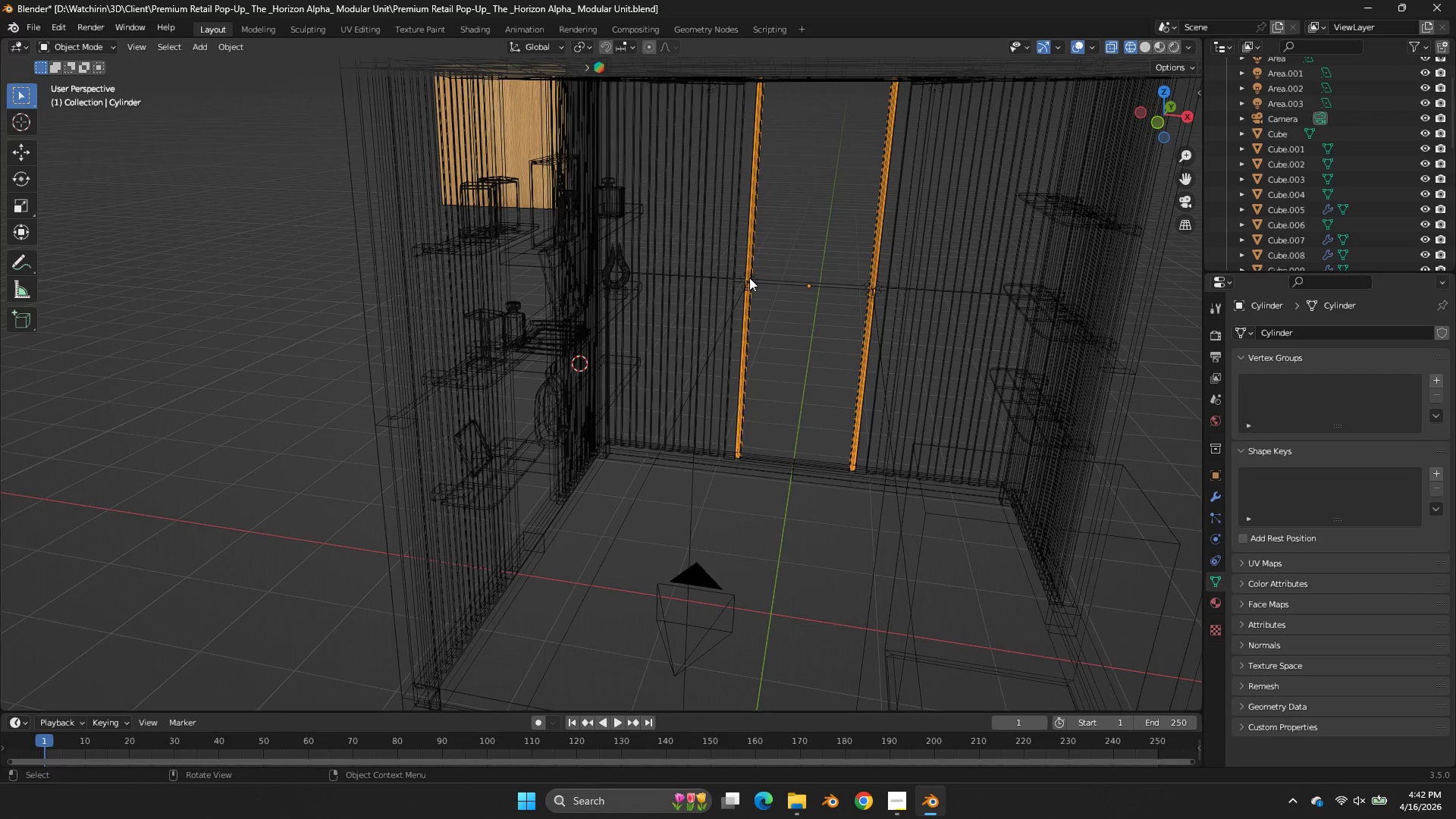 
key(Z)
 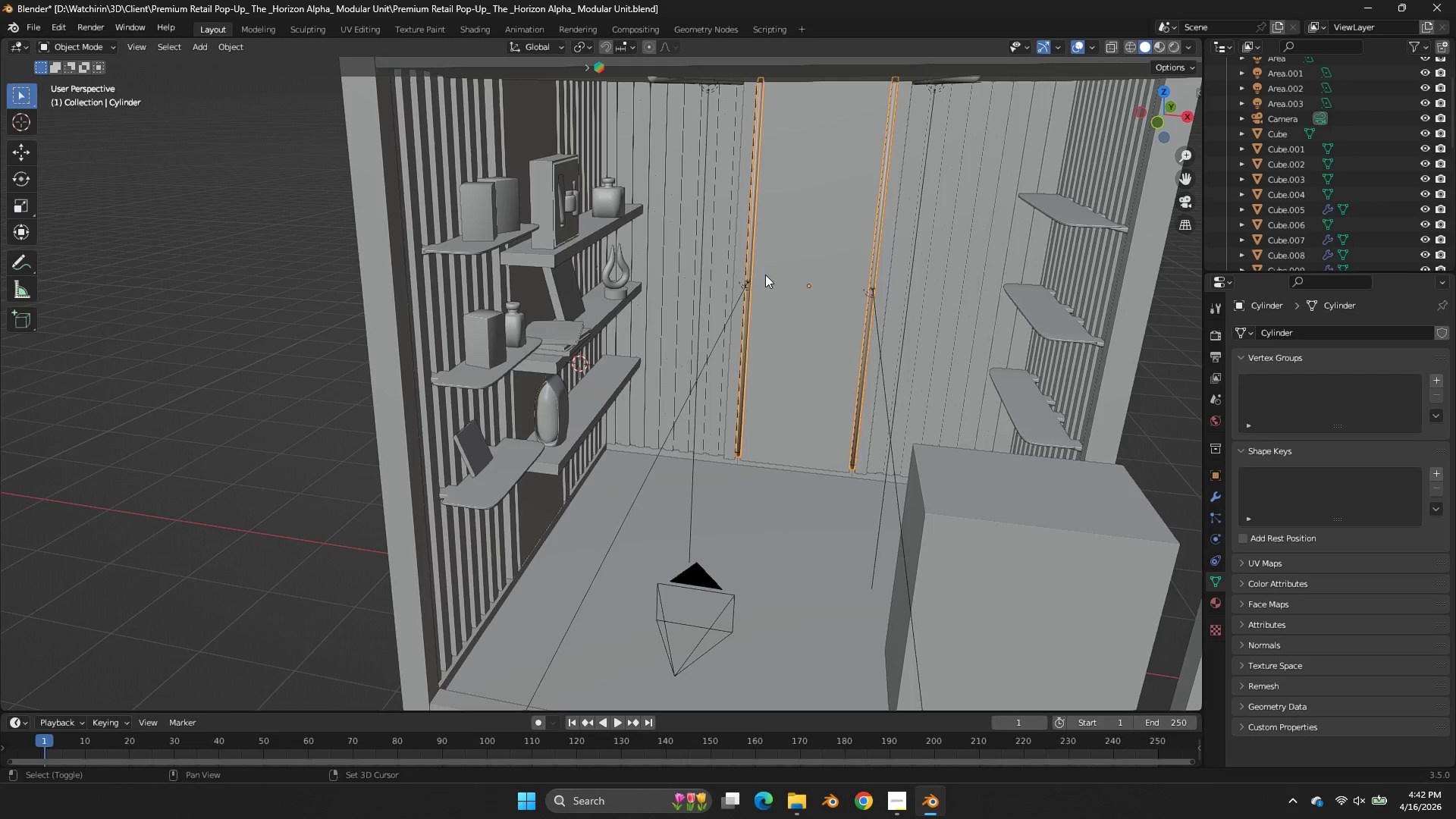 
hold_key(key=ShiftLeft, duration=1.31)
left_click([744, 281])
 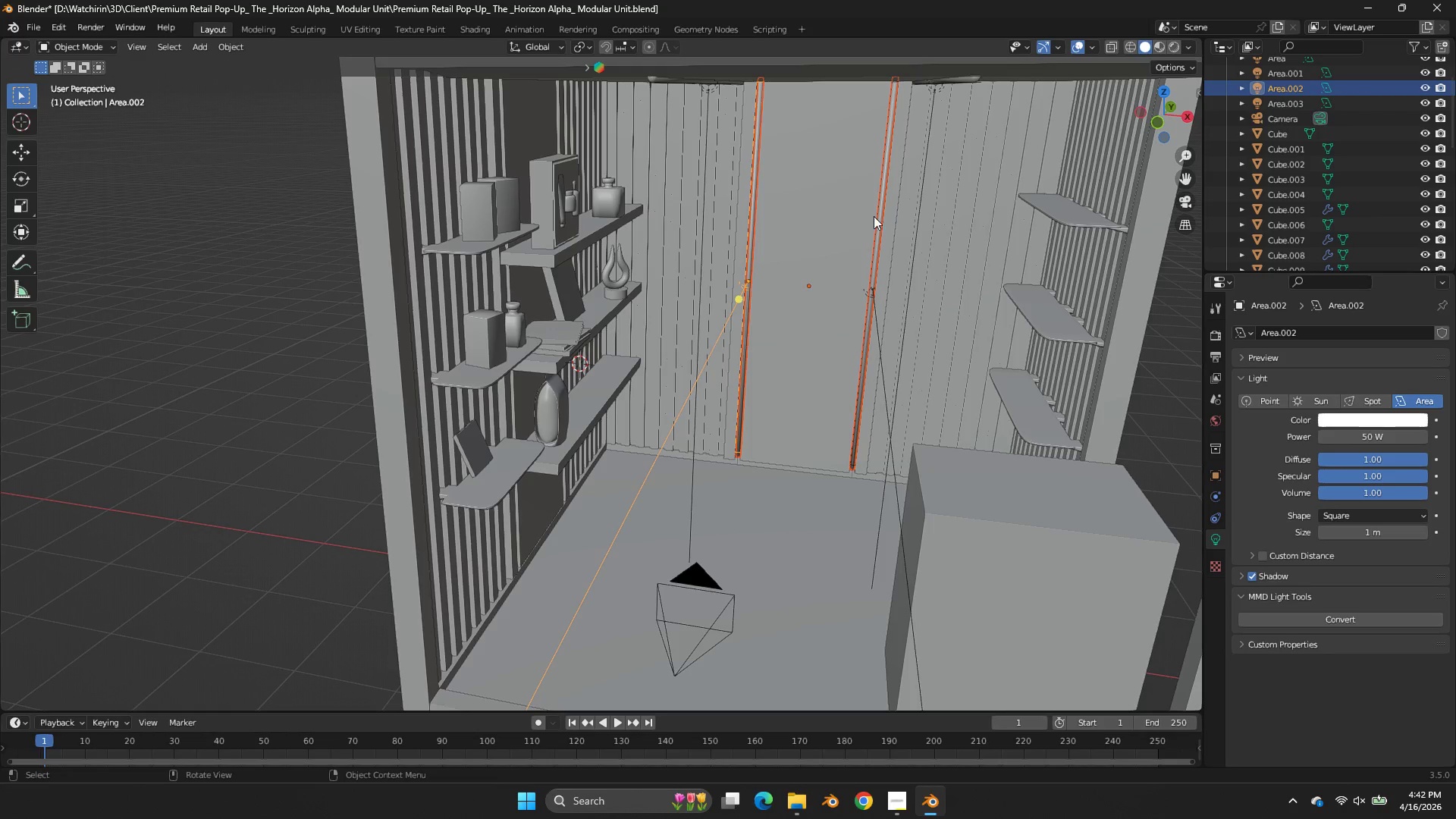 
key(Control+Z)
 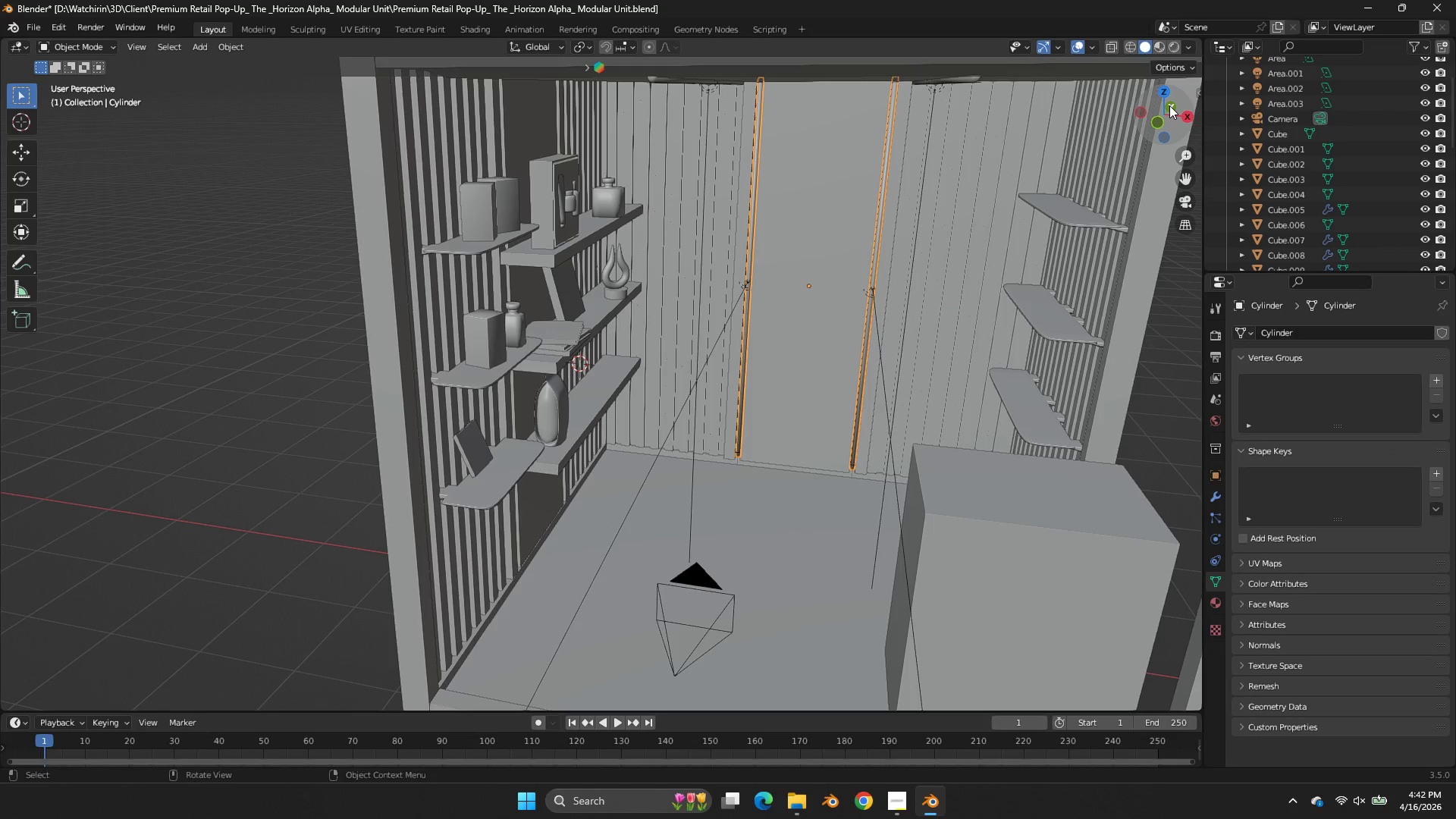 
left_click([1166, 93])
 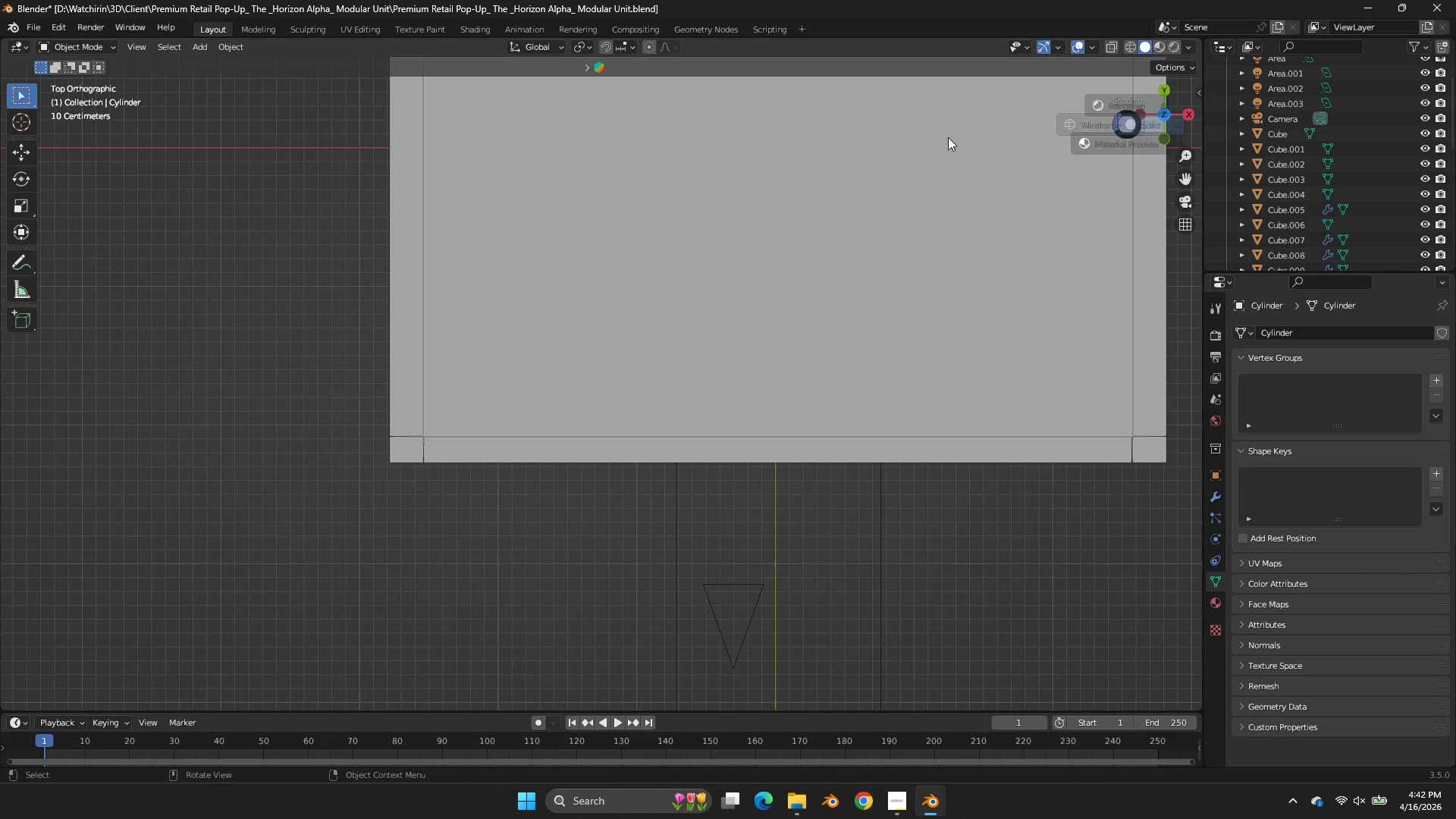 
key(Z)
 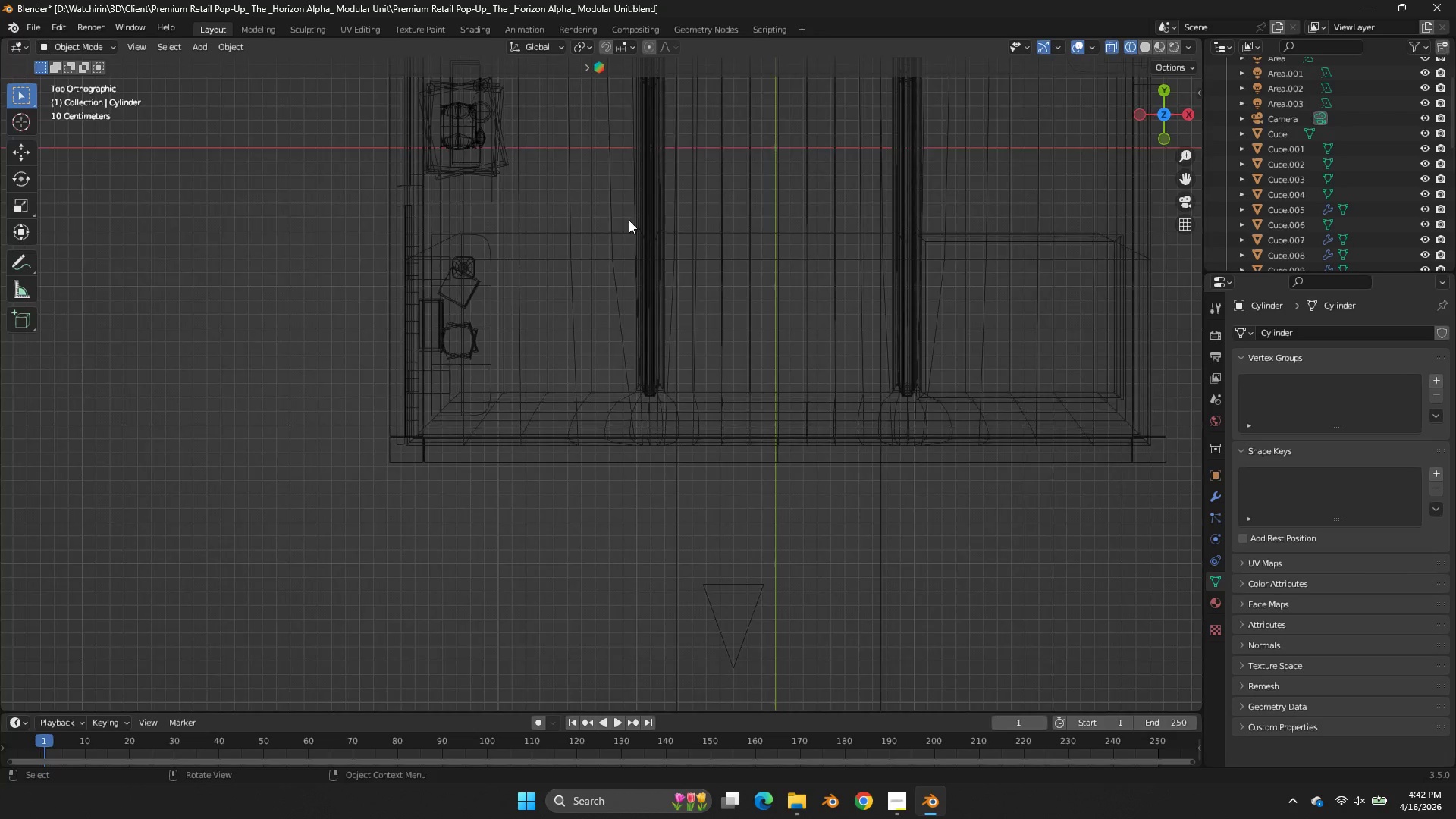 
scroll: coordinate [975, 163], scroll_direction: down, amount: 5.0
 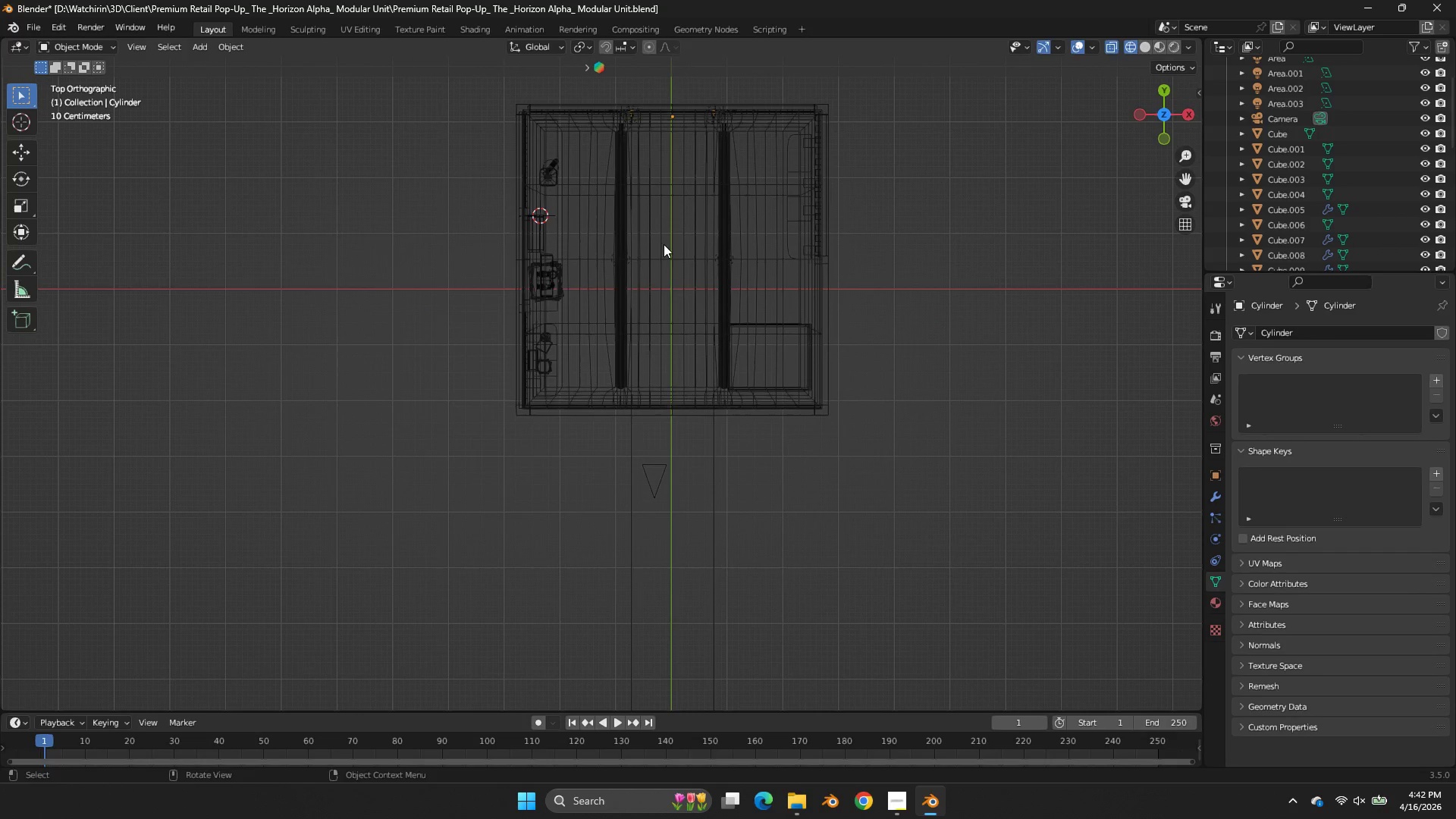 
key(G)
 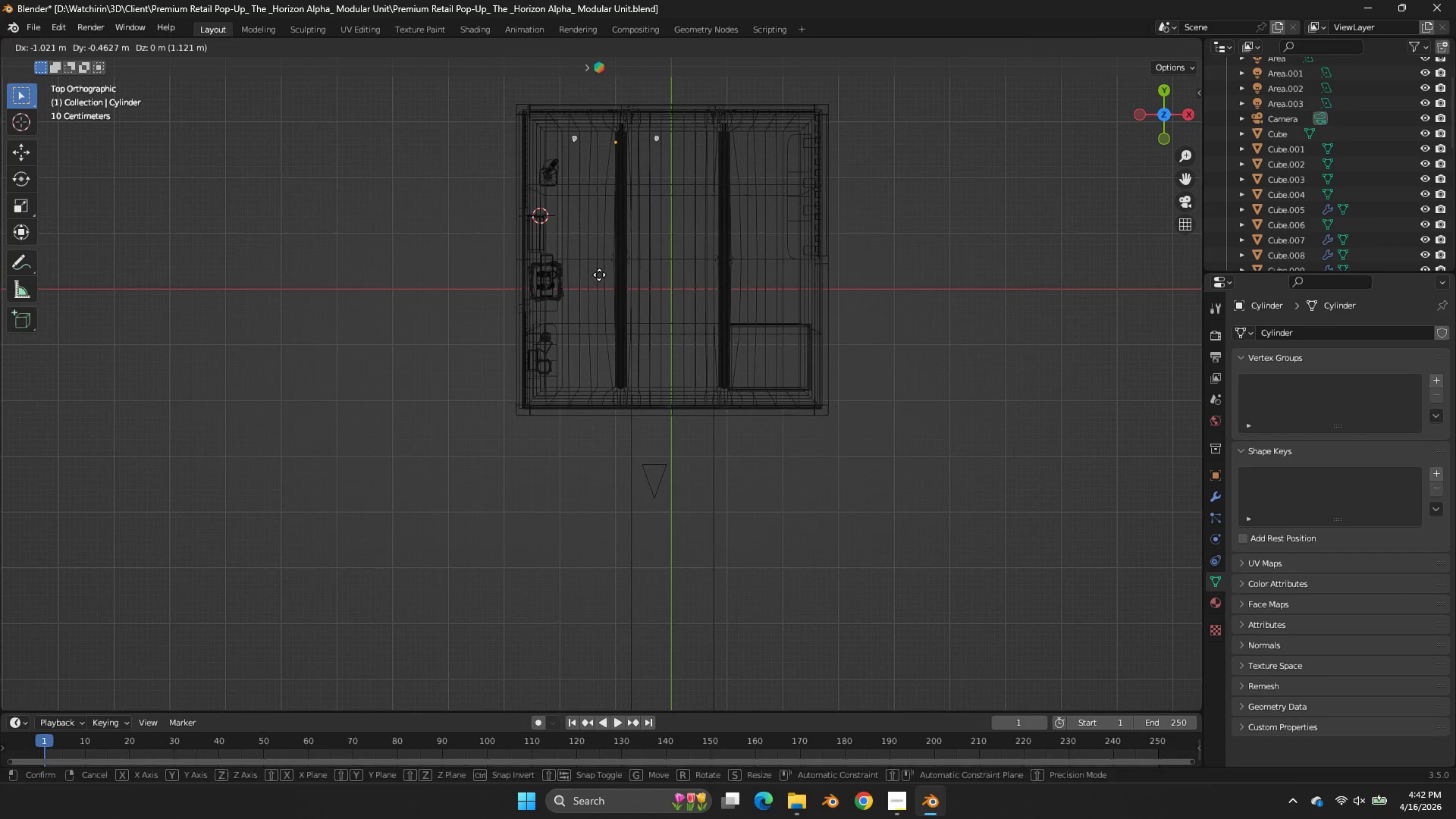 
right_click([599, 275])
 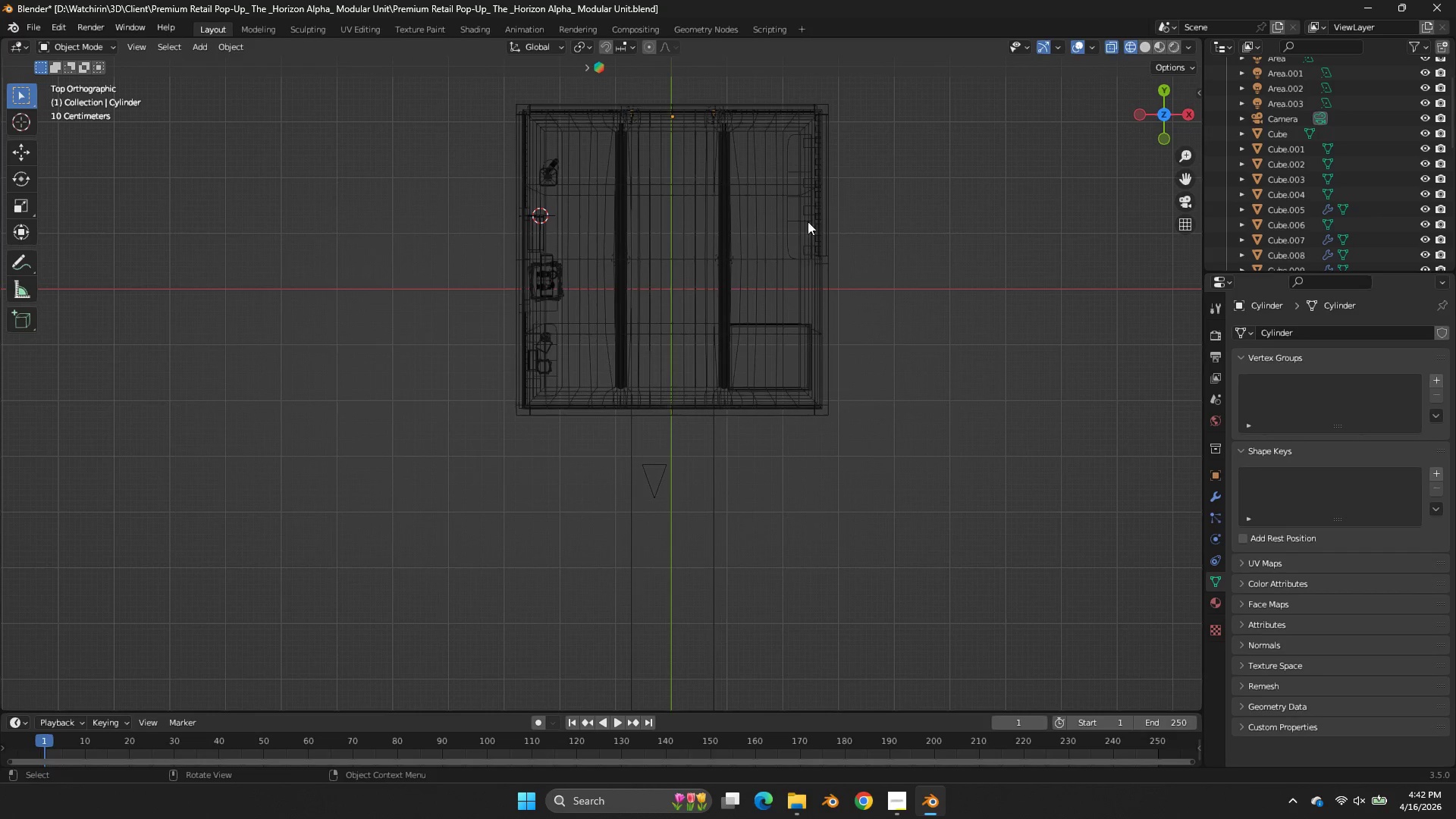 
type(Dr)
 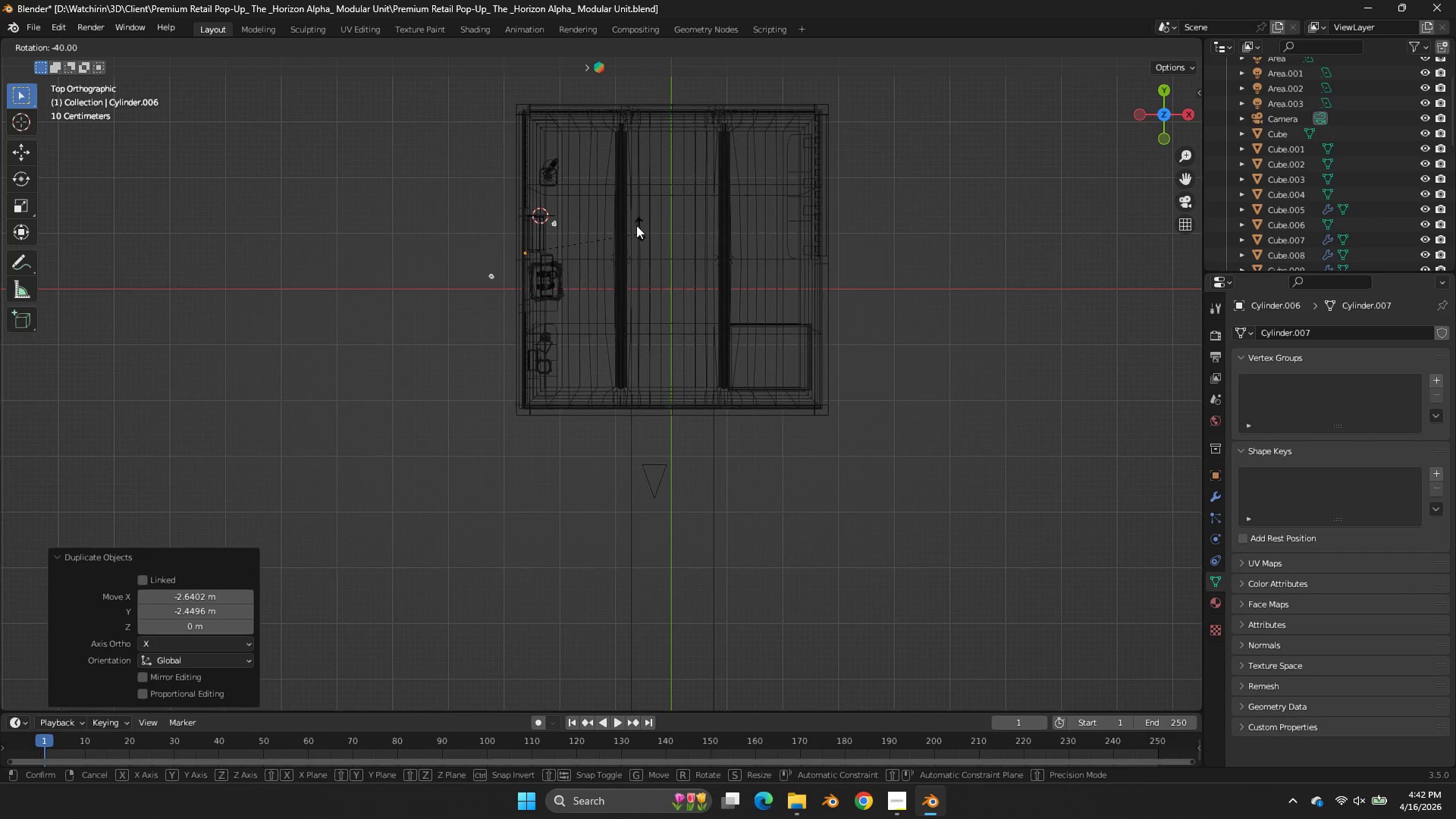 
hold_key(key=ControlLeft, duration=1.67)
left_click([570, 170])
 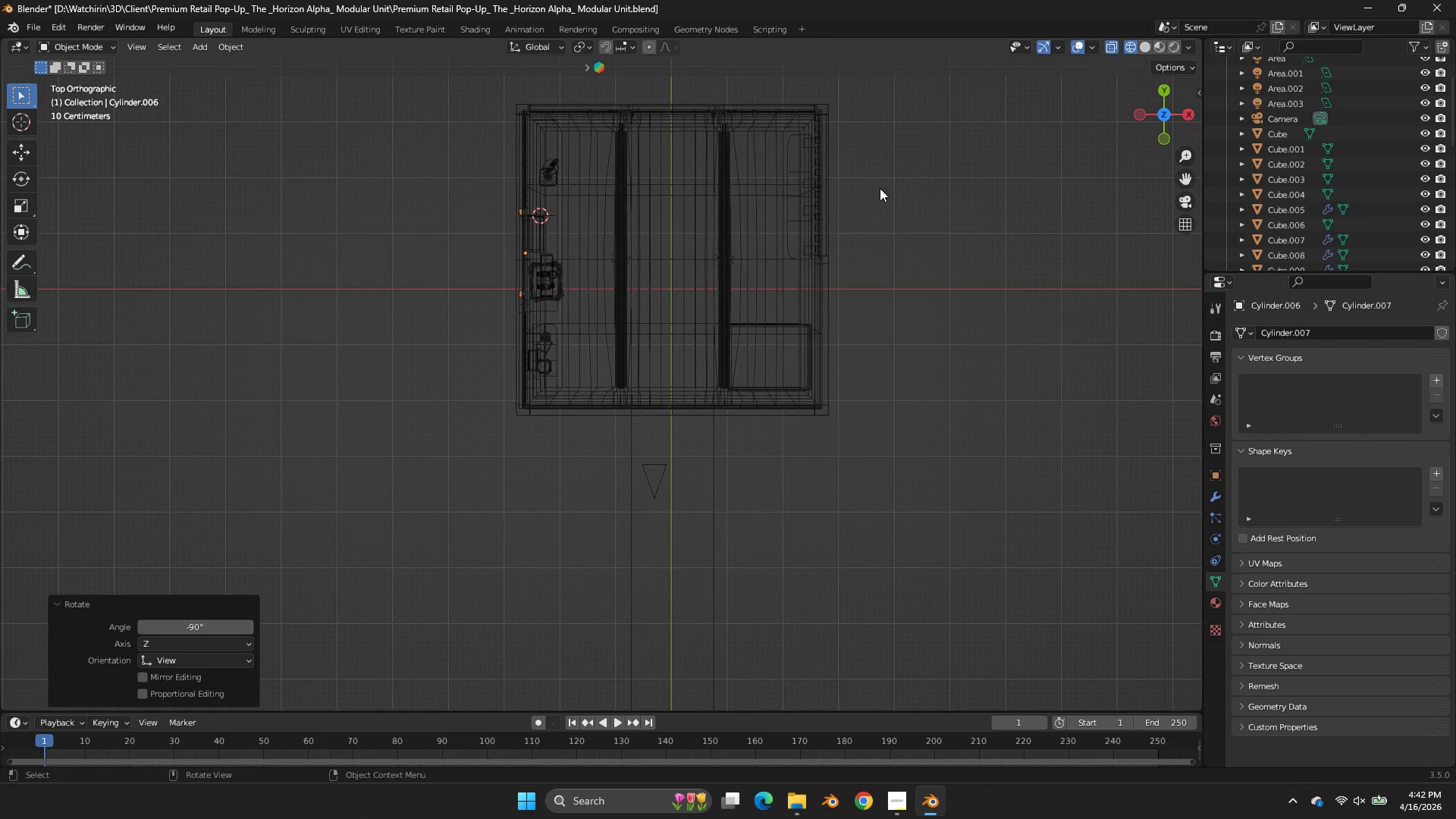 
scroll: coordinate [958, 164], scroll_direction: up, amount: 2.0
 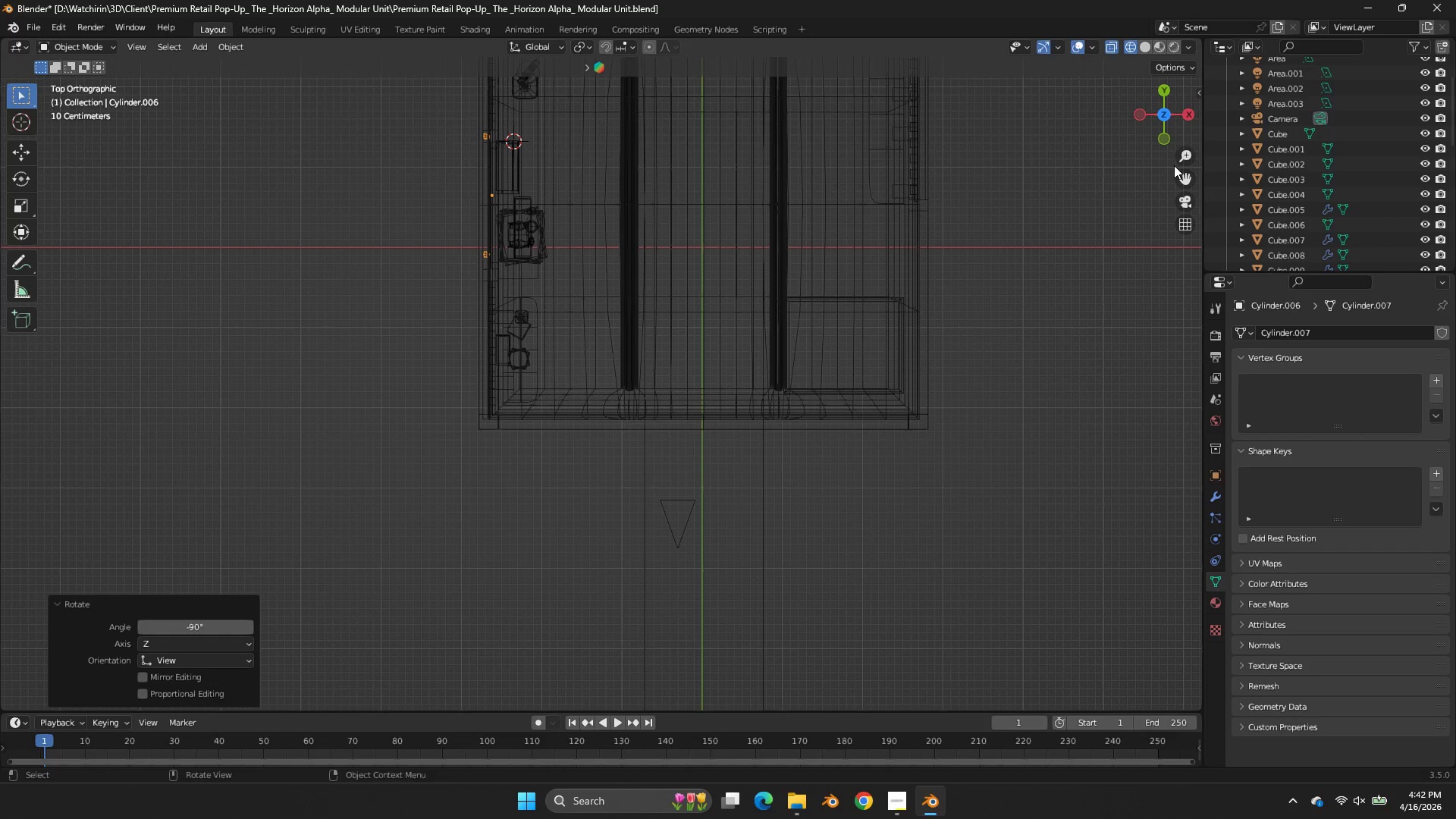 
left_click_drag(start_coordinate=[1180, 173], to_coordinate=[44, 284])
 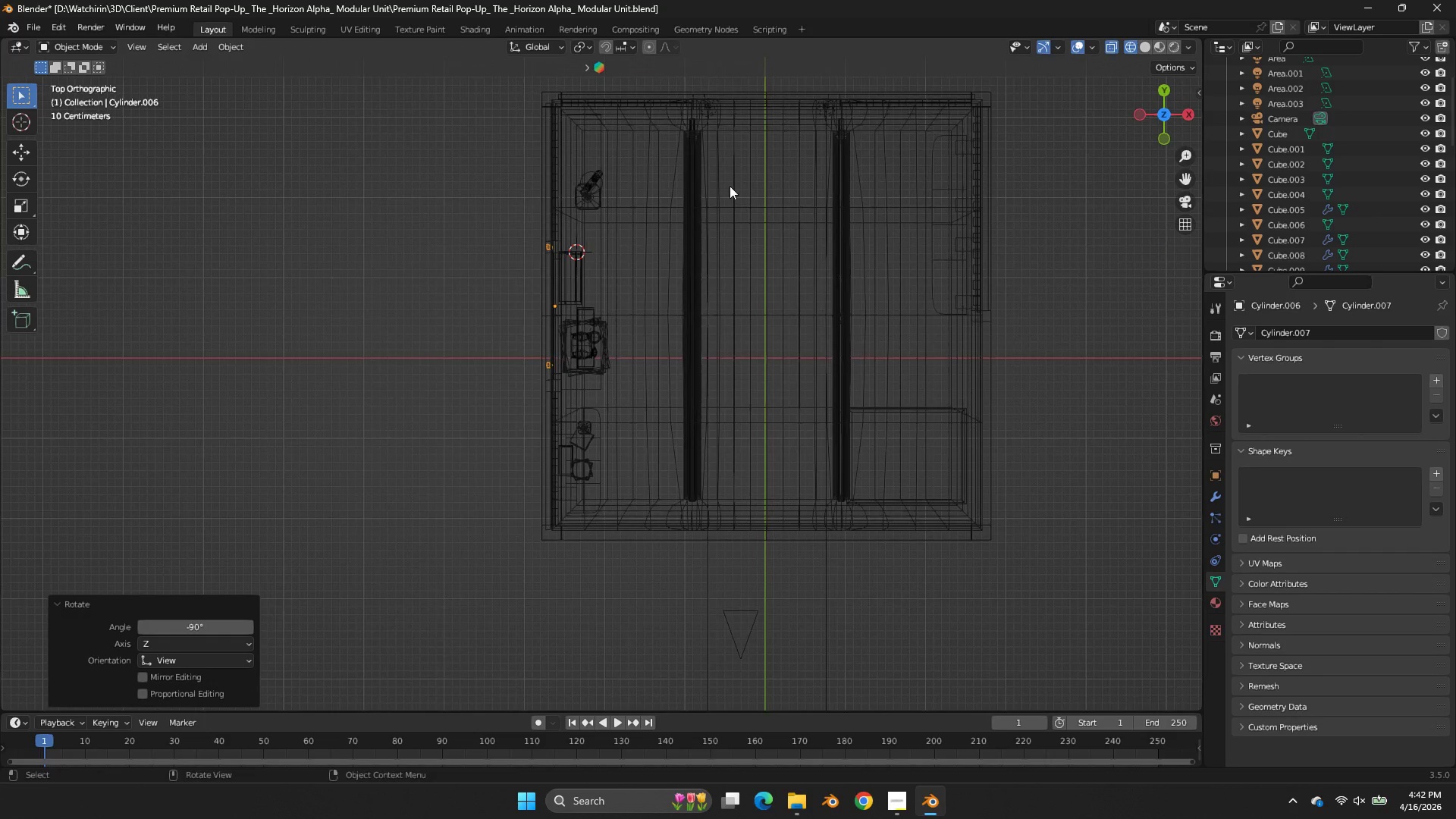 
scroll: coordinate [730, 186], scroll_direction: up, amount: 4.0
 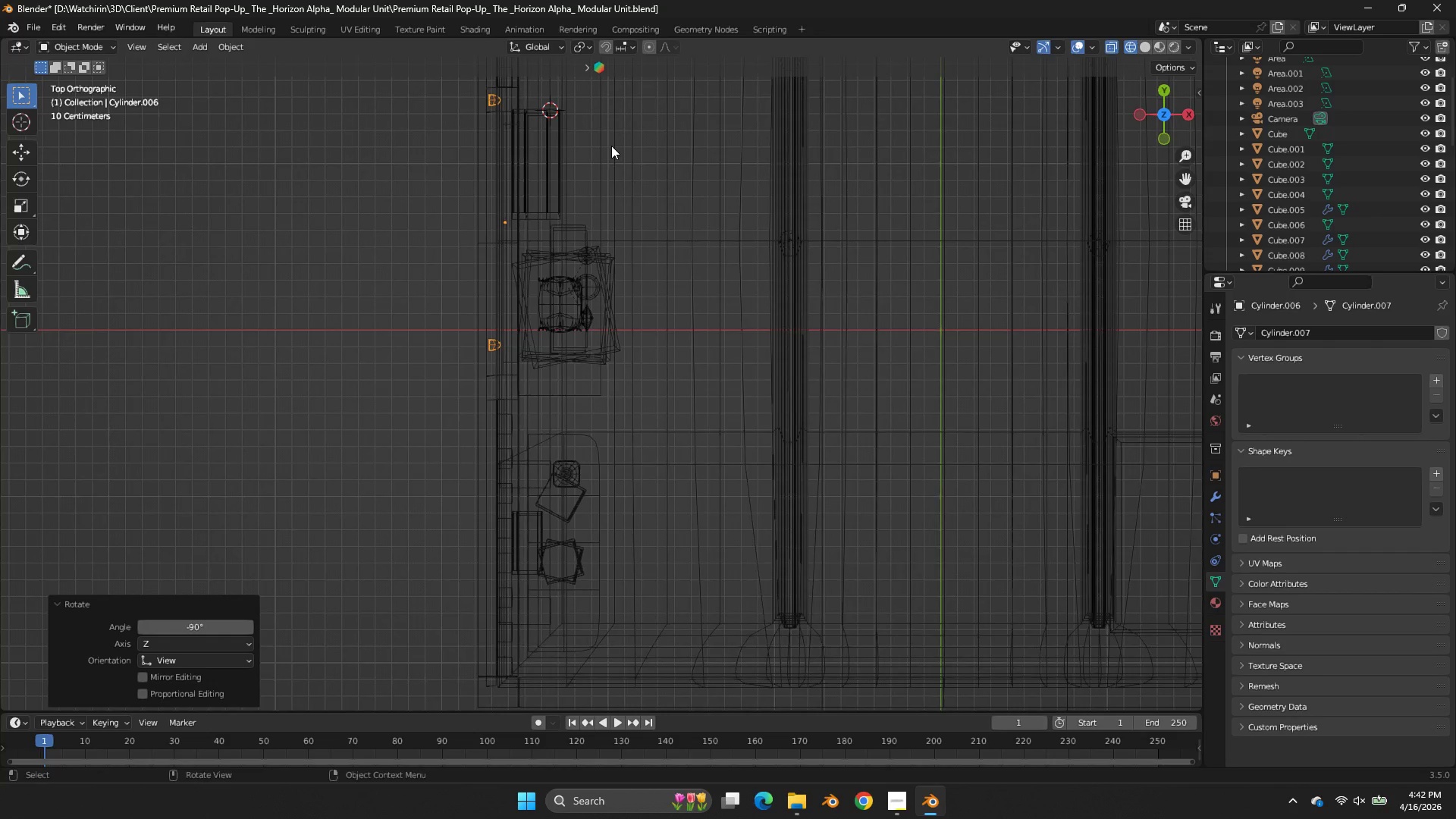 
key(Z)
 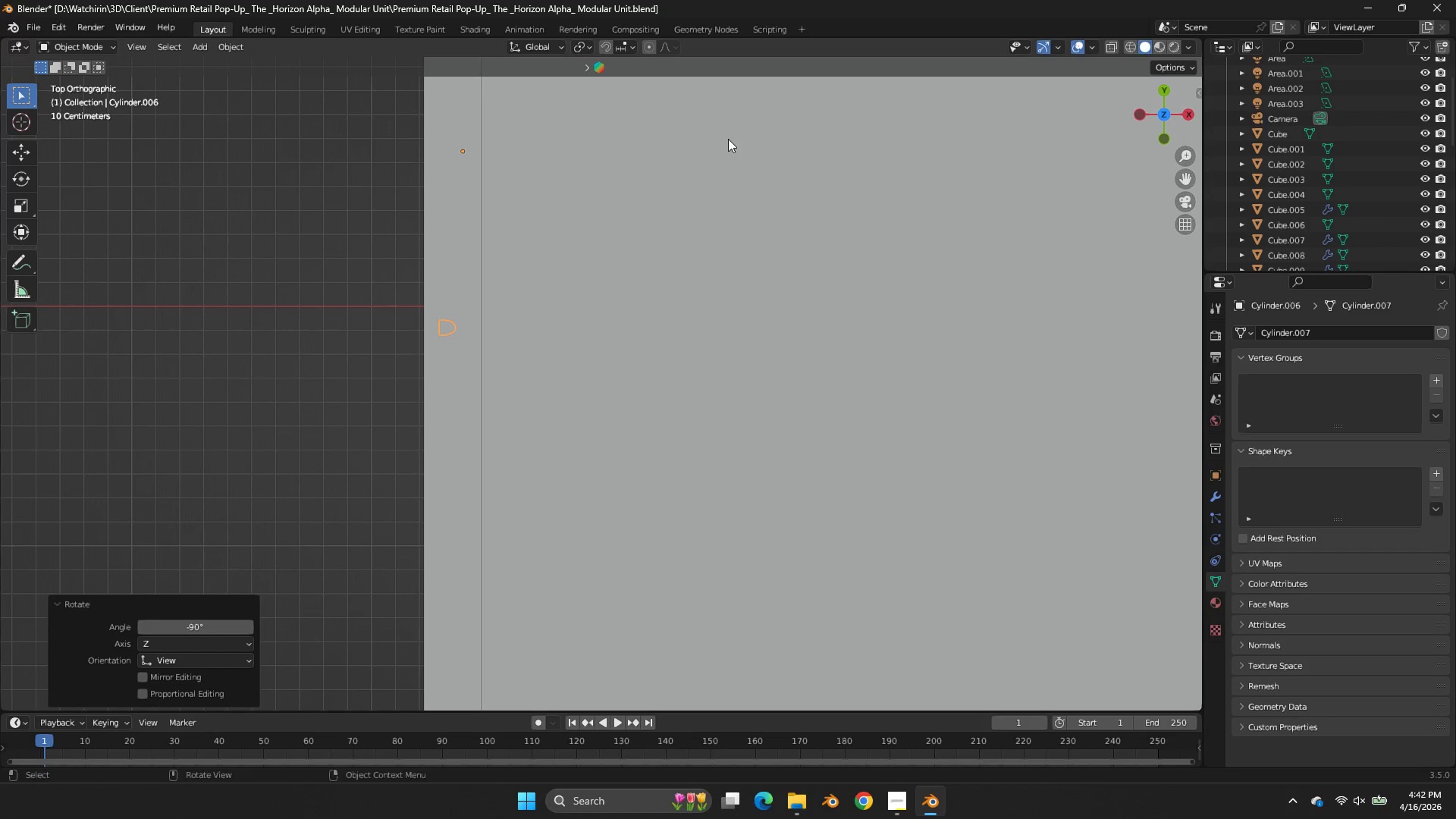 
scroll: coordinate [611, 146], scroll_direction: up, amount: 2.0
 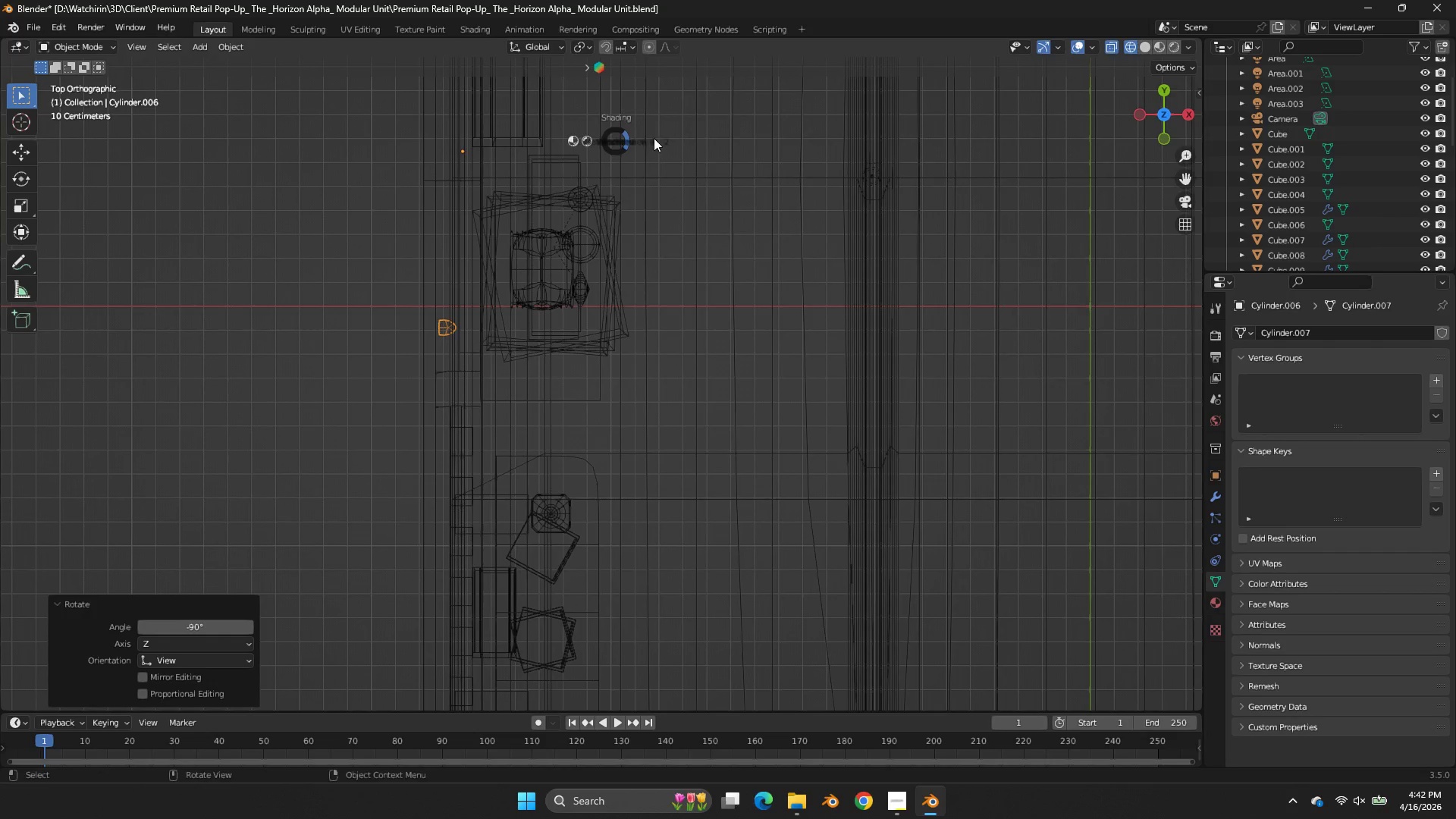 
type(zg)
 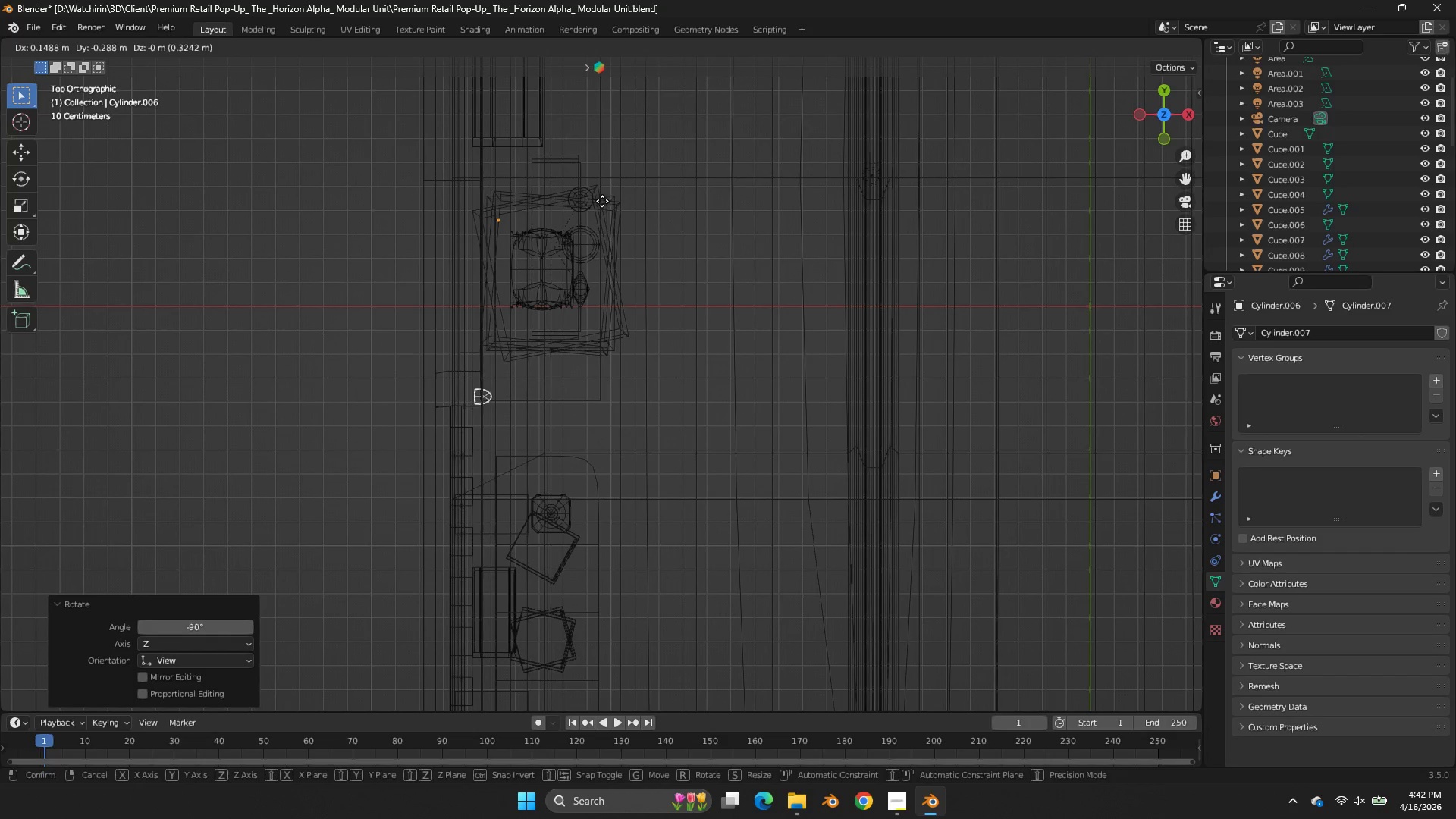 
left_click([595, 198])
 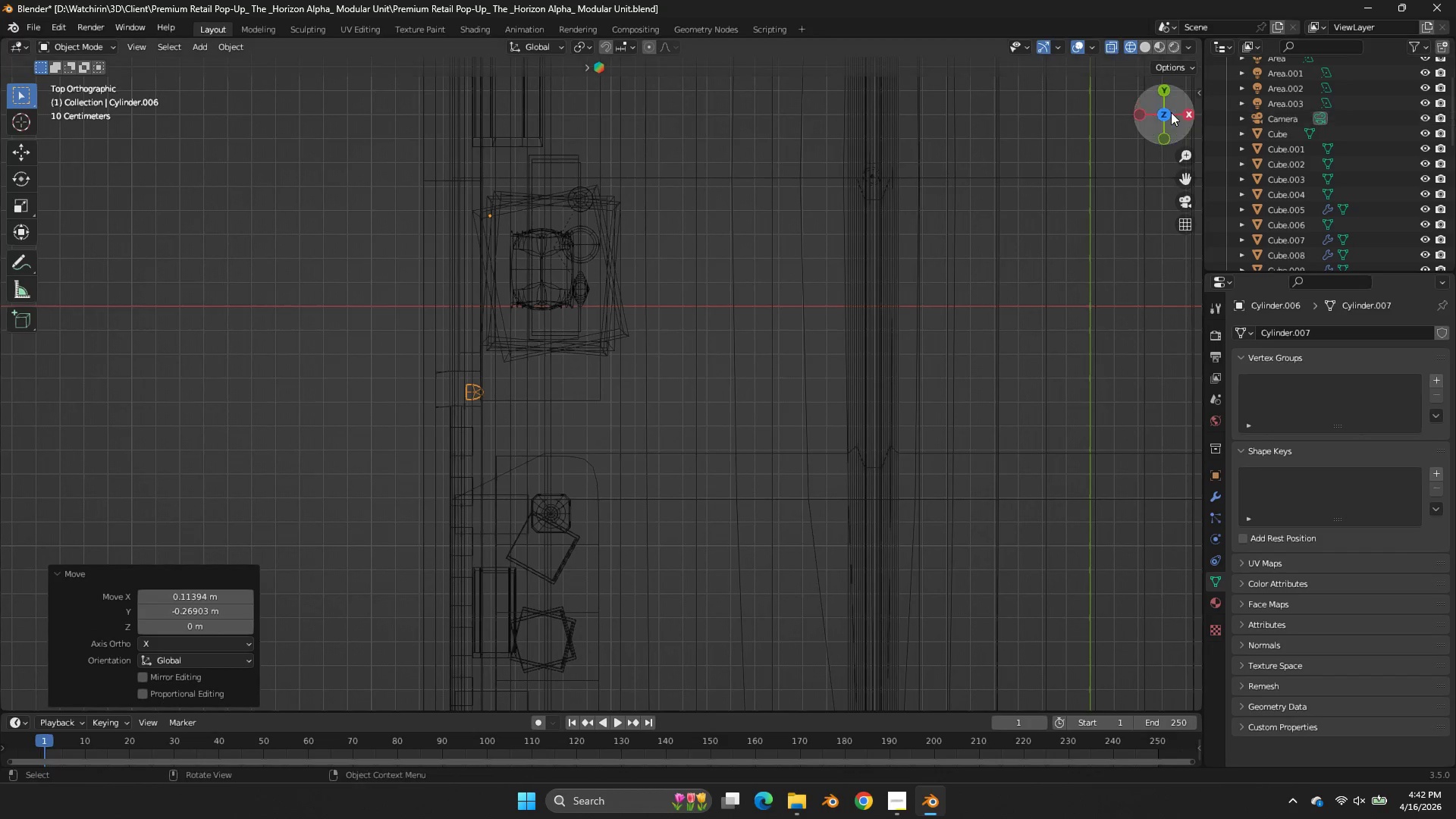 
left_click_drag(start_coordinate=[1171, 112], to_coordinate=[1008, 617])
 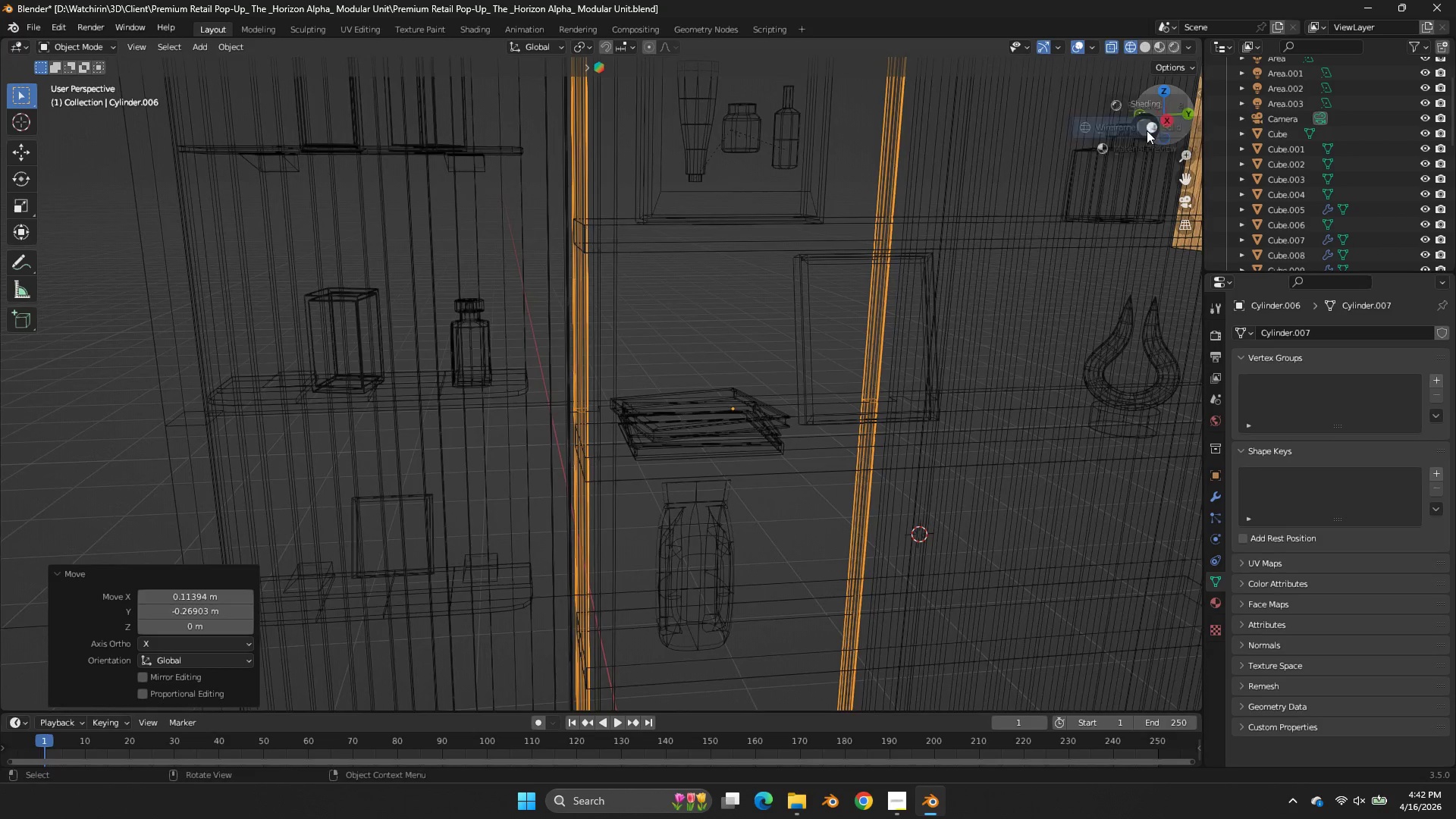 
type(zzgy)
 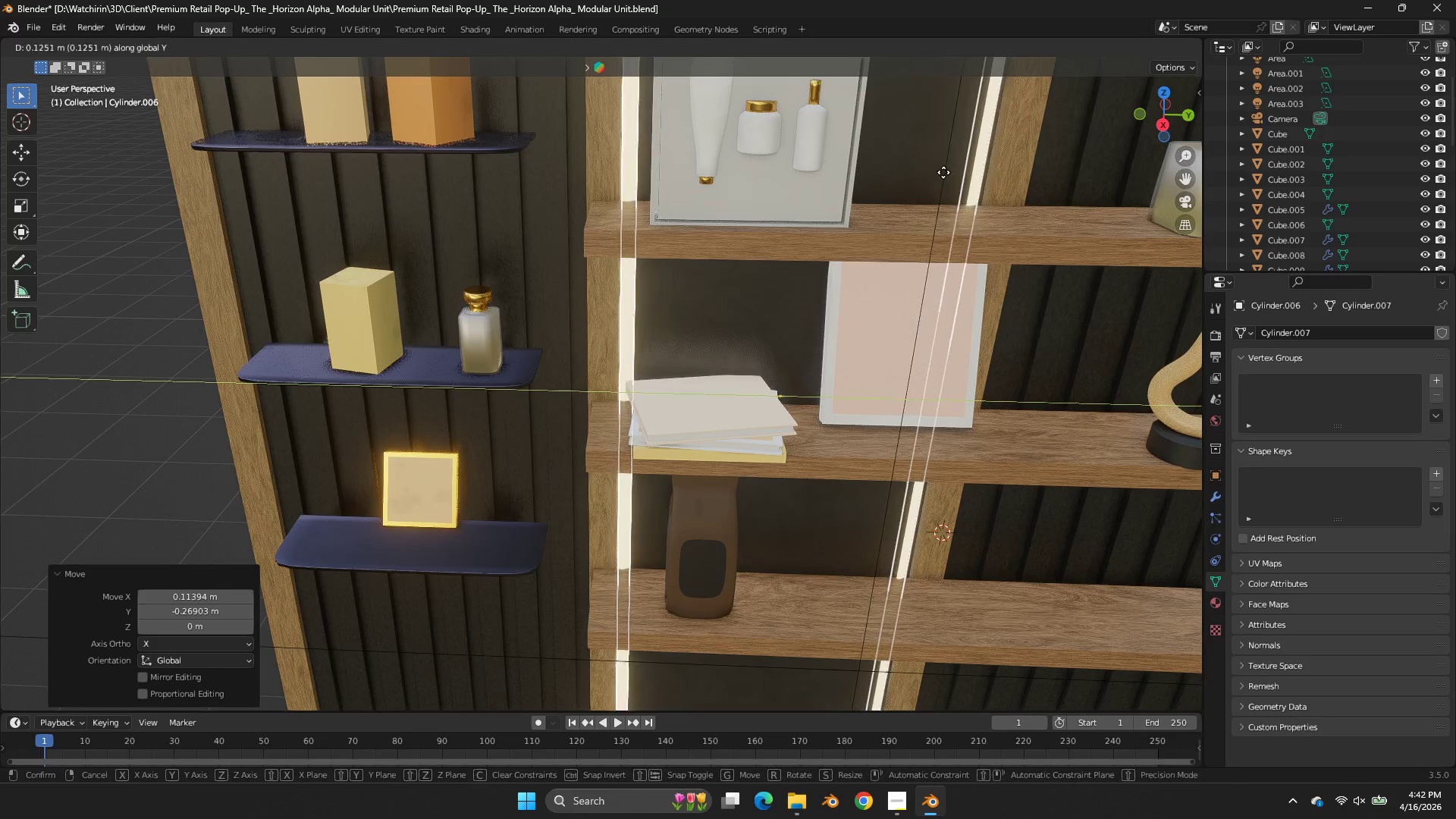 
left_click_drag(start_coordinate=[1143, 119], to_coordinate=[1181, 85])
 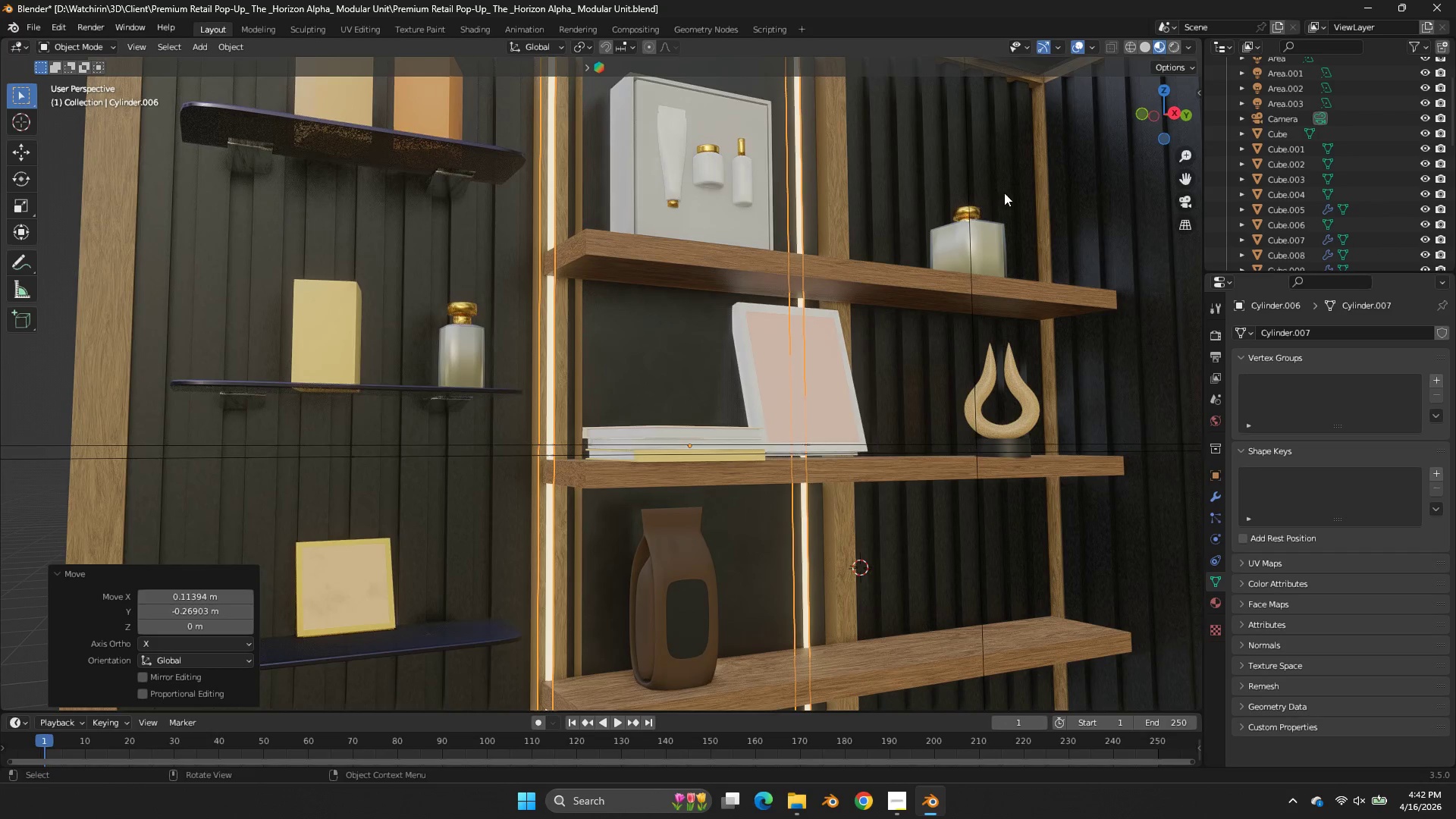 
left_click_drag(start_coordinate=[1161, 102], to_coordinate=[1105, 165])
 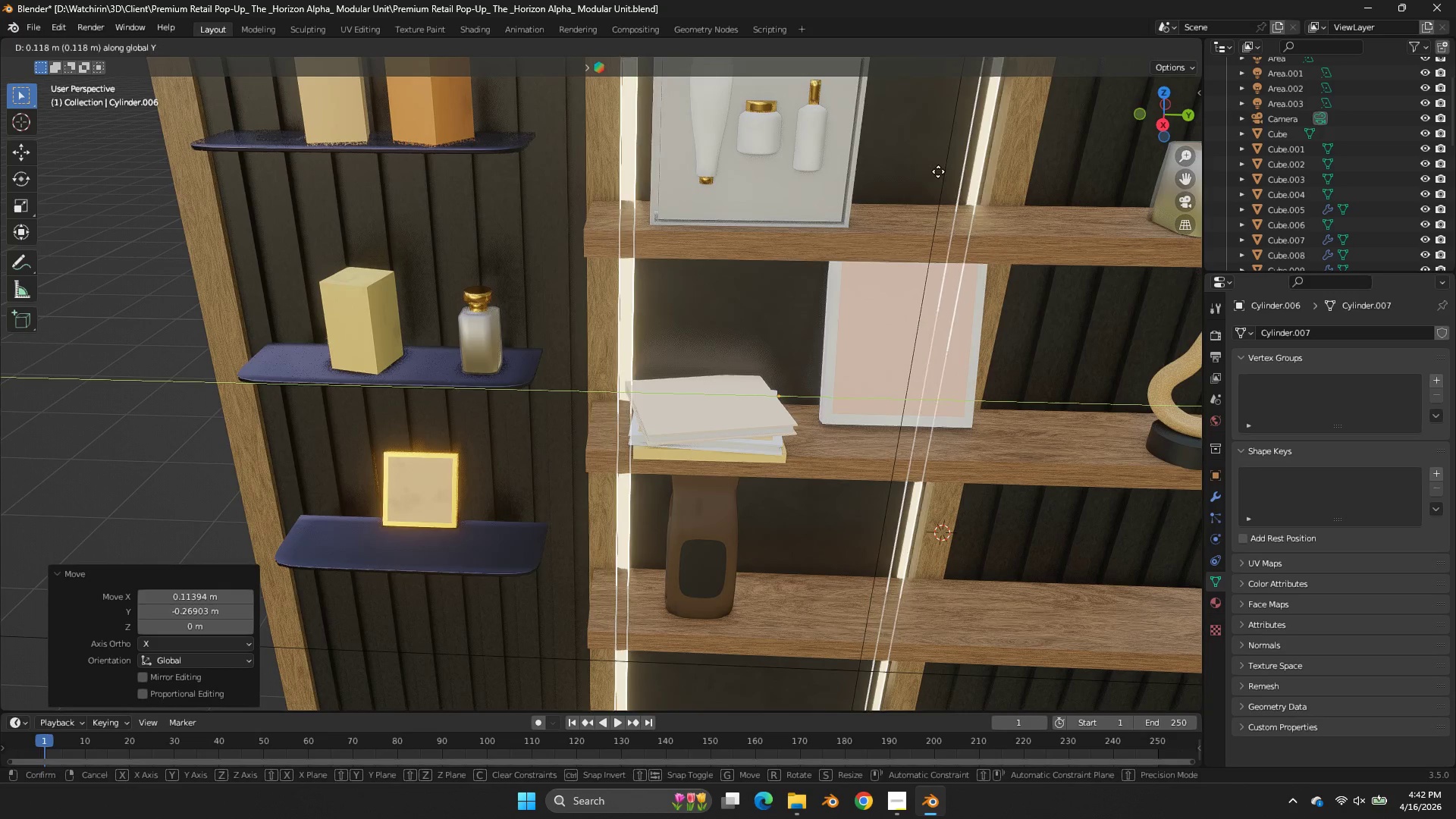 
hold_key(key=ShiftLeft, duration=1.92)
left_click([1037, 170])
 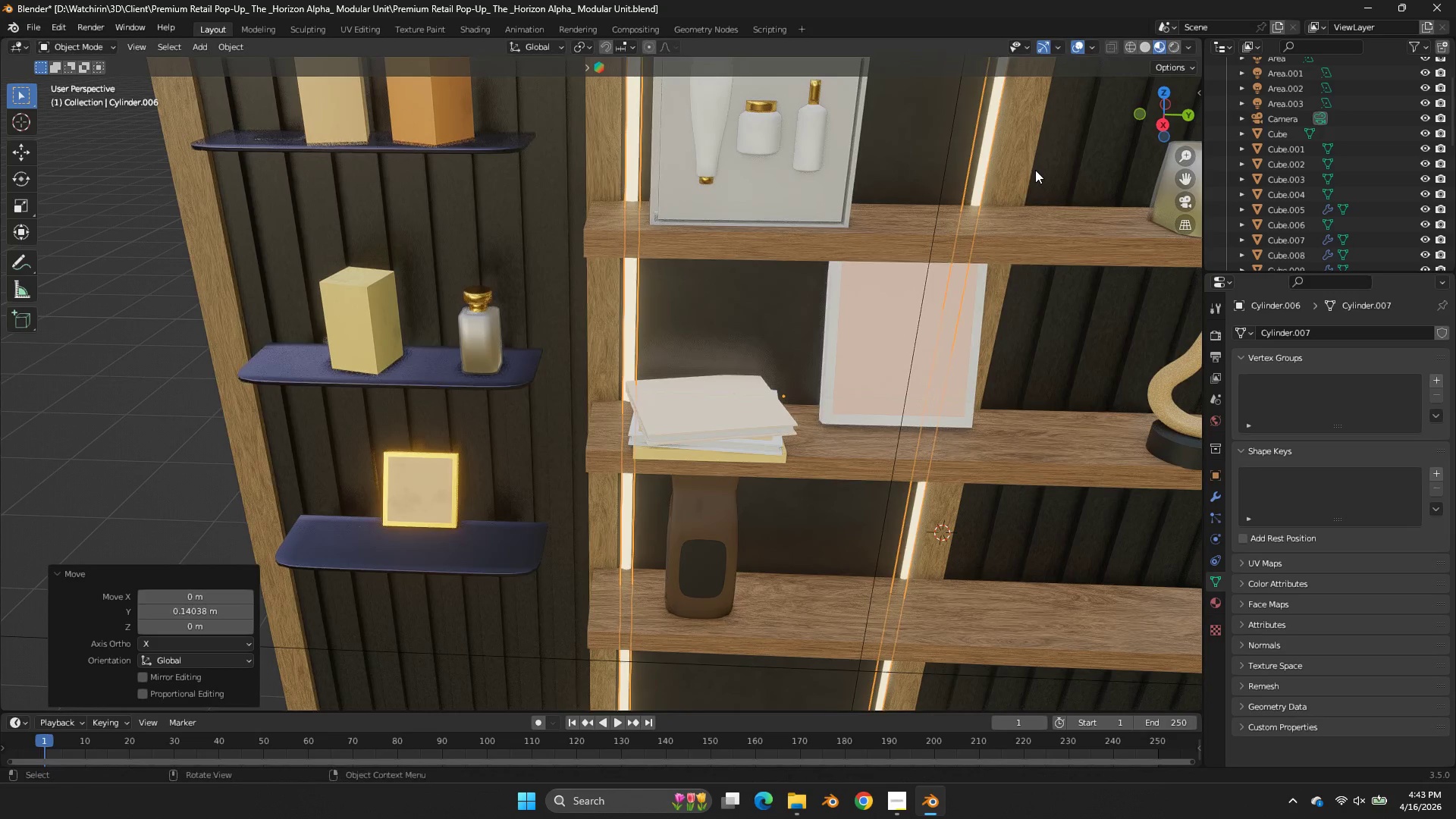 
type(gy)
 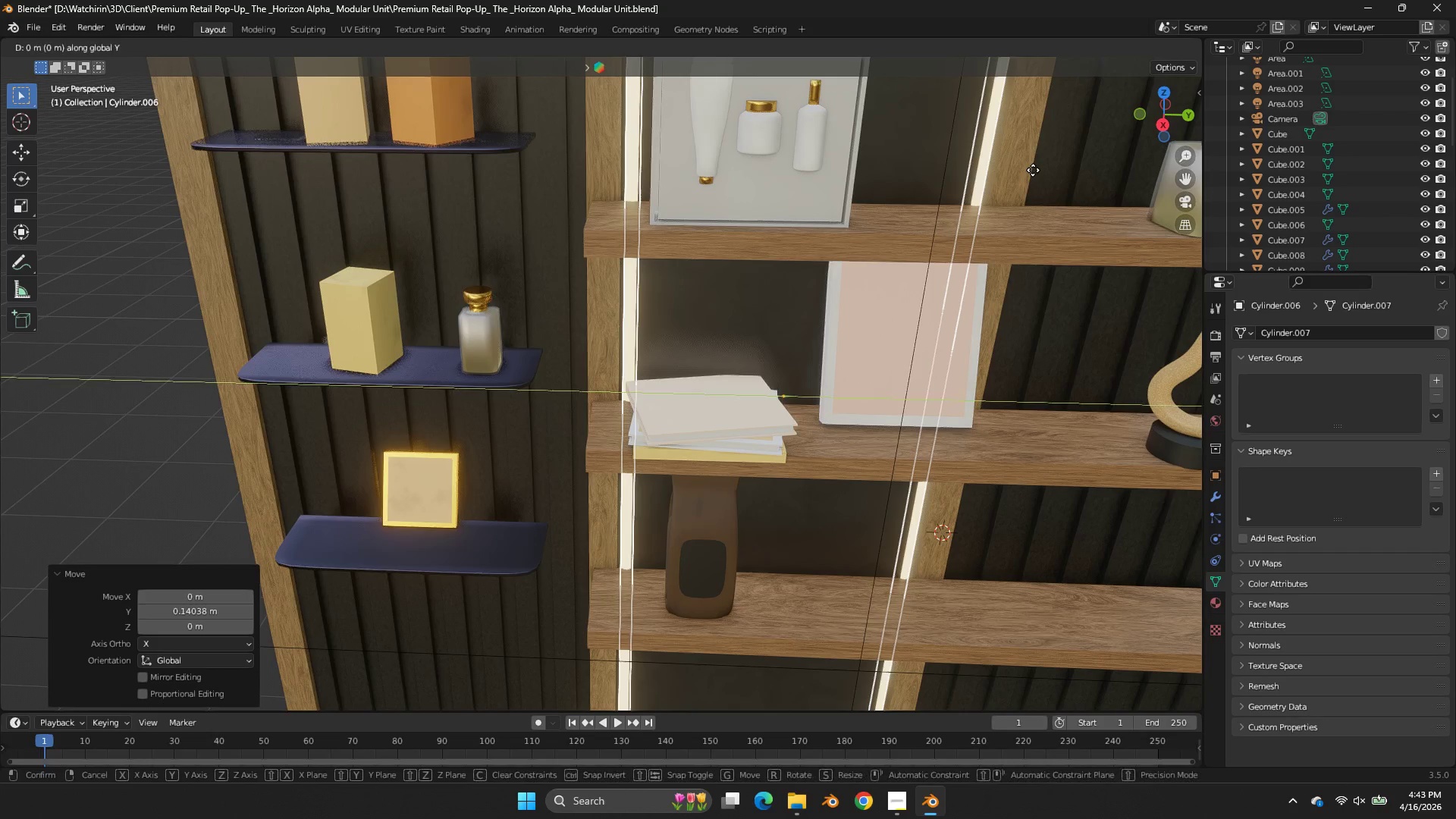 
hold_key(key=ShiftLeft, duration=0.64)
left_click([1019, 168])
 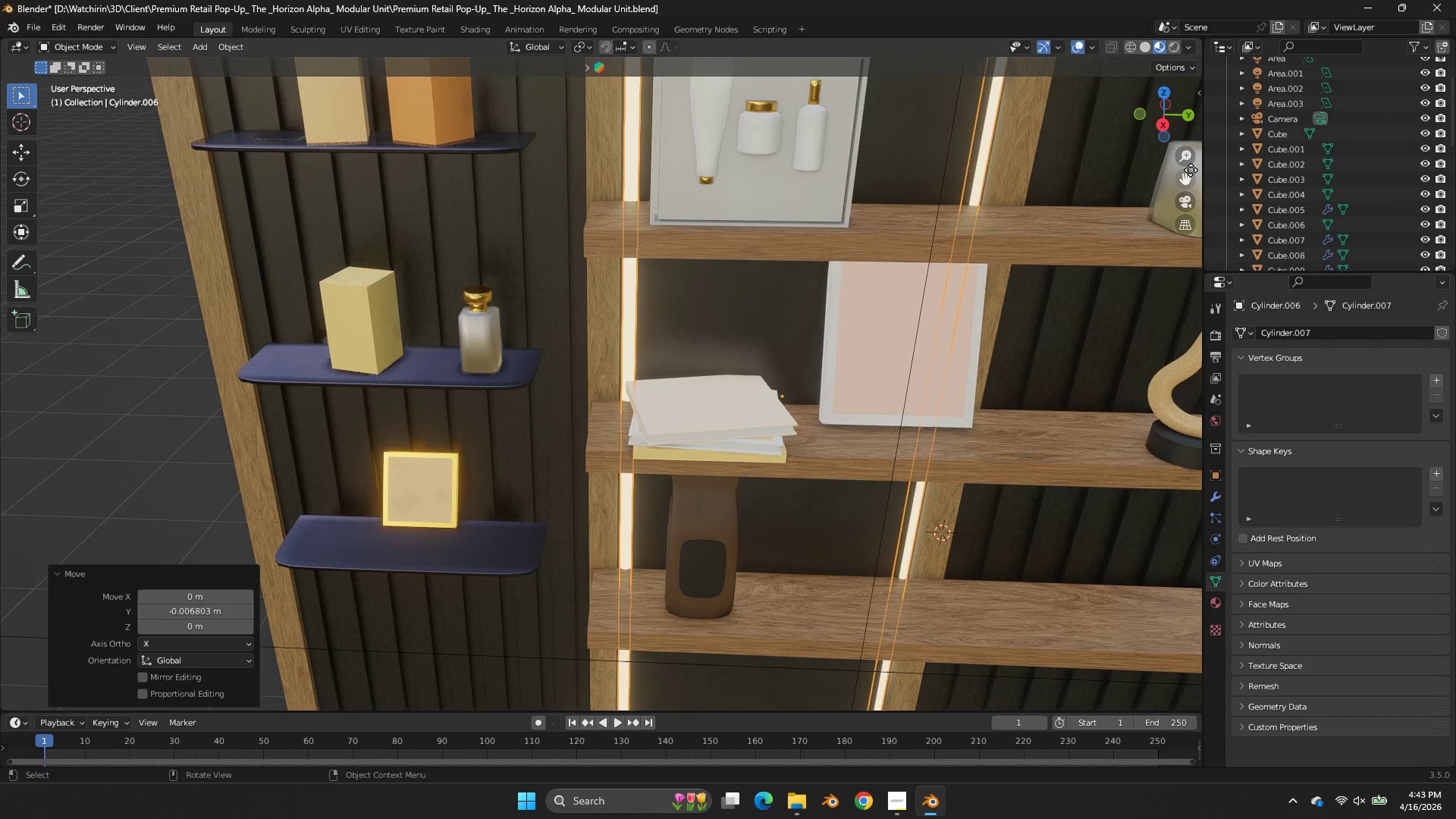 
double_click([1189, 171])
 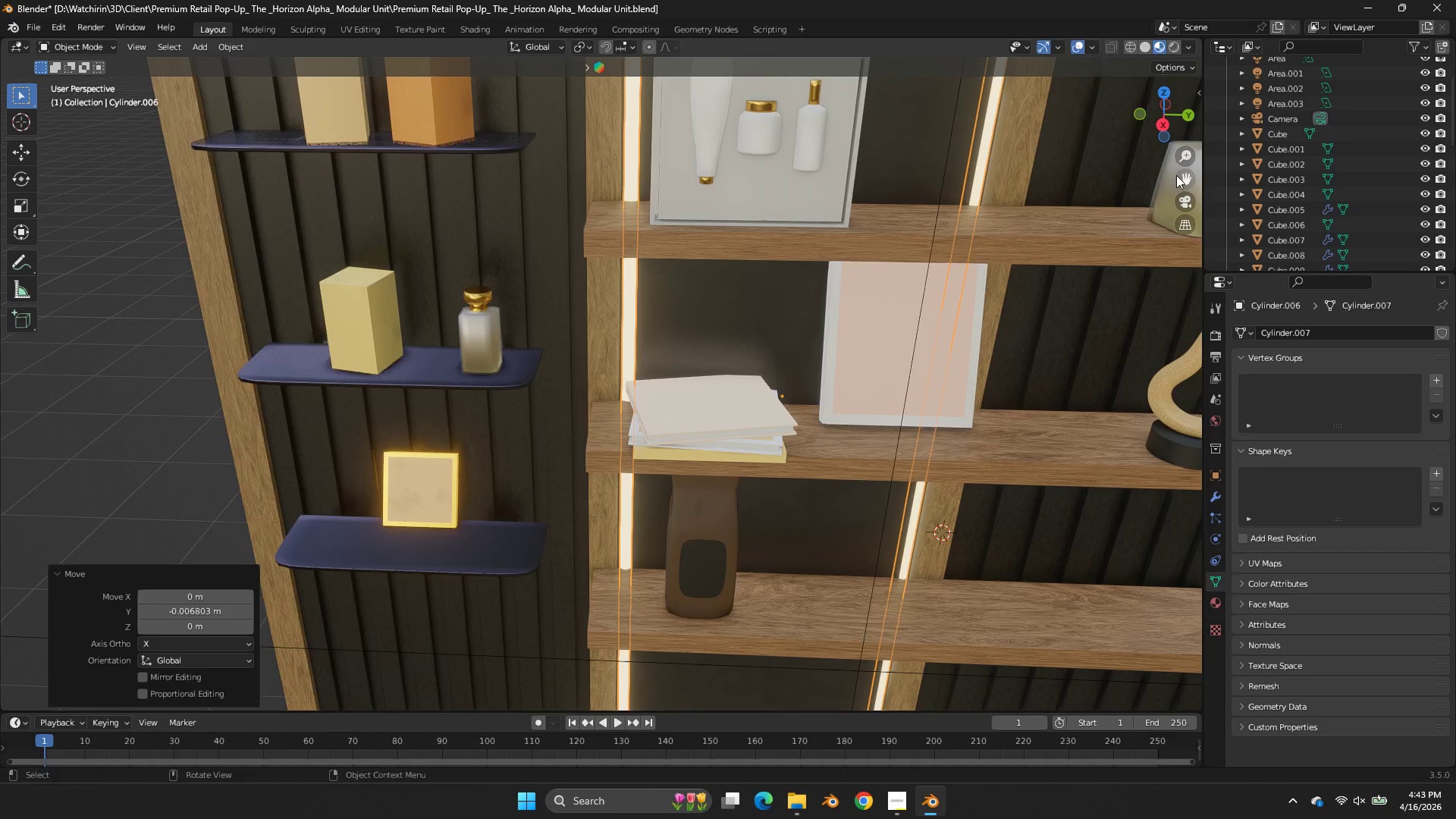 
left_click_drag(start_coordinate=[1189, 171], to_coordinate=[879, 268])
 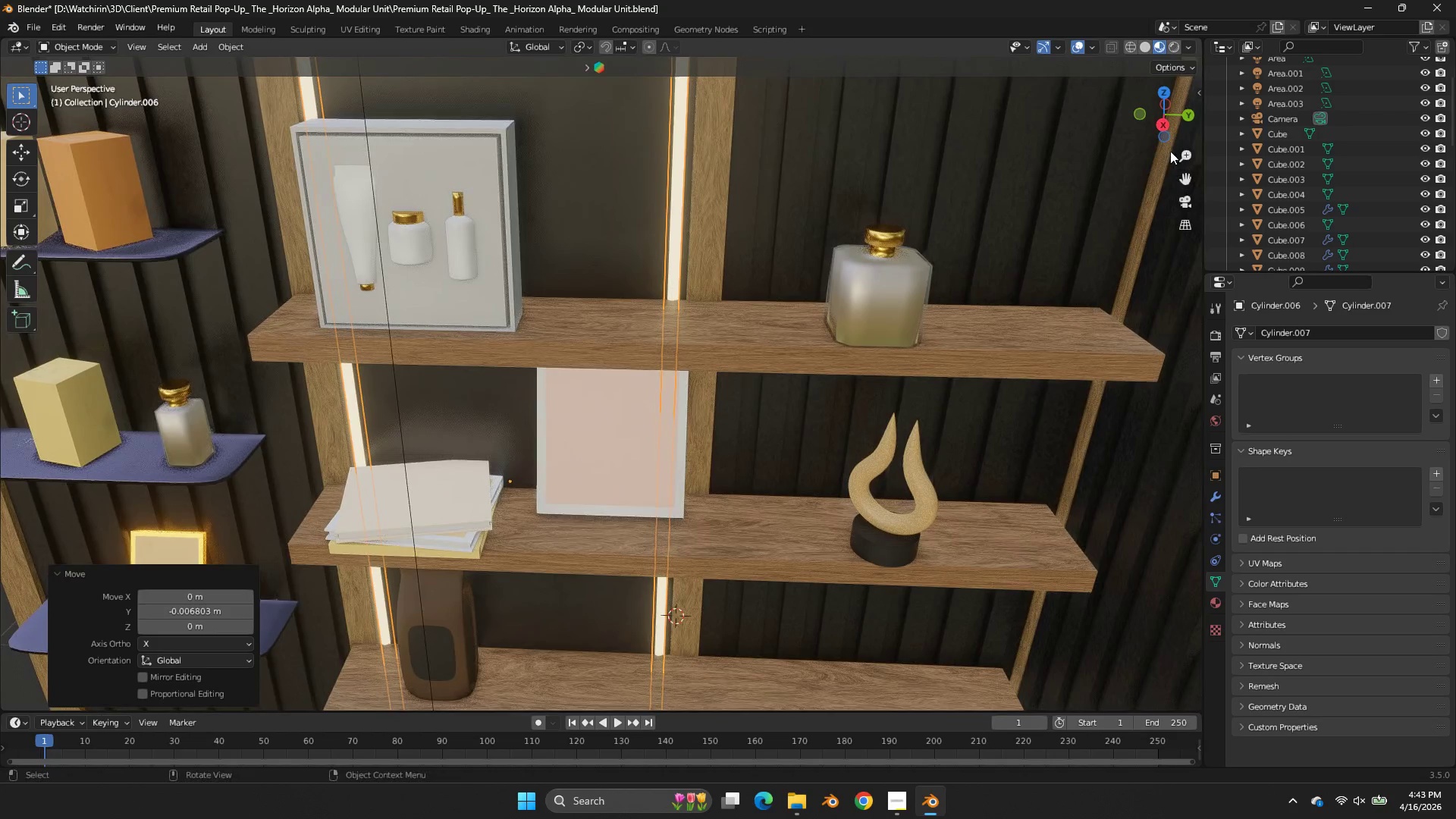 
key(Tab)
 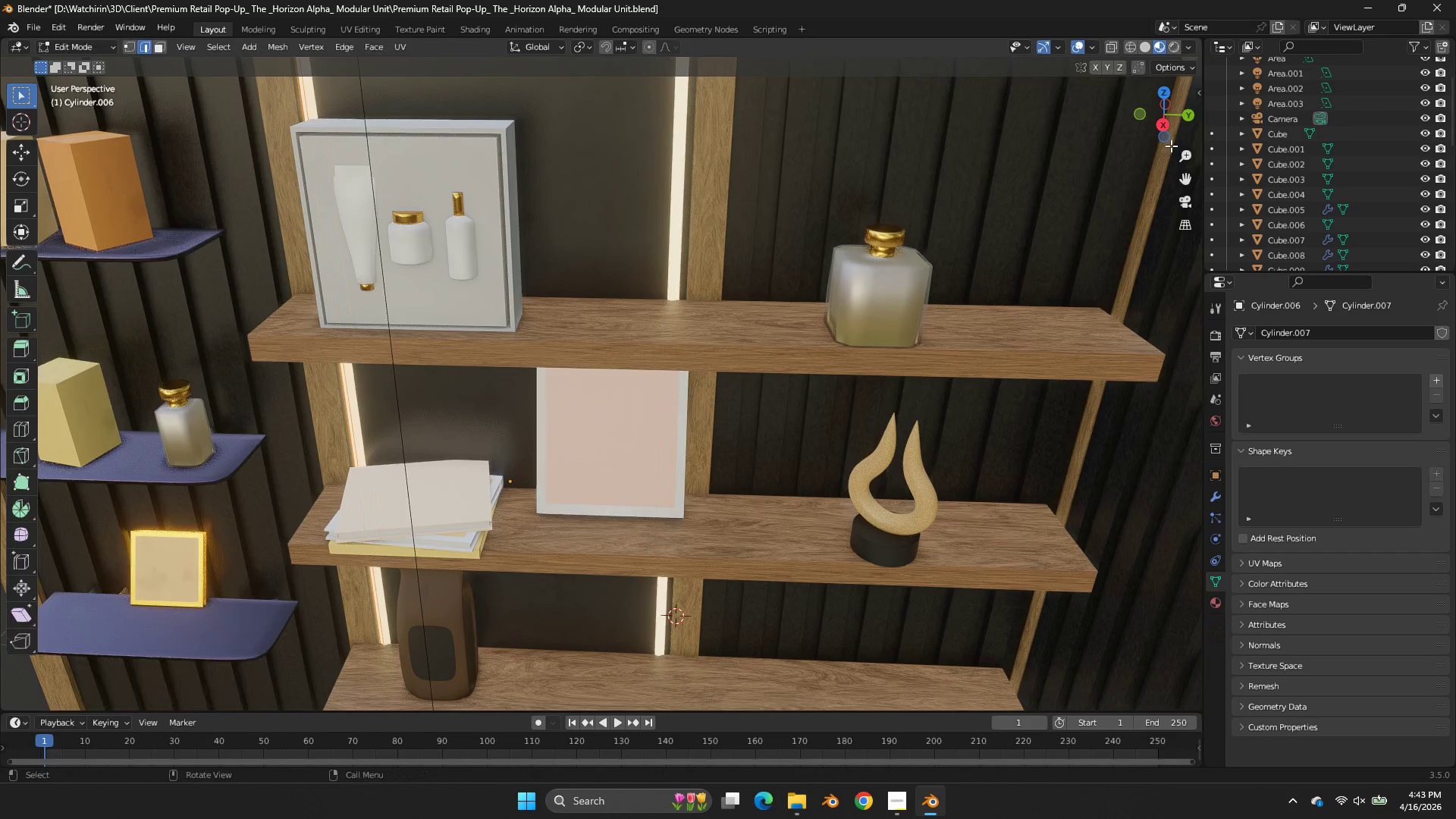 
key(A)
 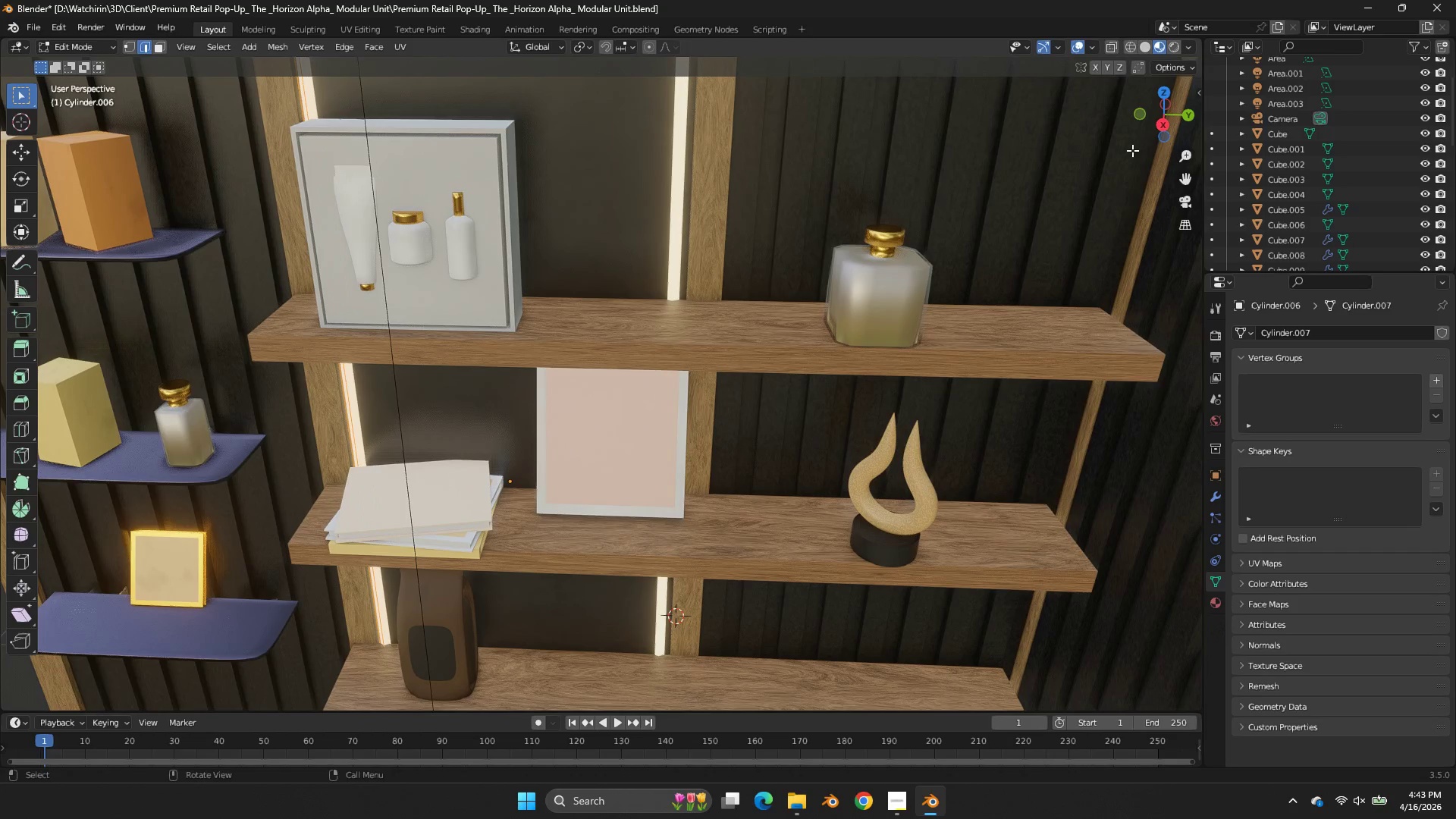 
type(gy)
 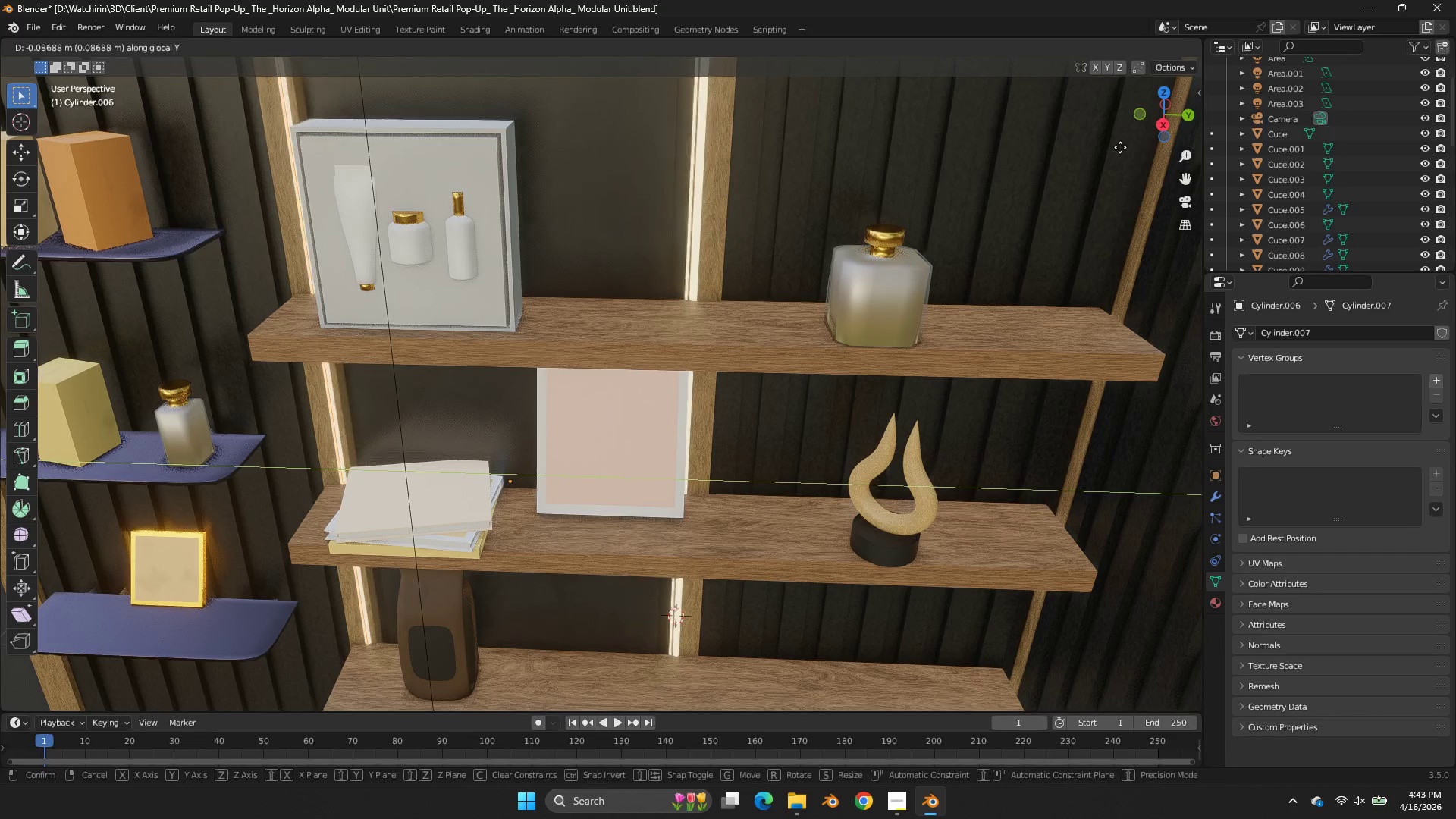 
hold_key(key=ShiftLeft, duration=2.41)
left_click([58, 134])
 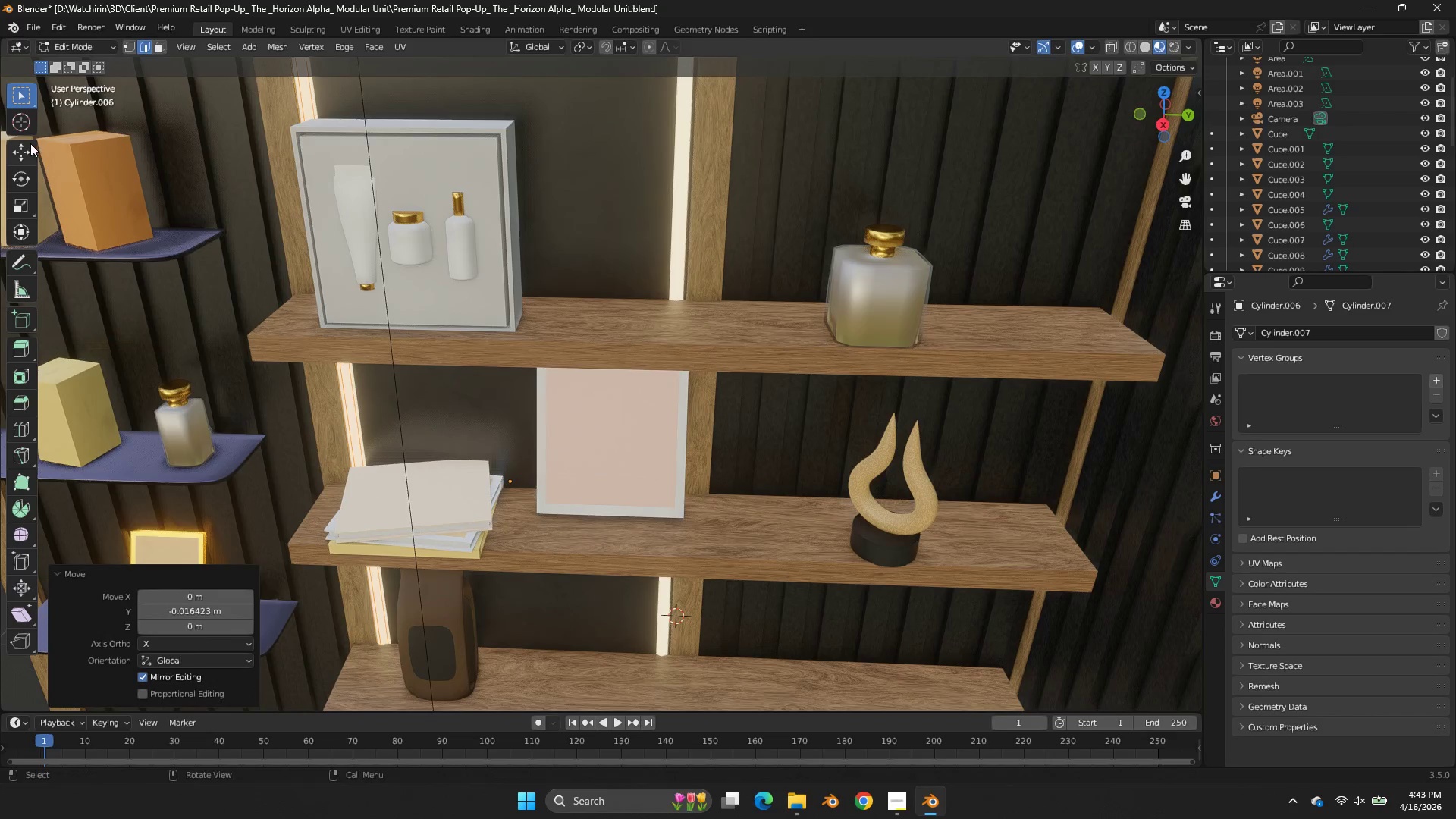 
key(Control+S)
 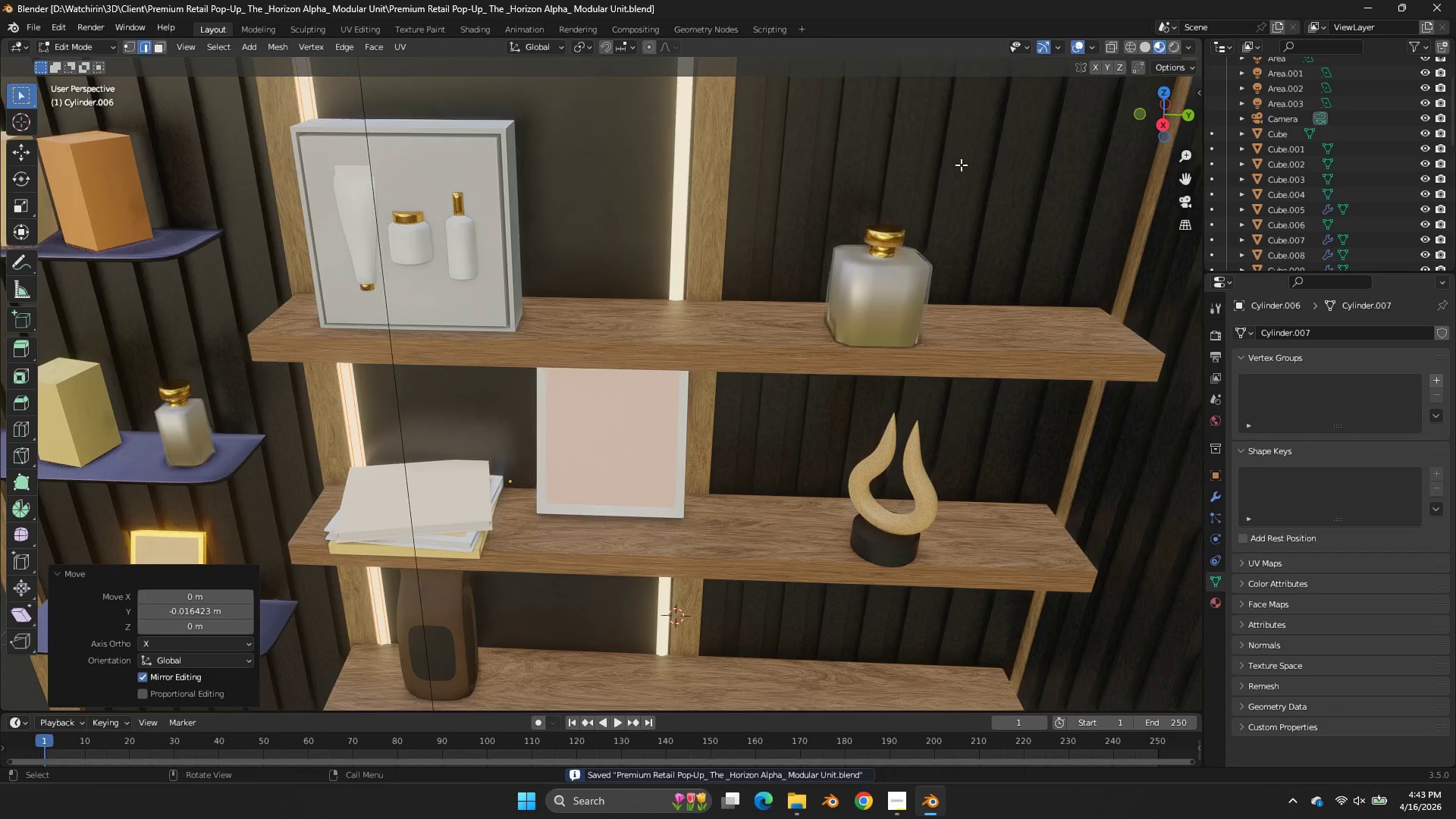 
scroll: coordinate [977, 171], scroll_direction: down, amount: 8.0
 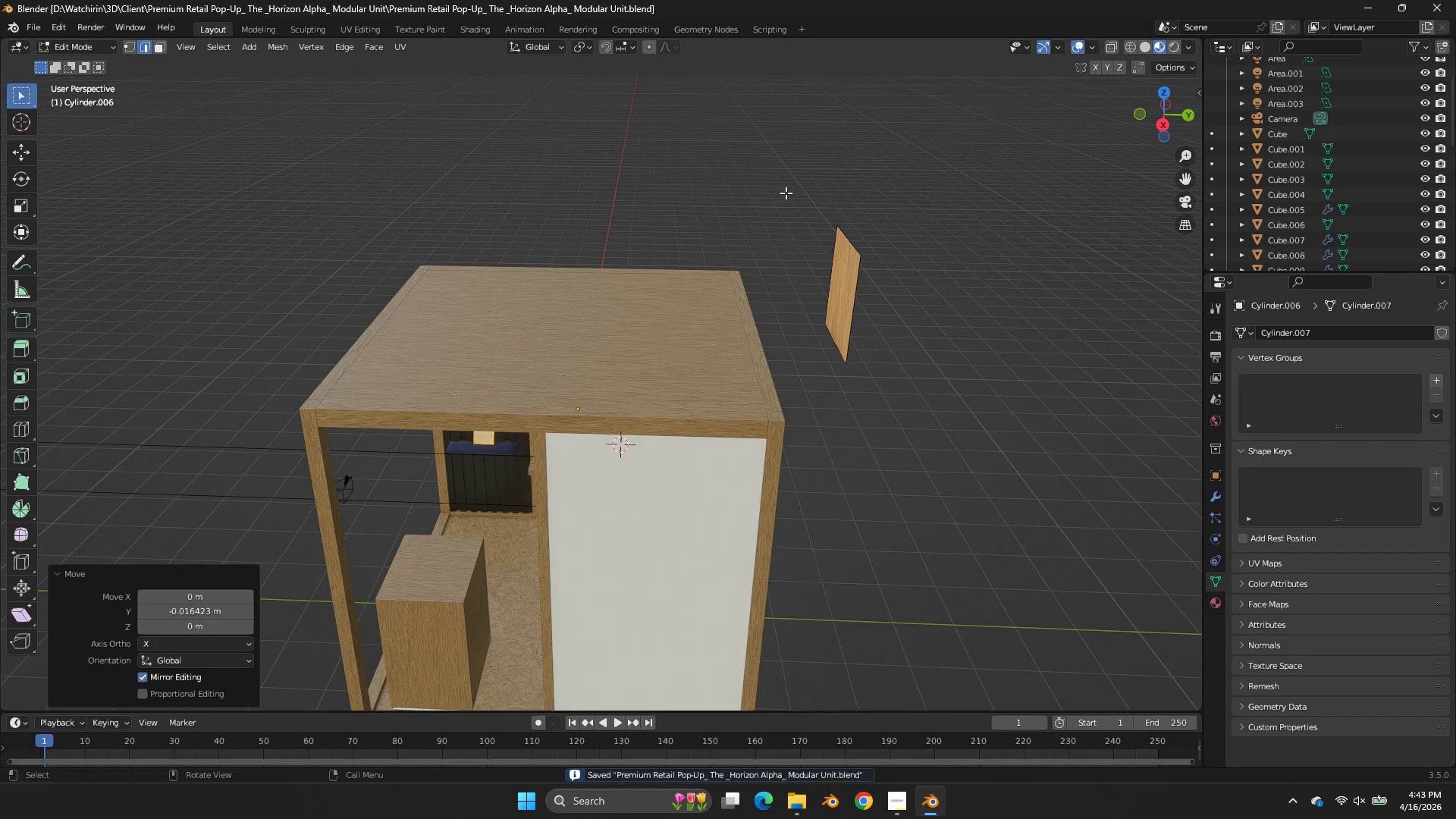 
key(Z)
 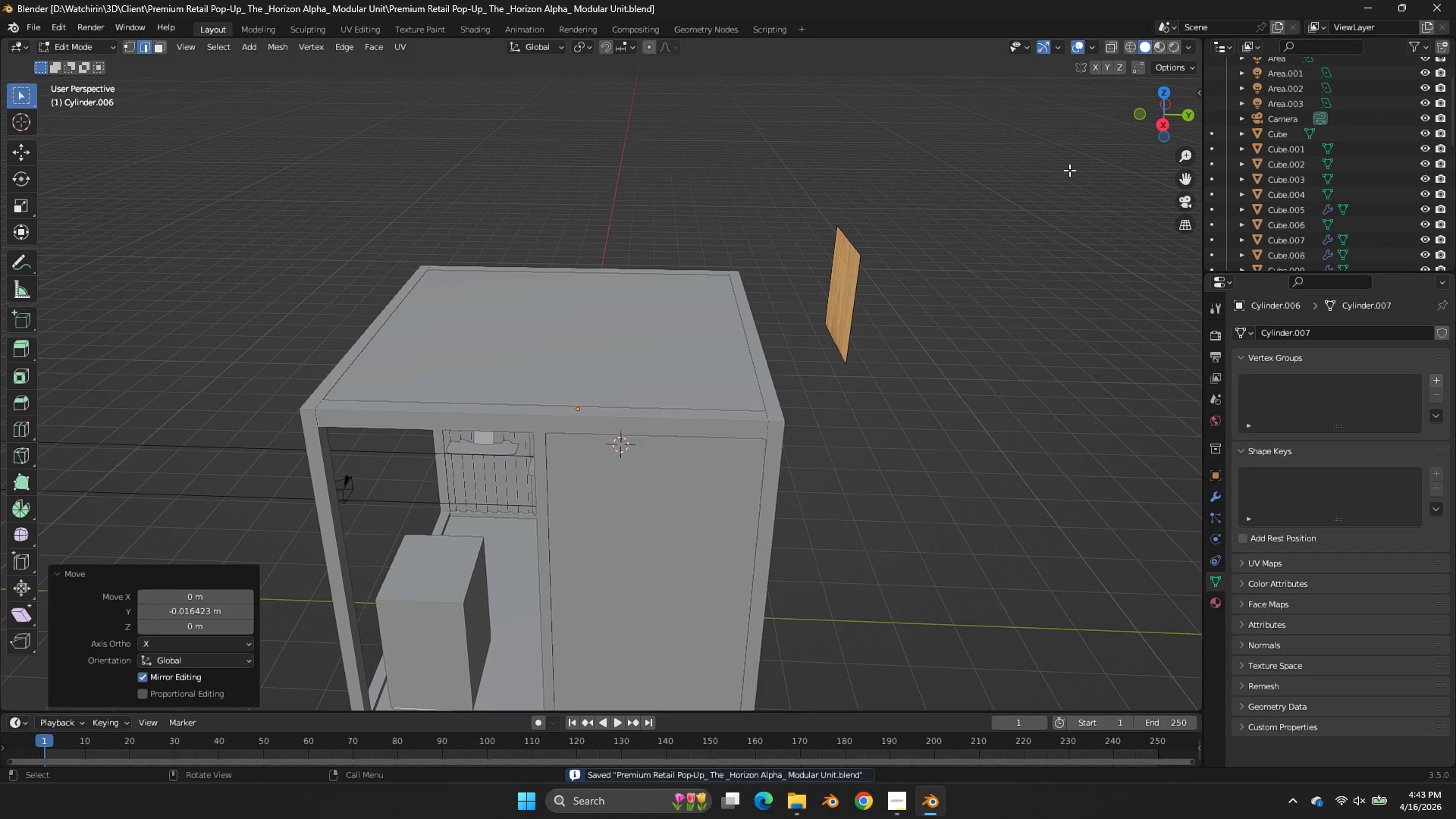 
key(Tab)
 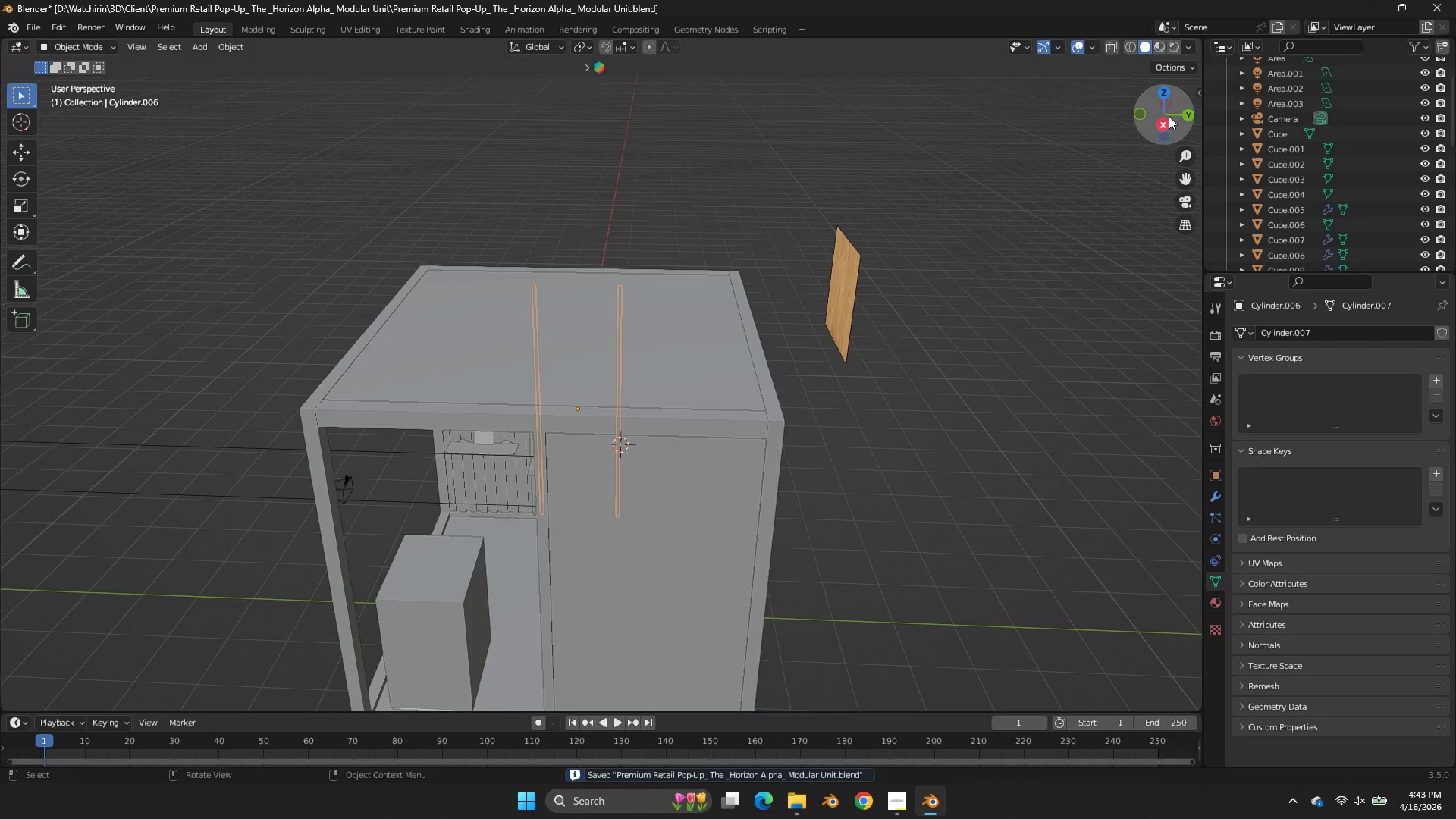 
left_click_drag(start_coordinate=[1194, 99], to_coordinate=[1293, 64])
 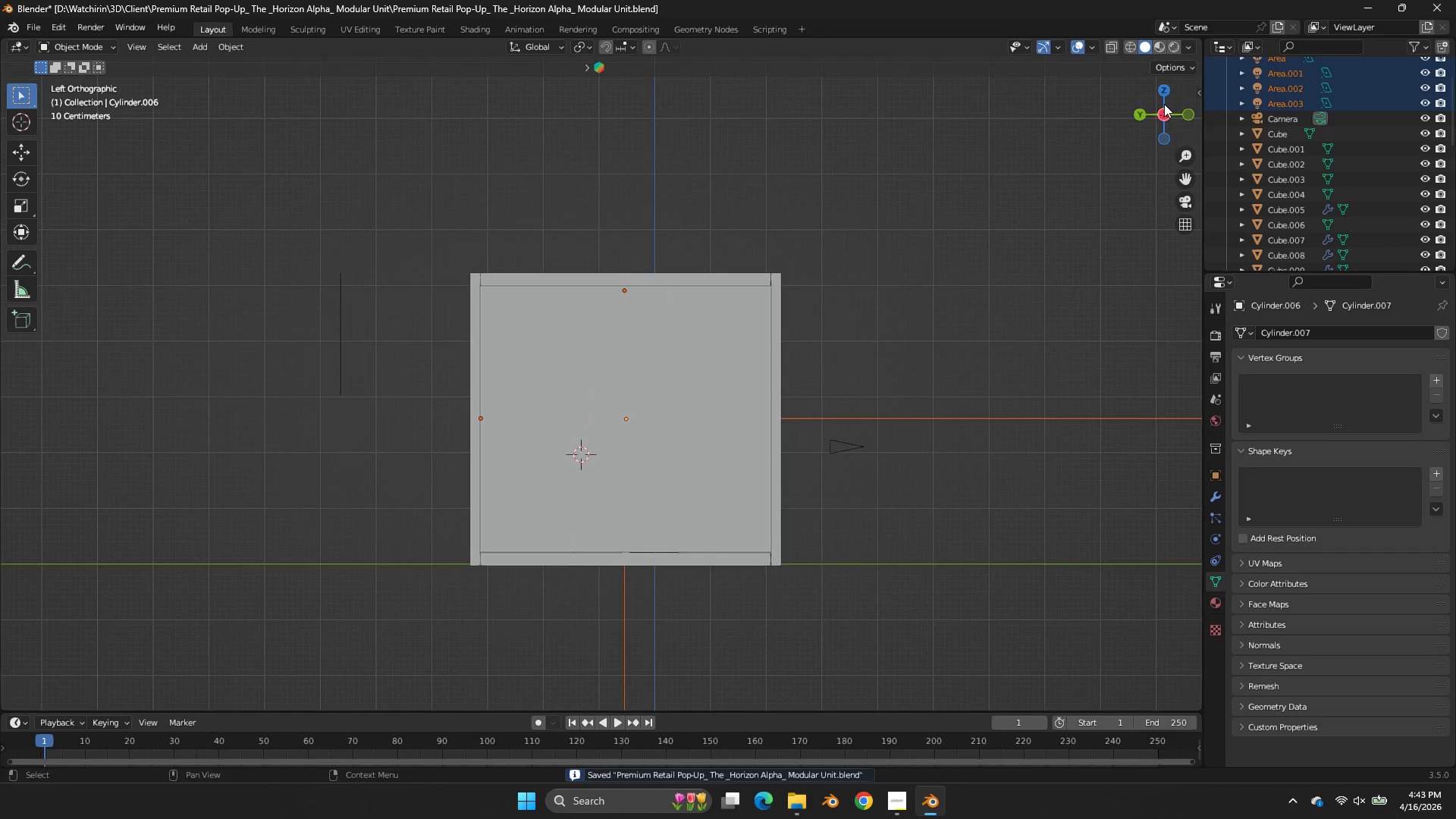 
left_click_drag(start_coordinate=[1163, 105], to_coordinate=[384, 121])
 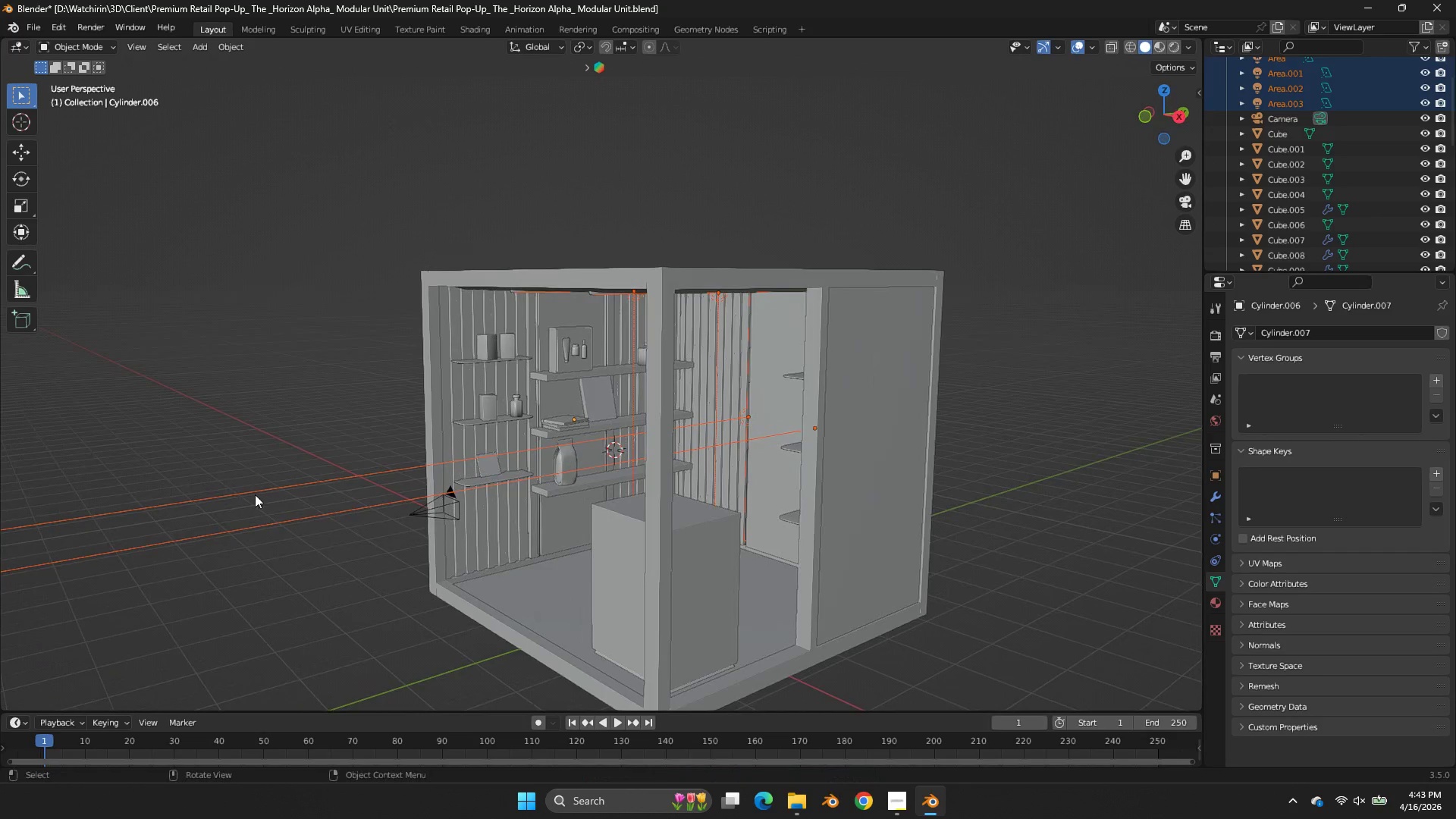 
left_click_drag(start_coordinate=[256, 493], to_coordinate=[253, 498])
 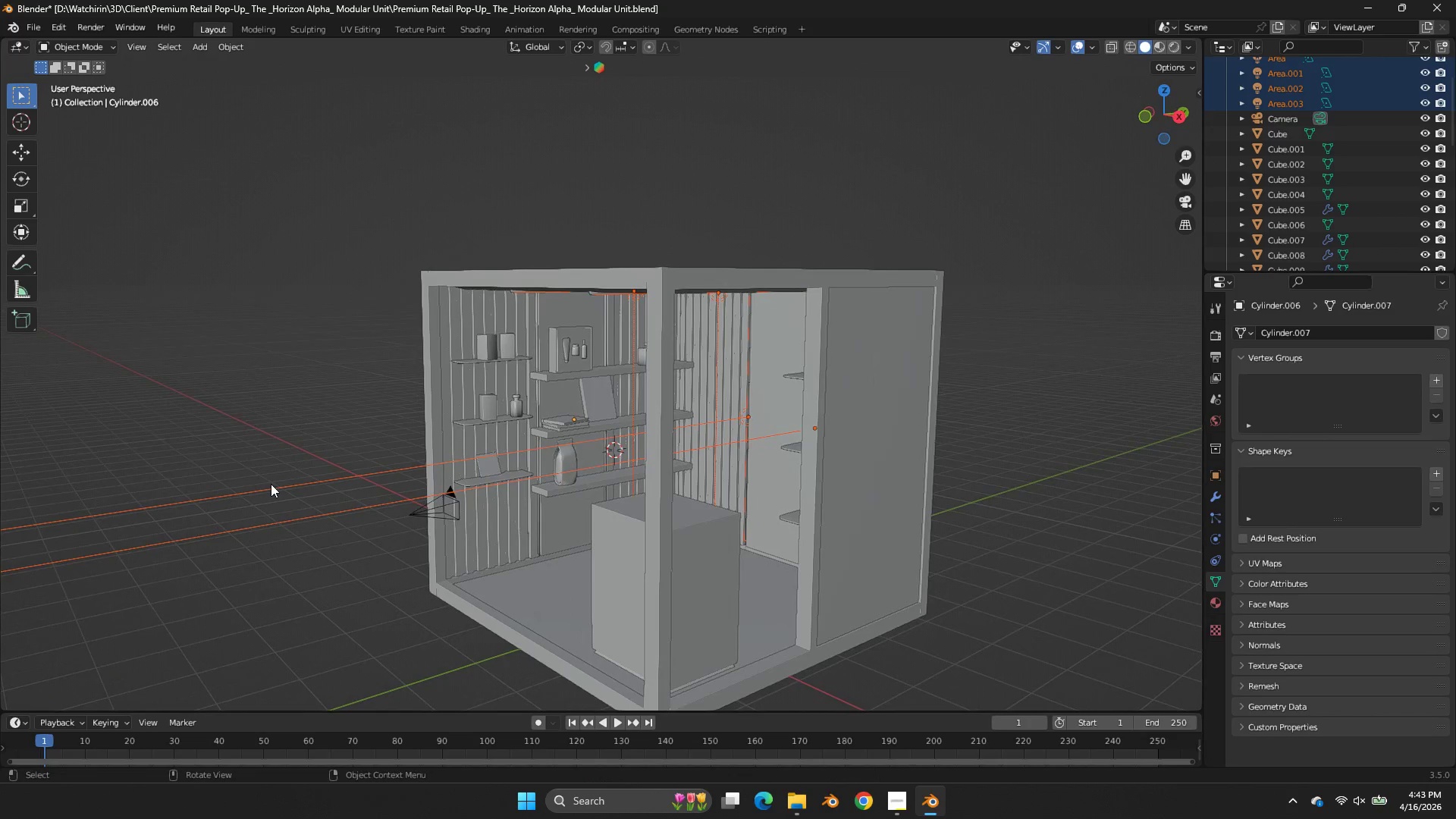 
double_click([271, 484])
 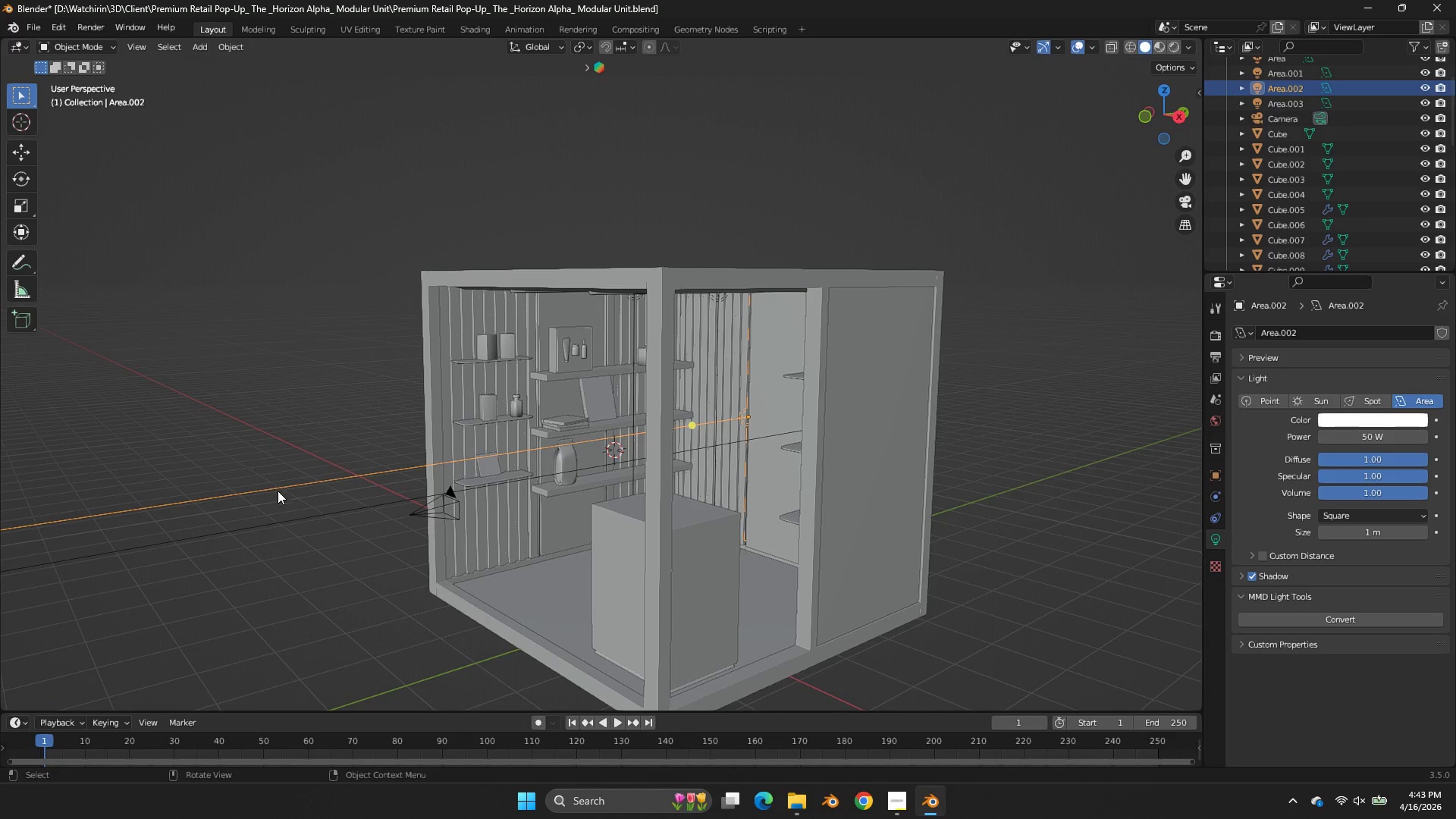 
hold_key(key=ShiftLeft, duration=1.06)
left_click([281, 507])
 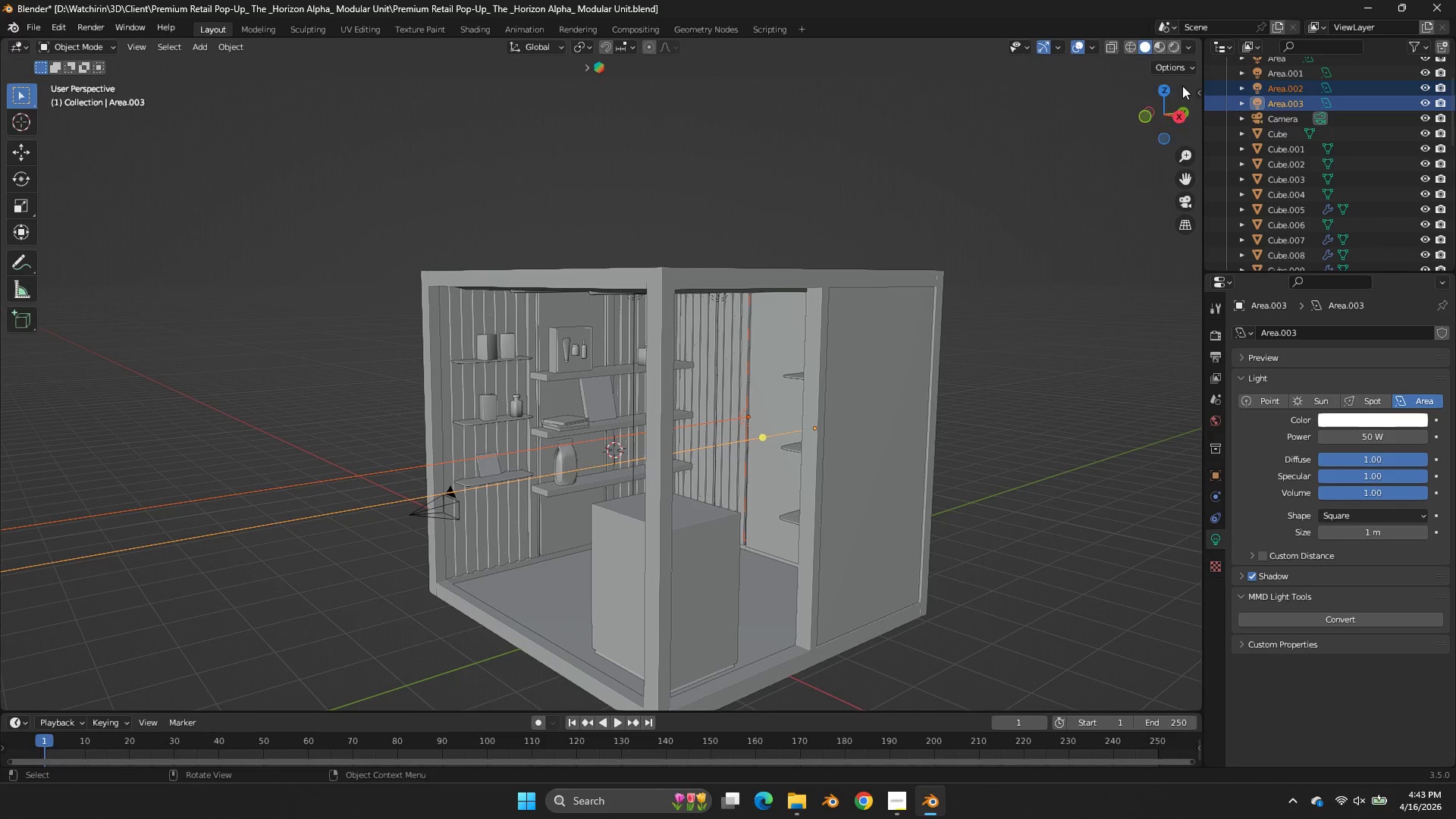 
left_click([1173, 88])
 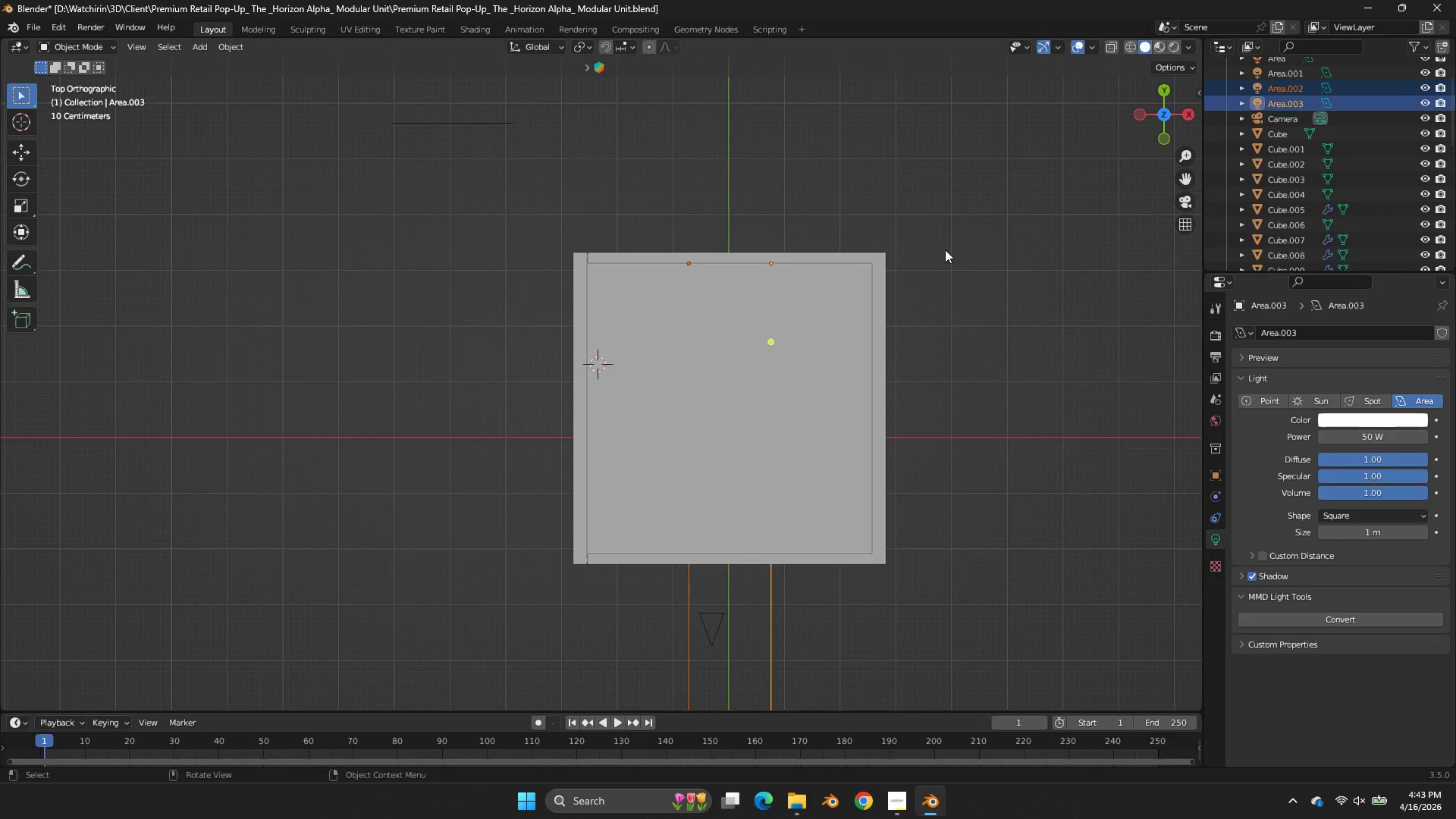 
key(Shift+ShiftLeft)
 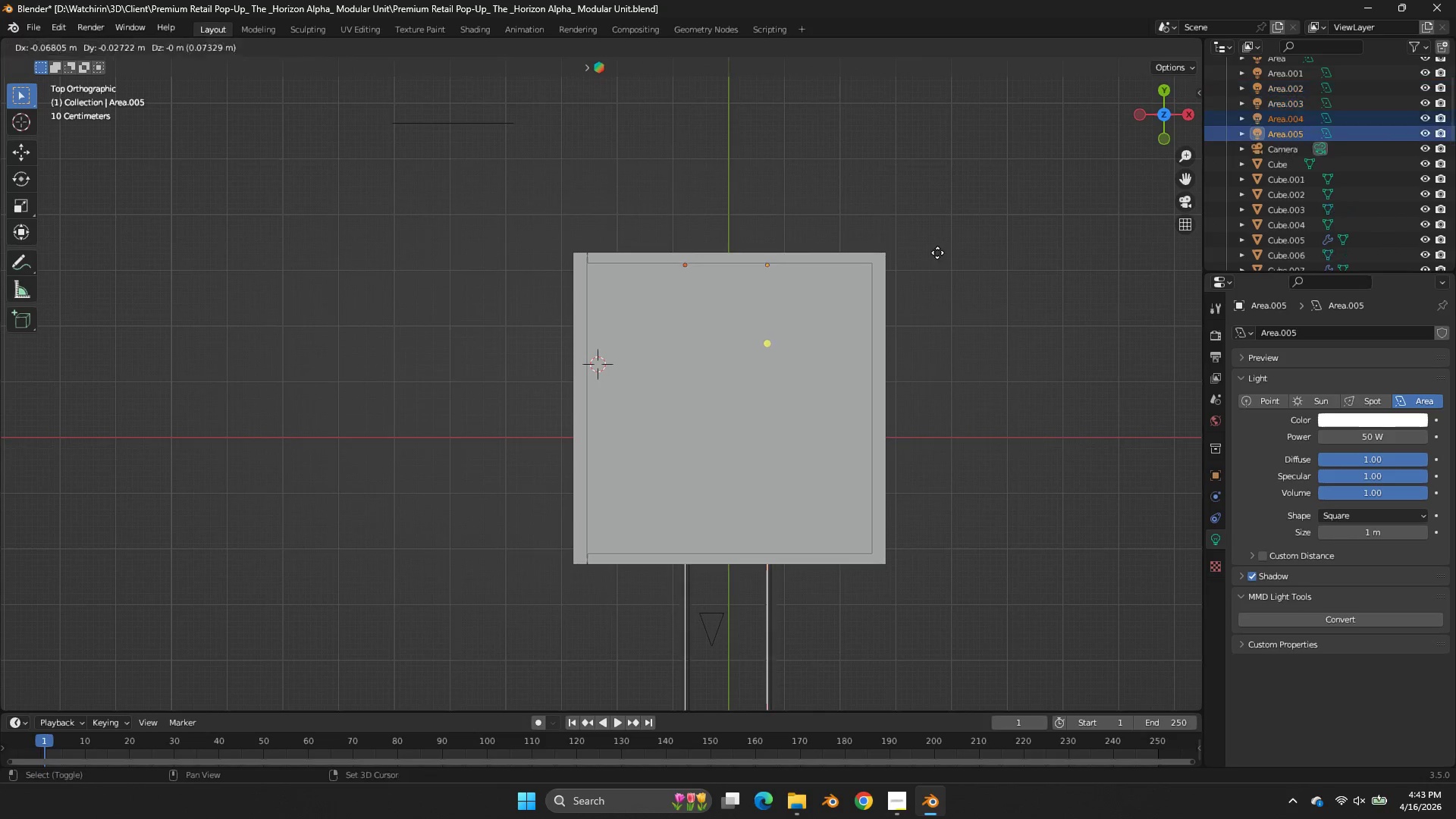 
key(Shift+D)
 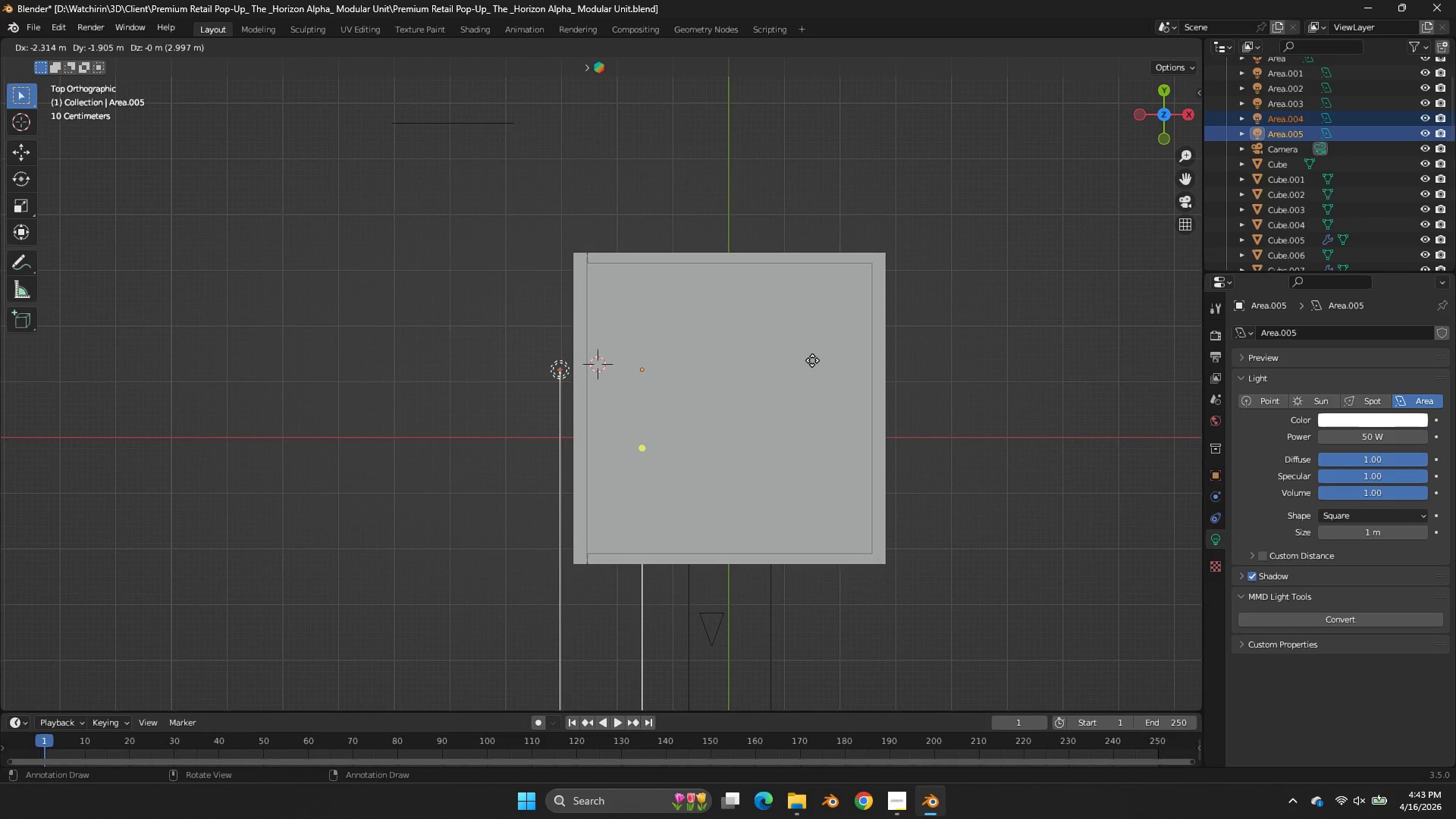 
left_click([799, 378])
 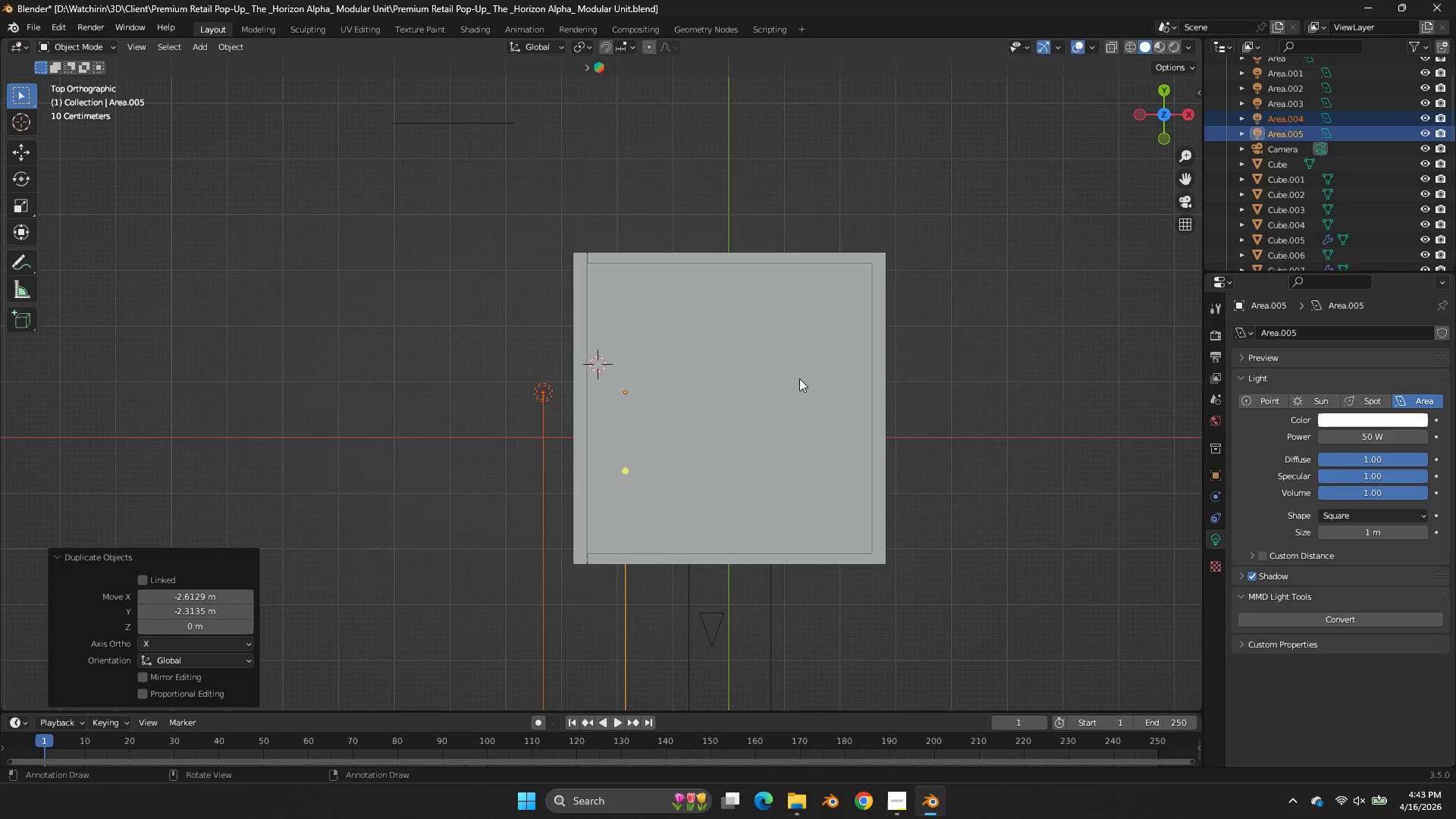 
key(R)
 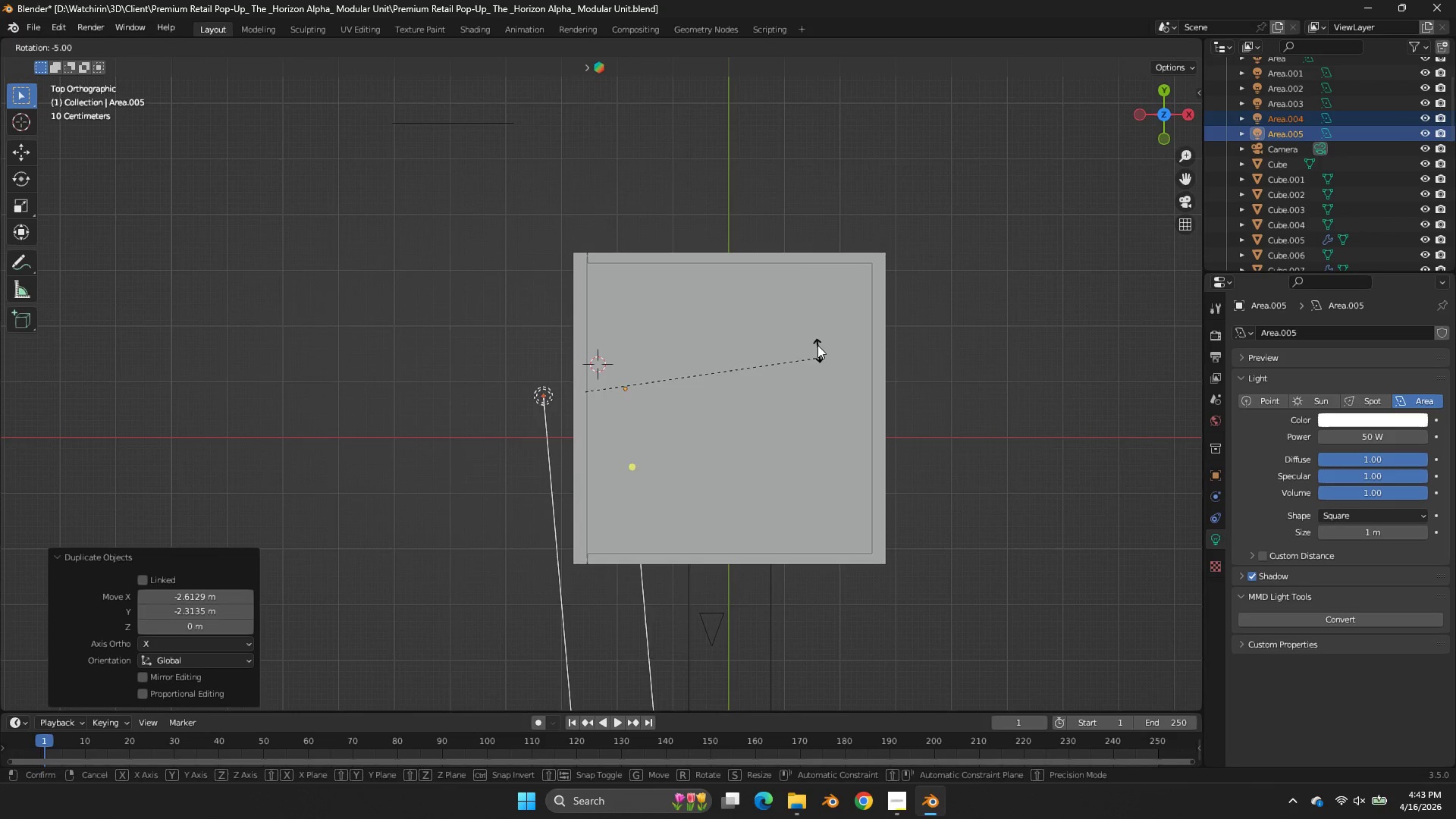 
hold_key(key=ControlLeft, duration=2.19)
left_click([571, 180])
 